 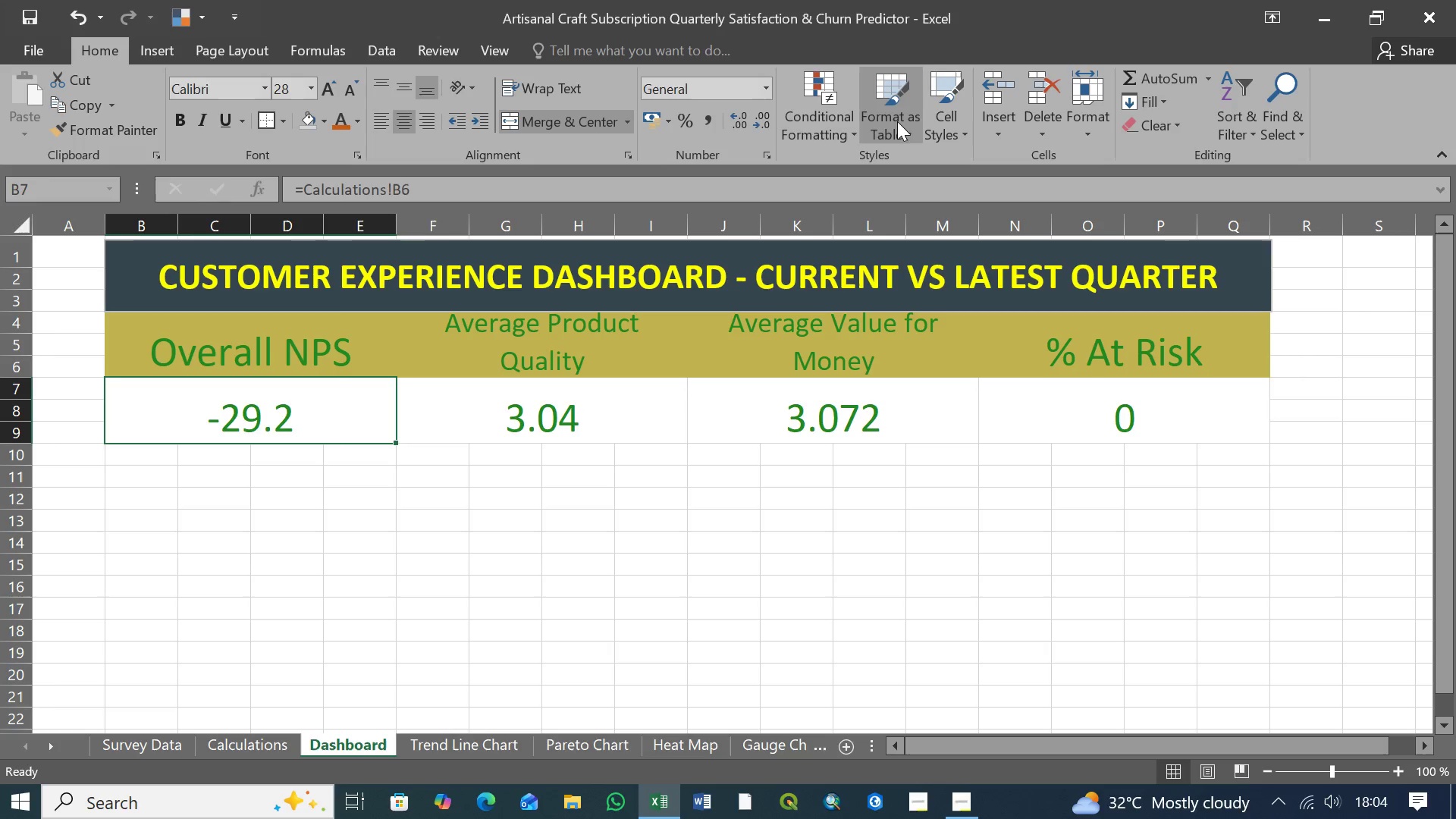 
left_click([155, 743])
 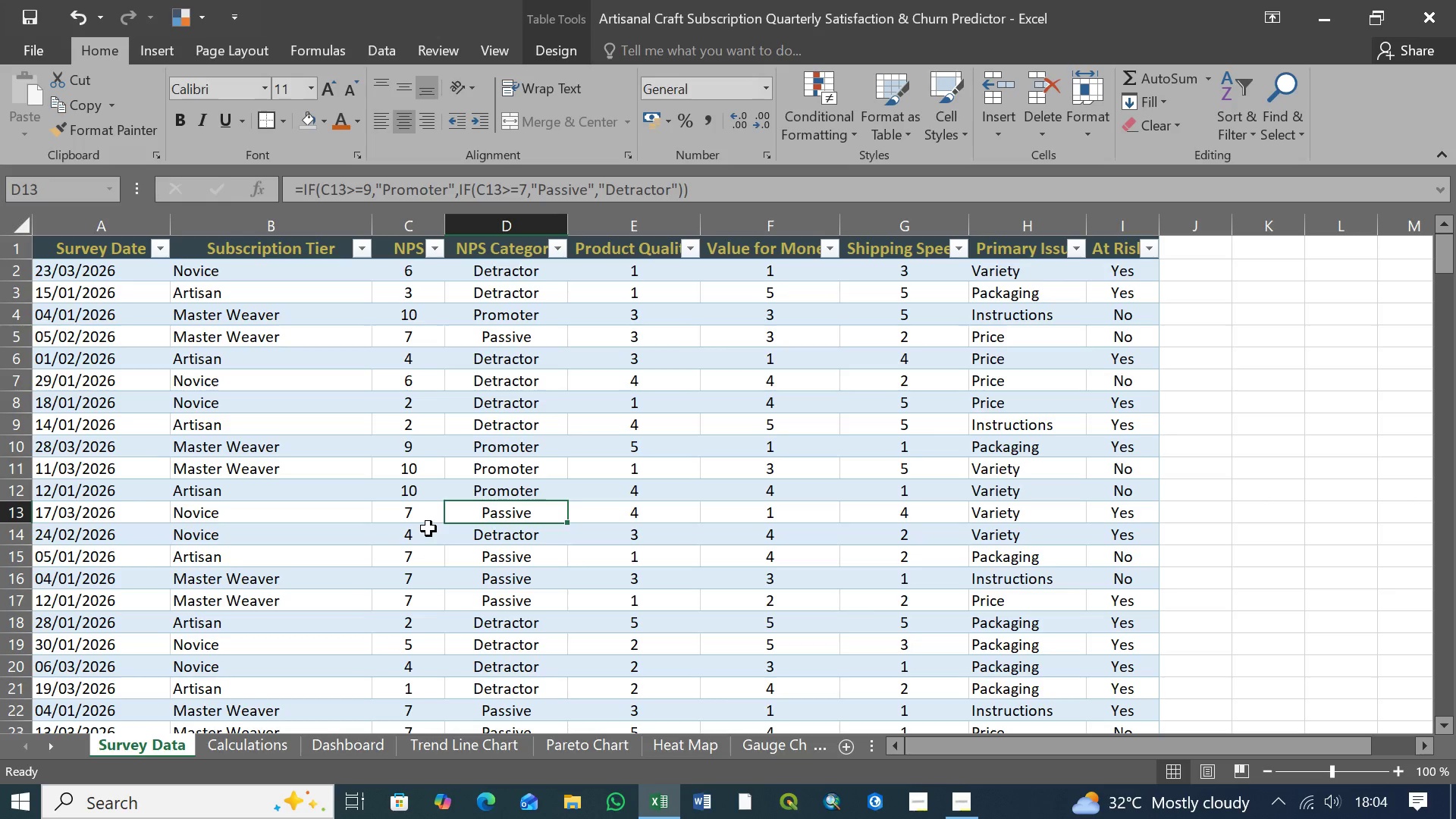 
wait(6.39)
 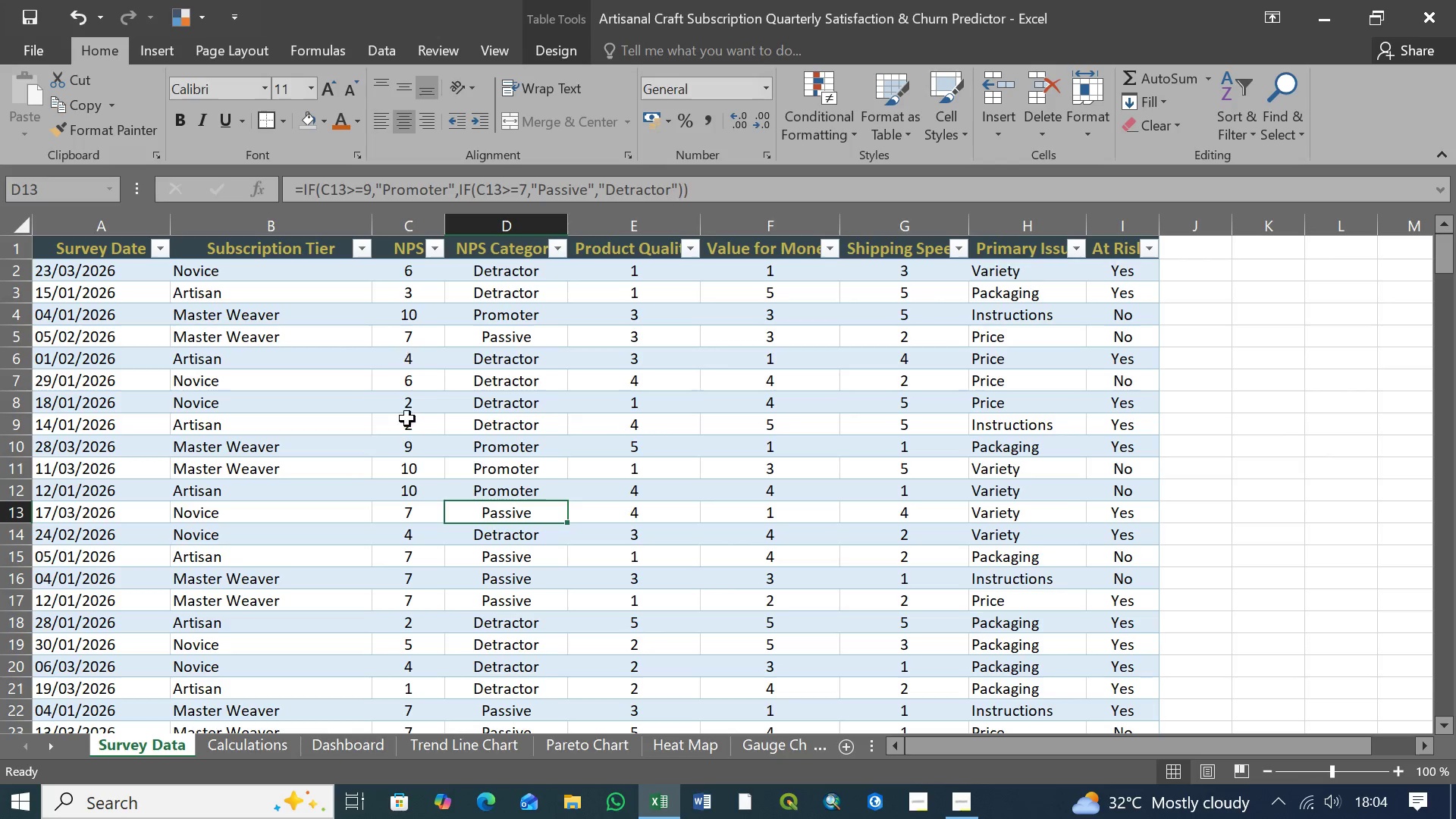 
left_click([268, 742])
 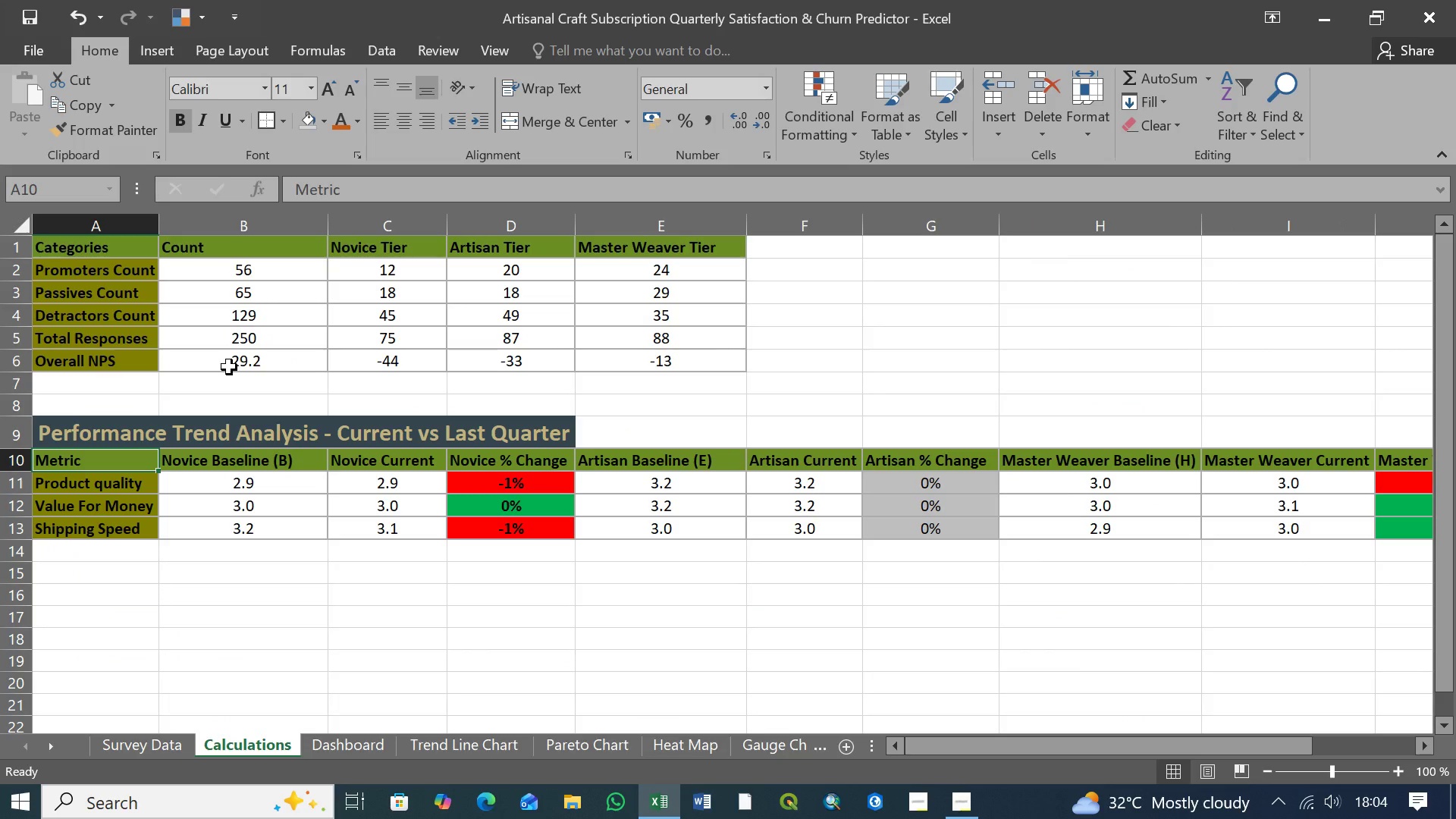 
wait(22.47)
 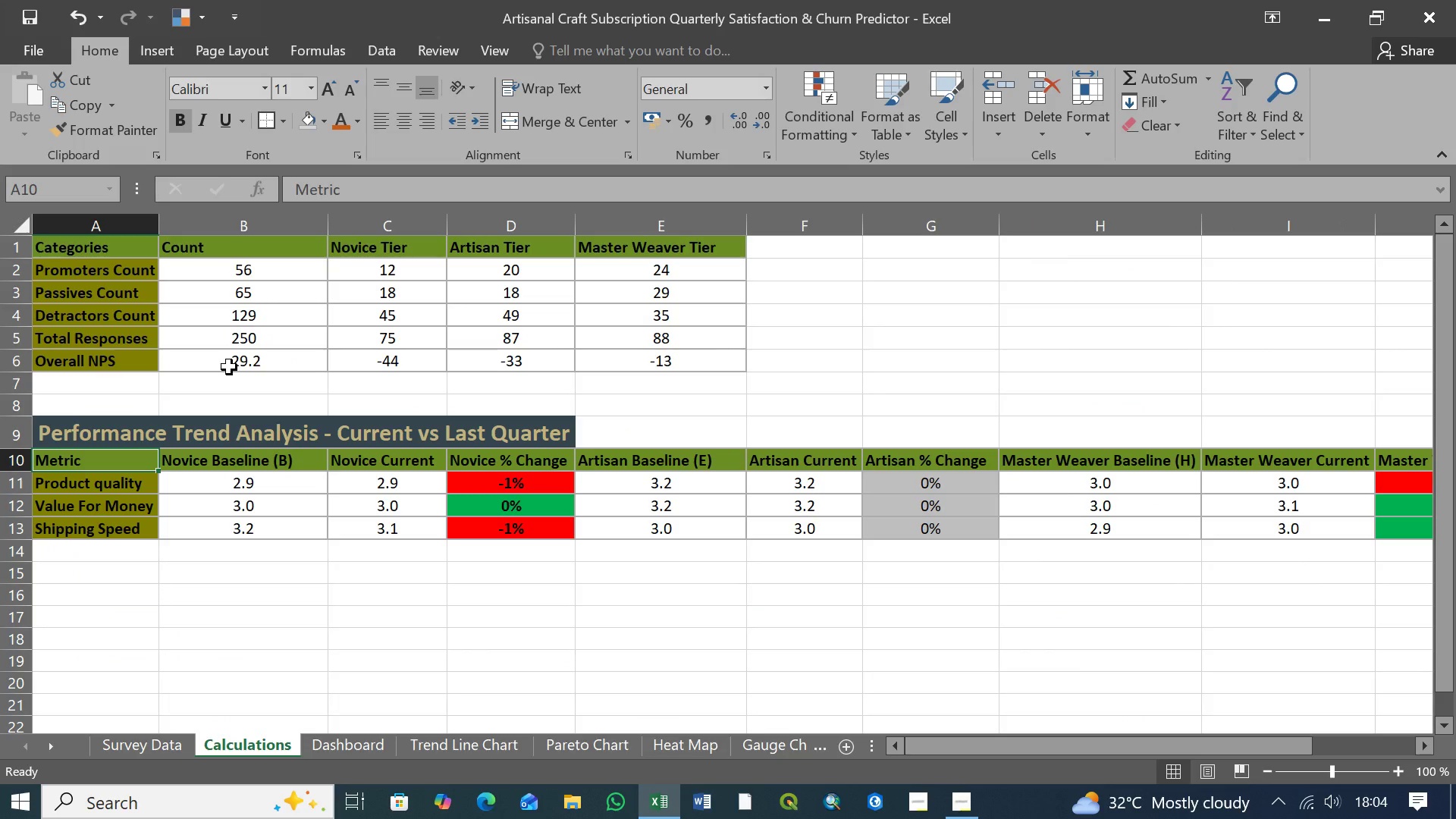 
left_click([366, 745])
 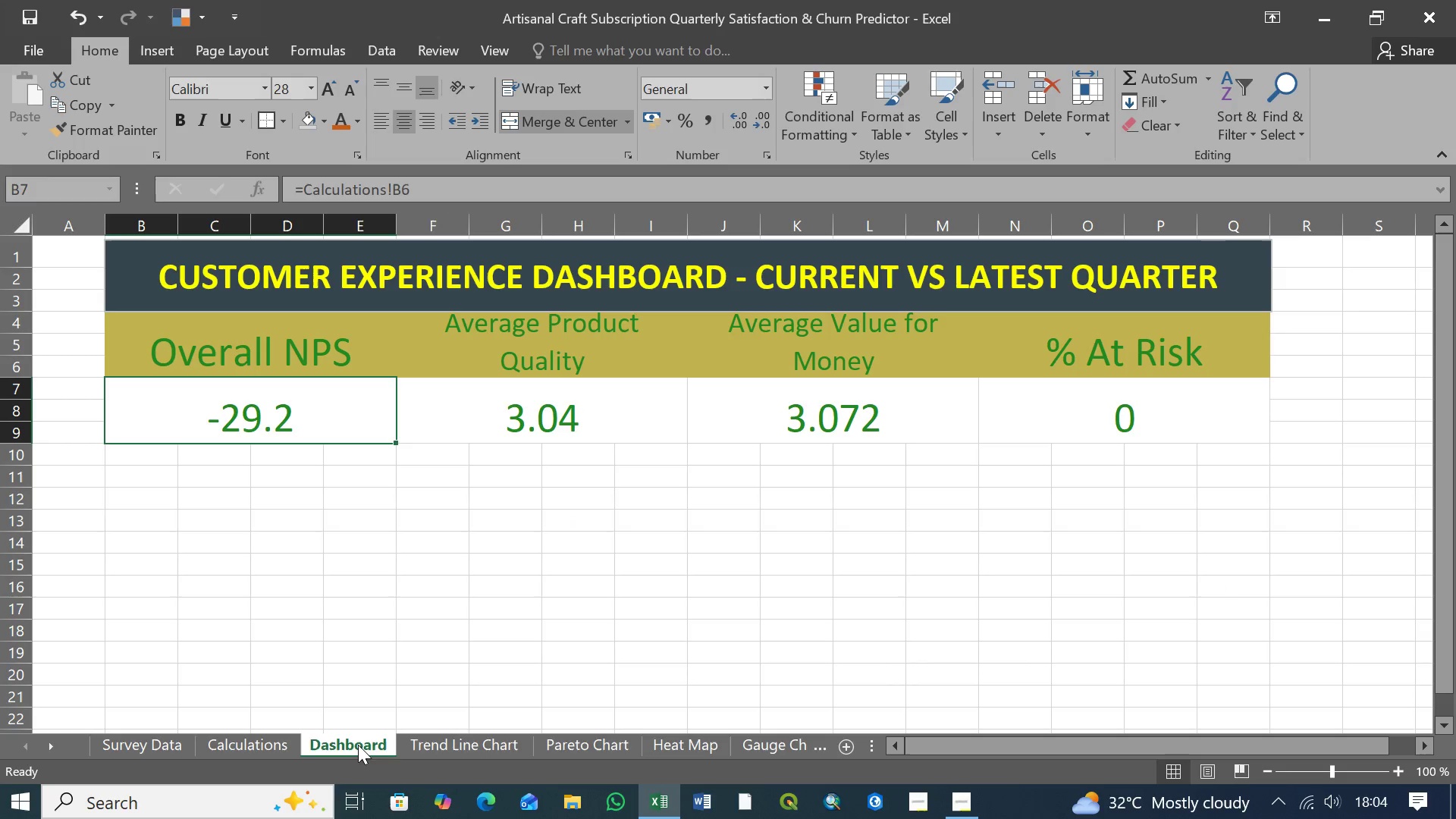 
left_click([243, 742])
 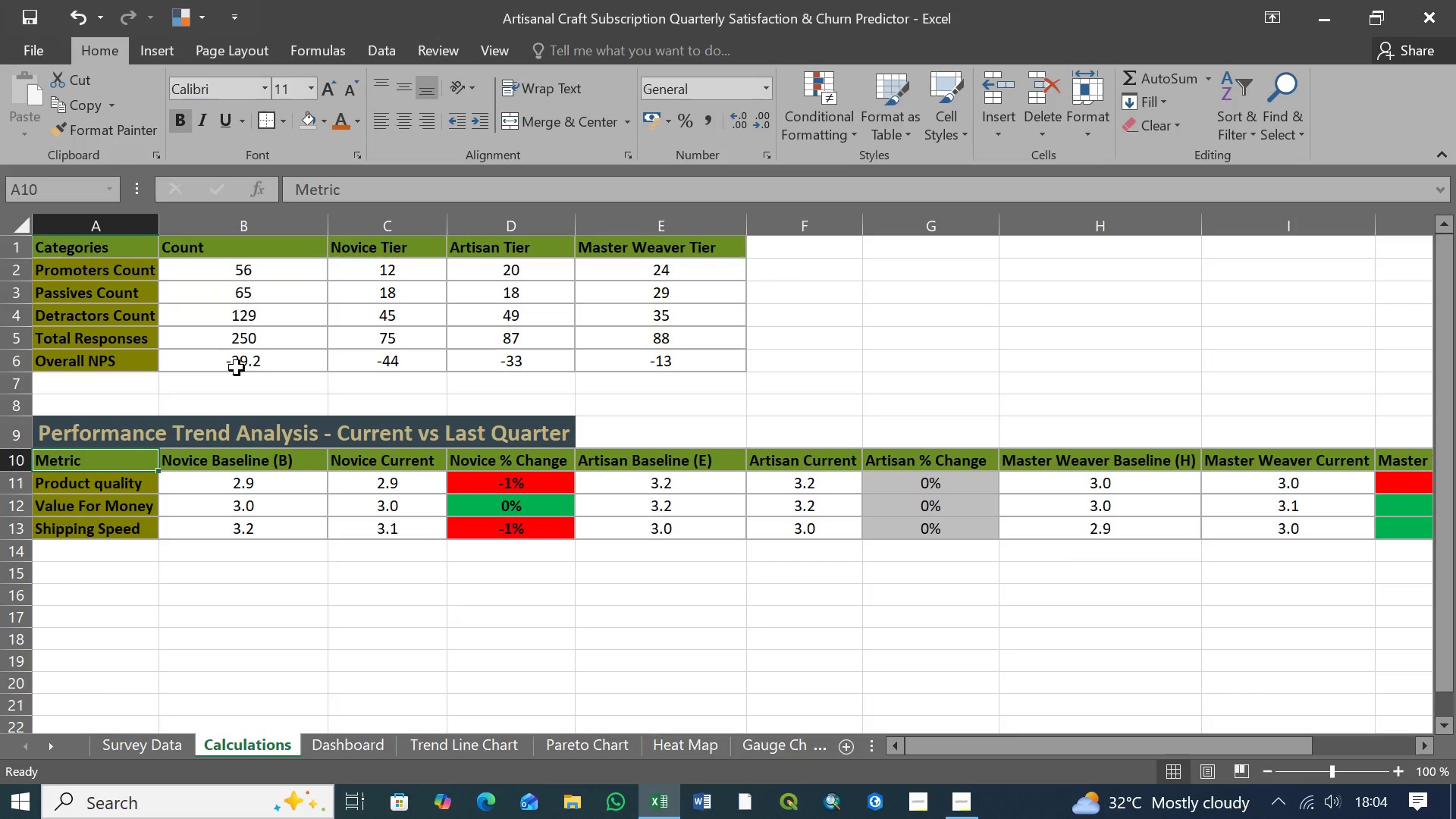 
wait(6.61)
 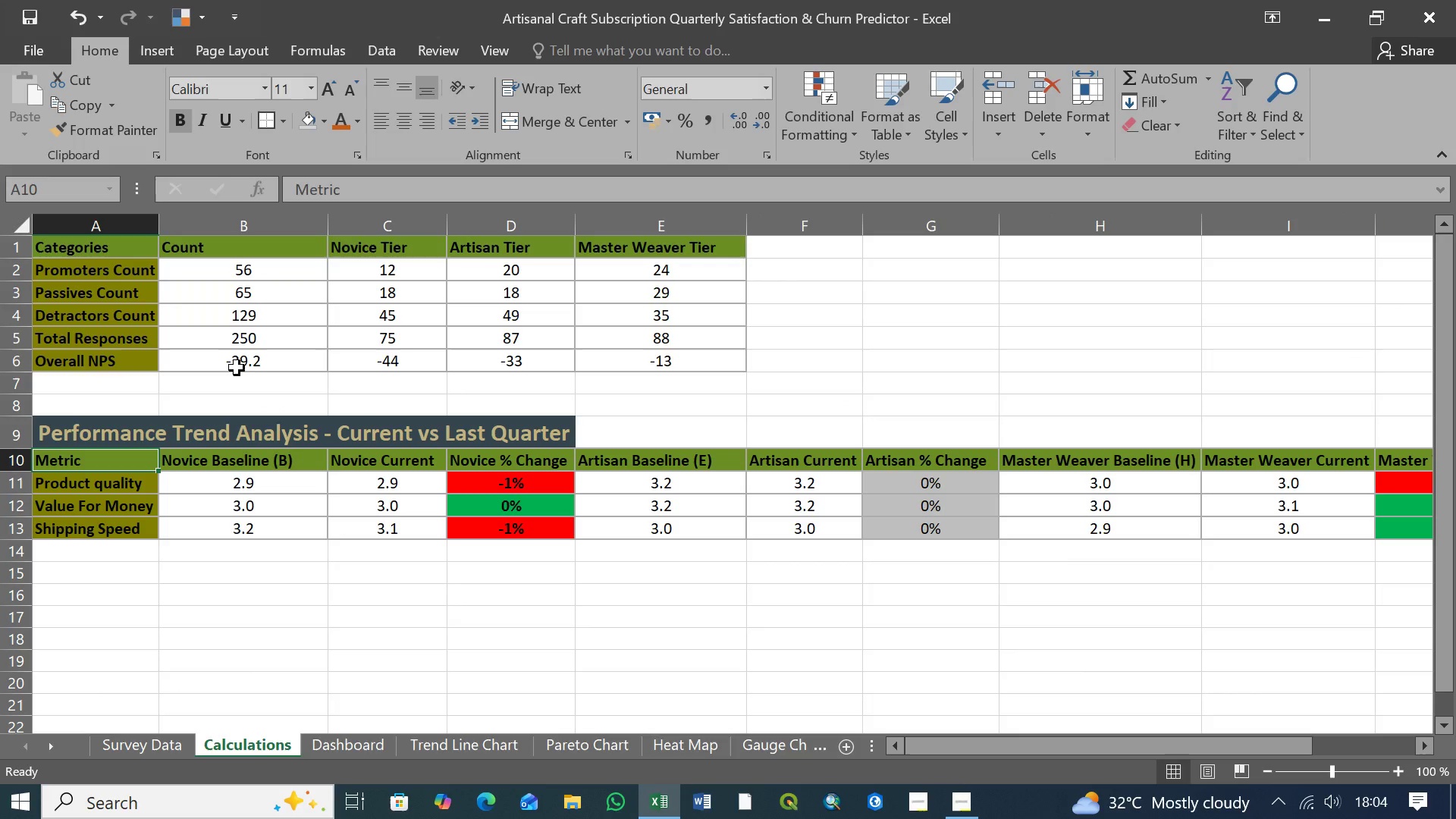 
left_click([358, 743])
 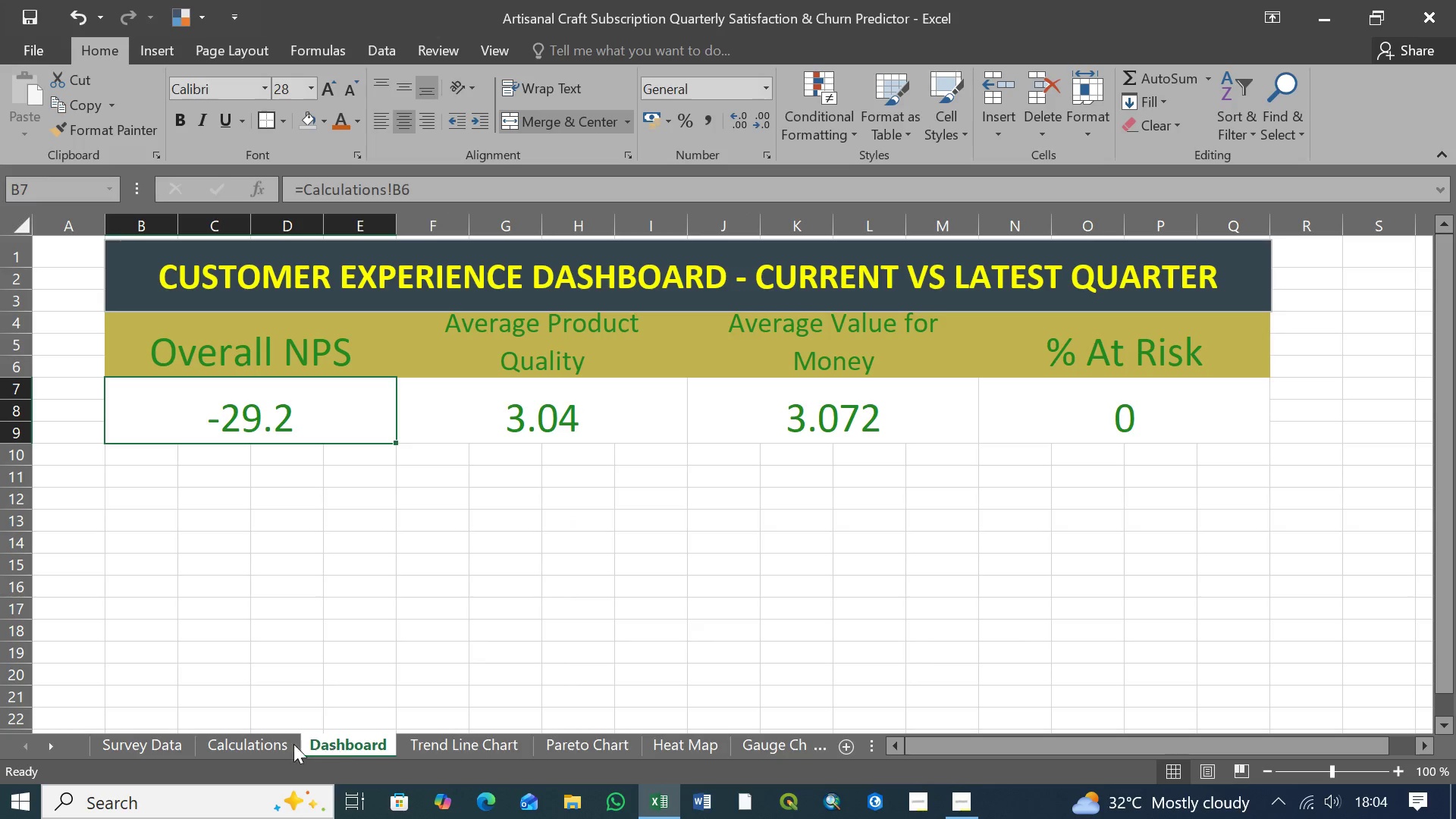 
left_click([269, 742])
 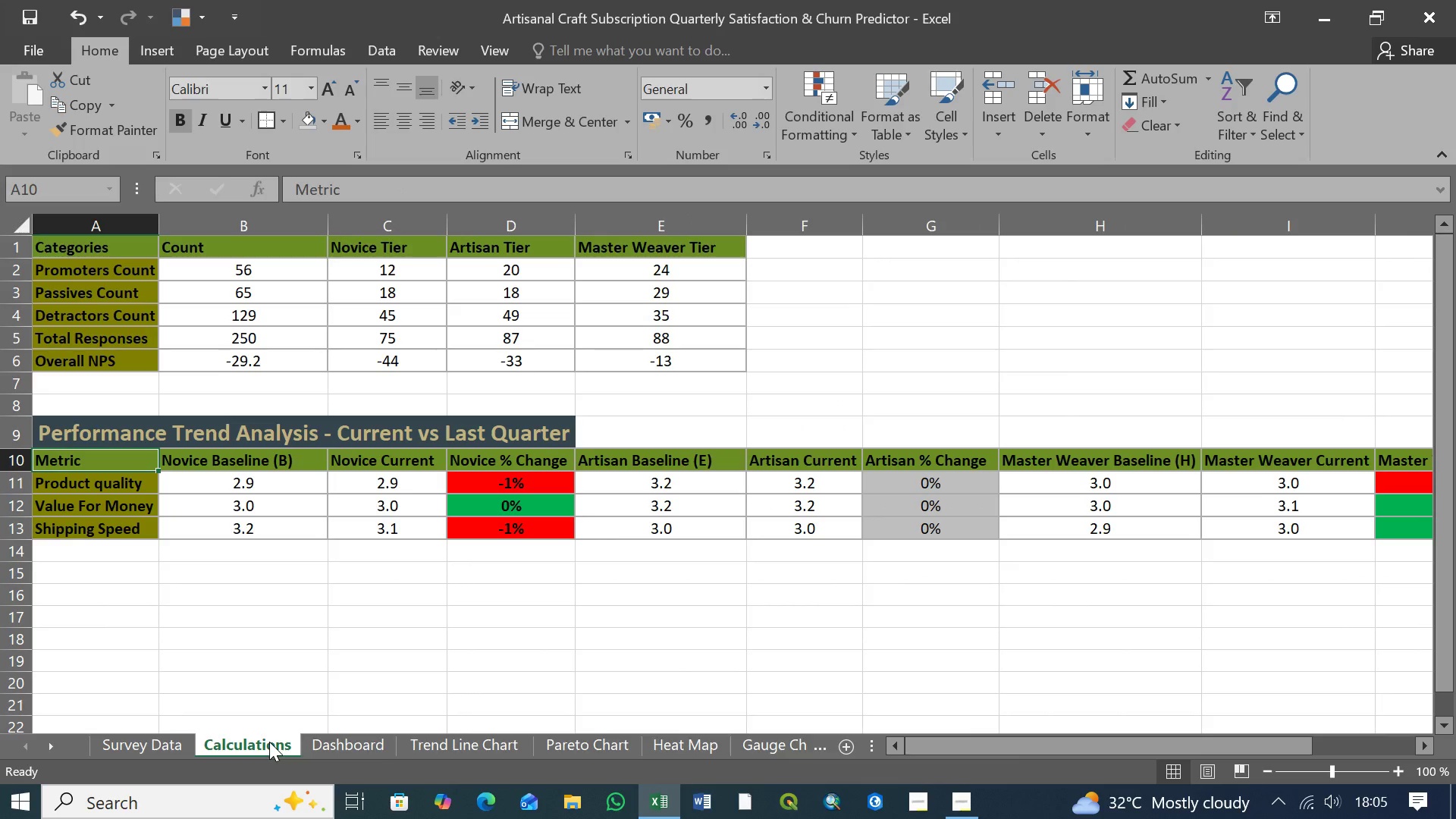 
wait(8.64)
 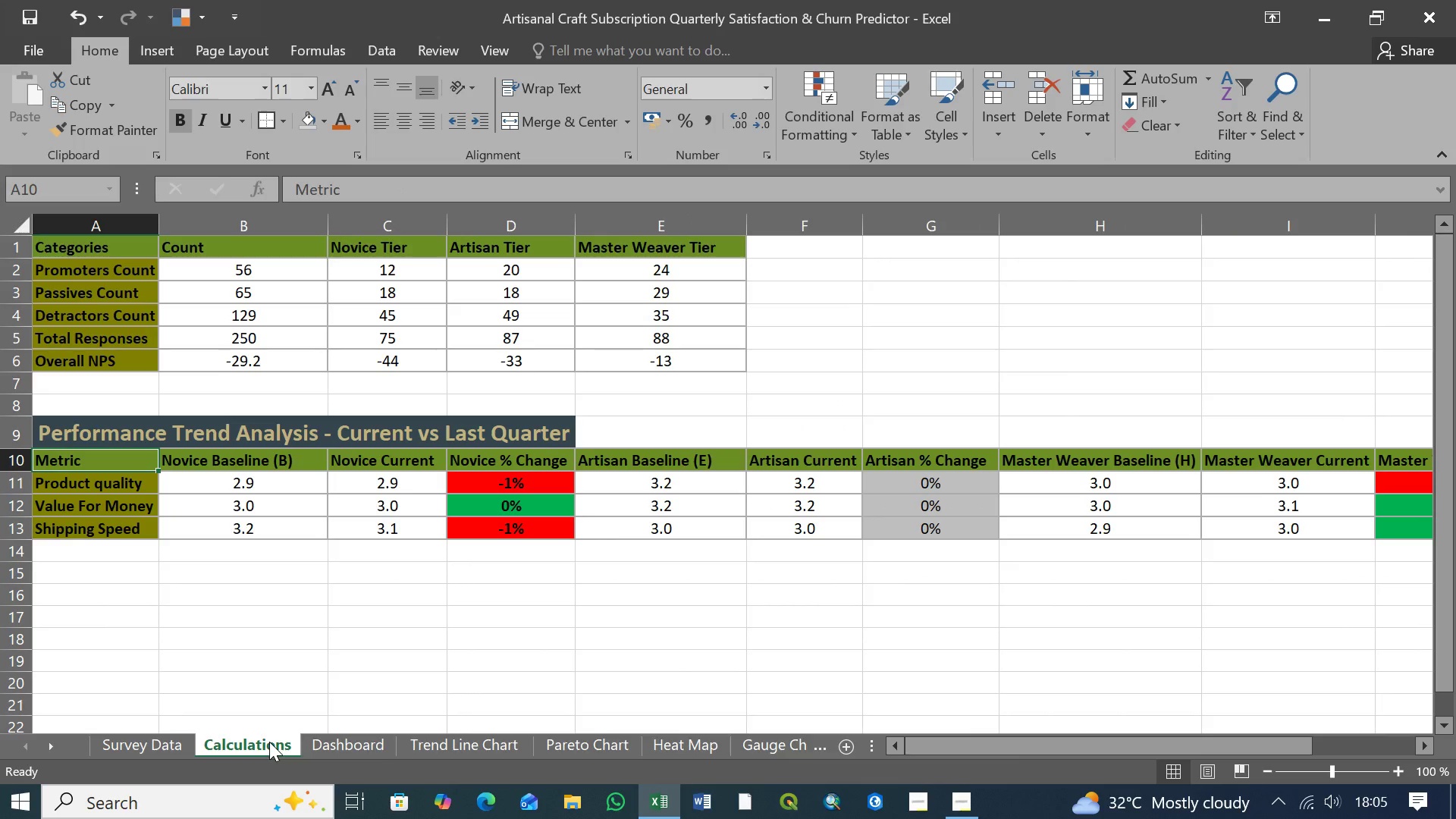 
left_click([350, 742])
 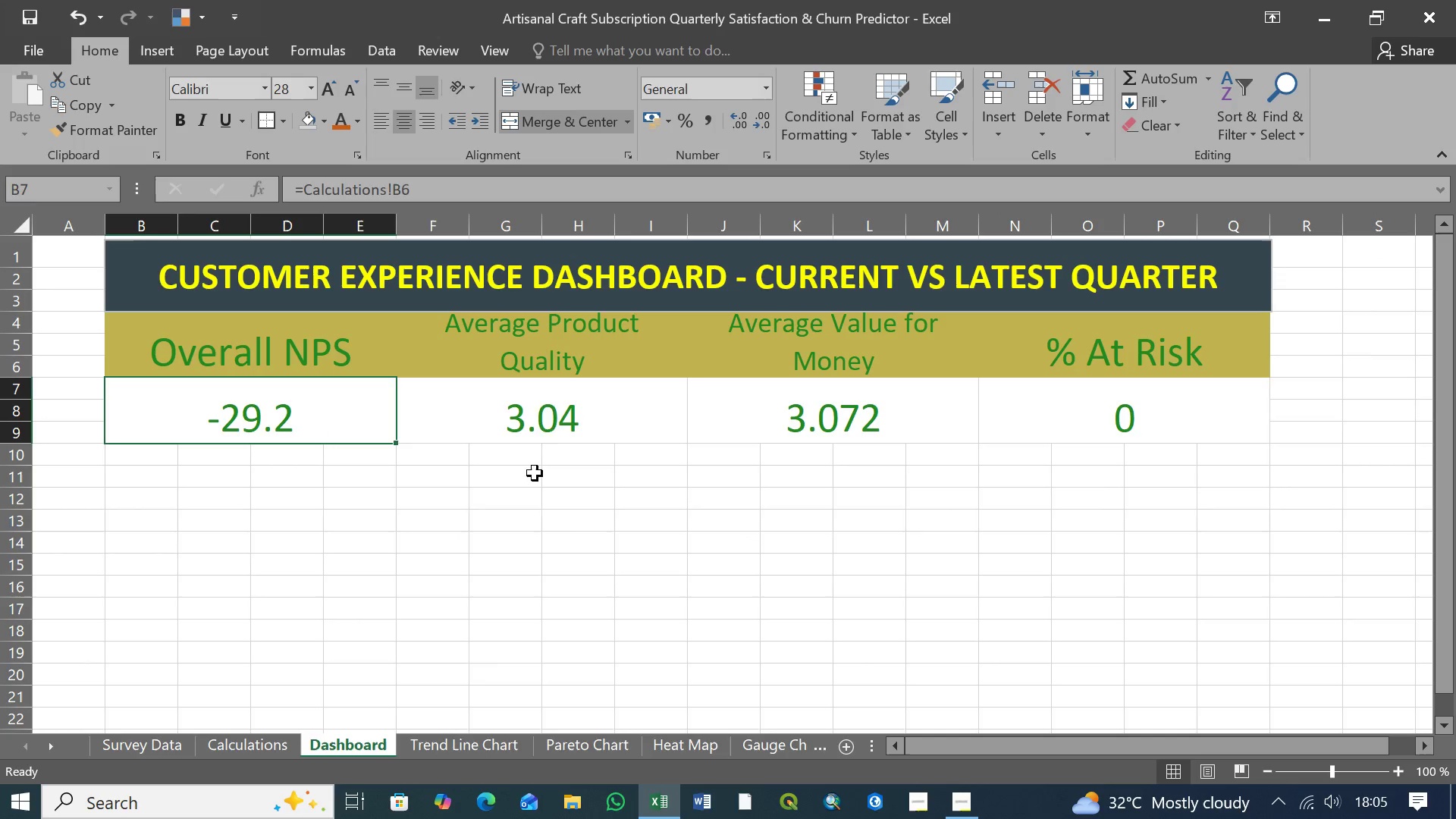 
left_click([544, 410])
 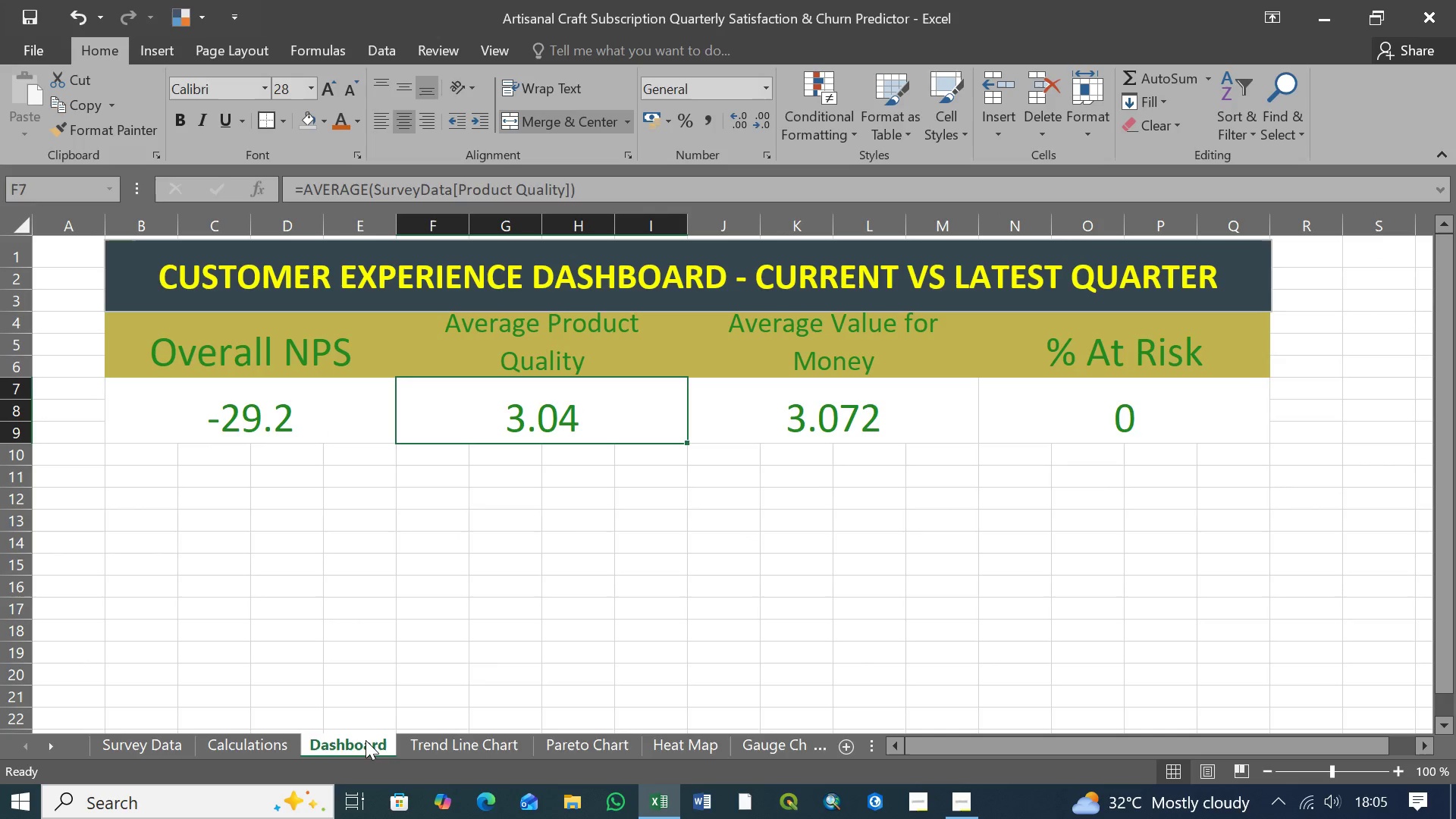 
left_click([272, 742])
 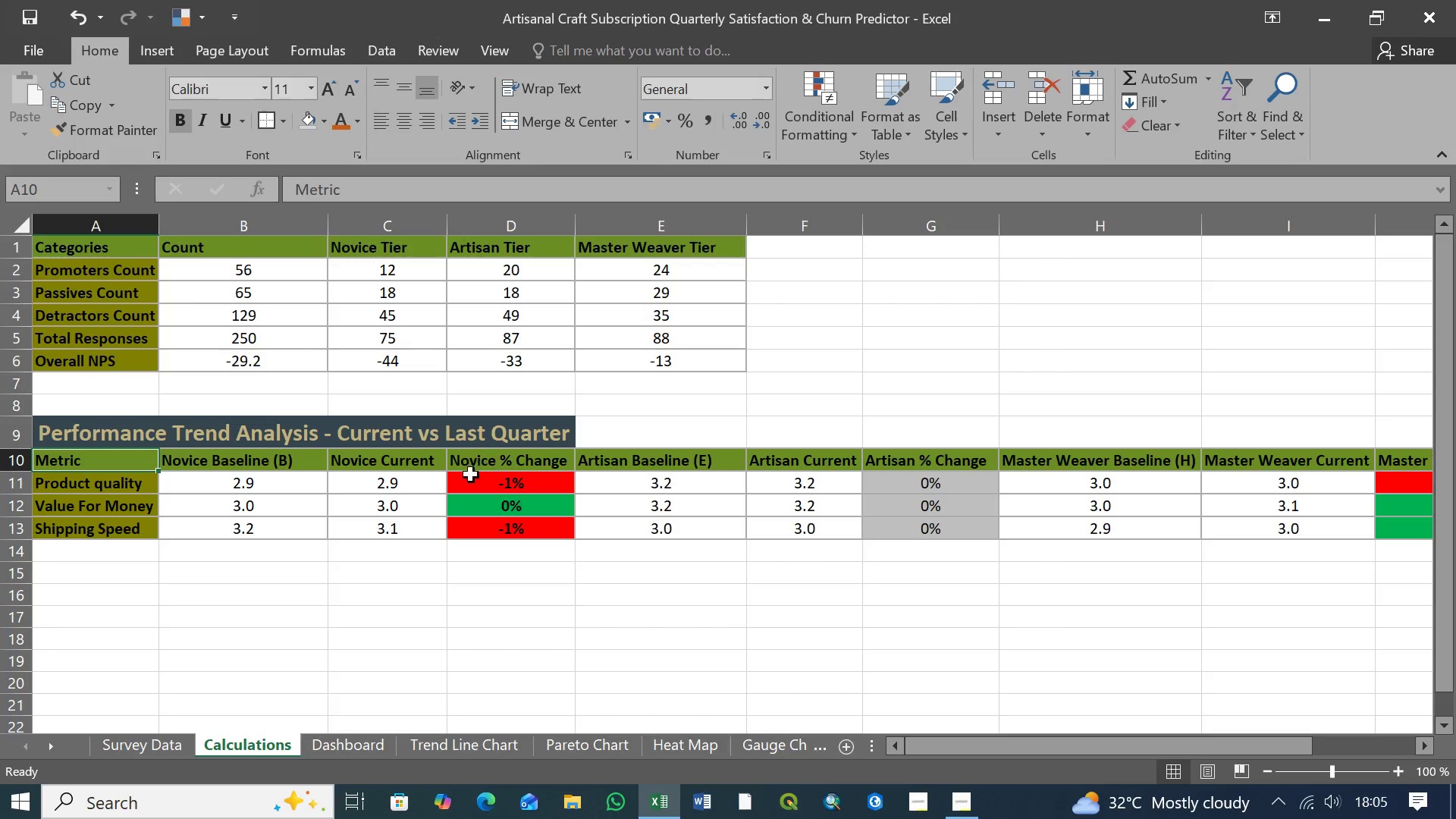 
wait(10.03)
 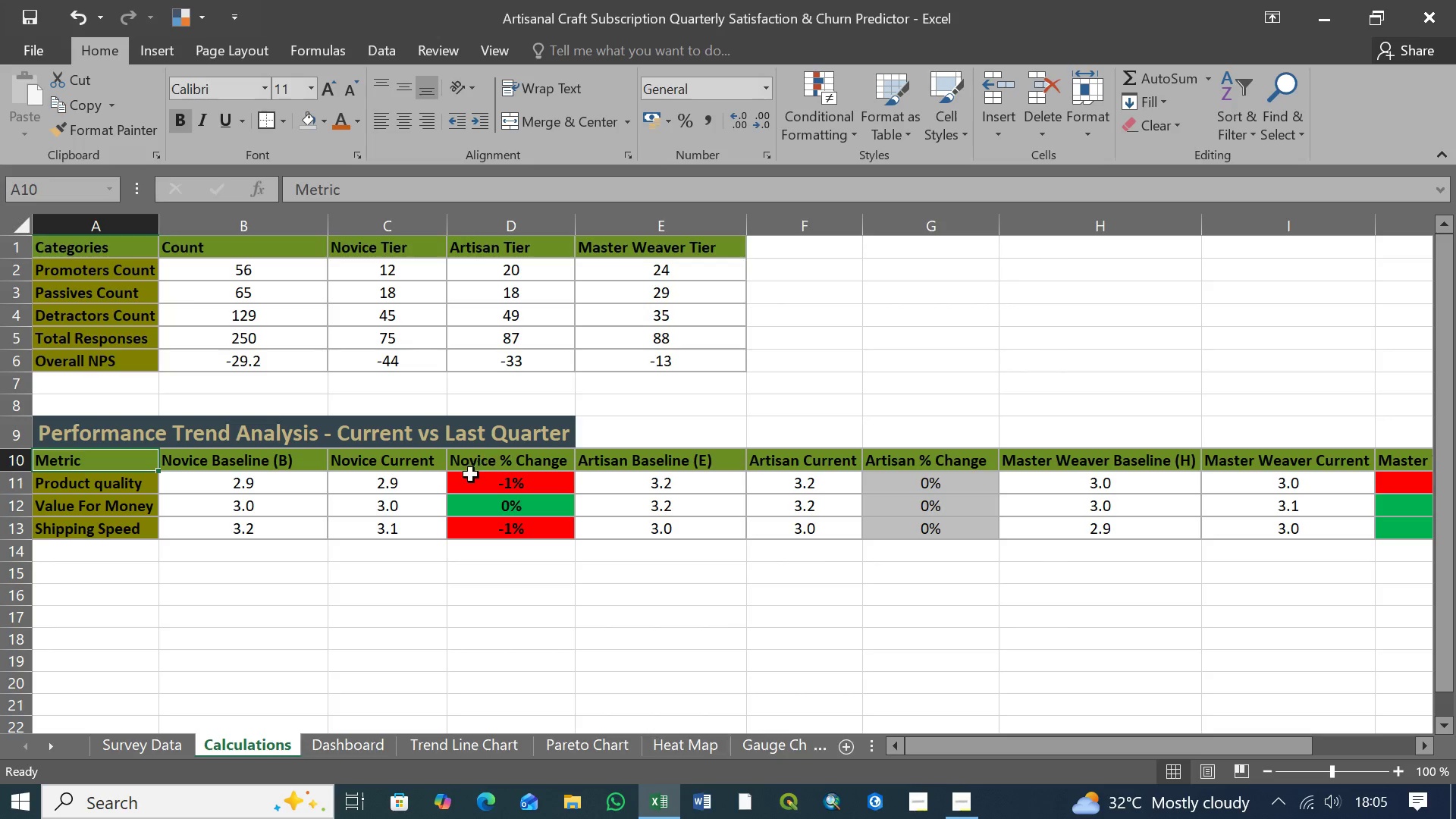 
left_click([343, 743])
 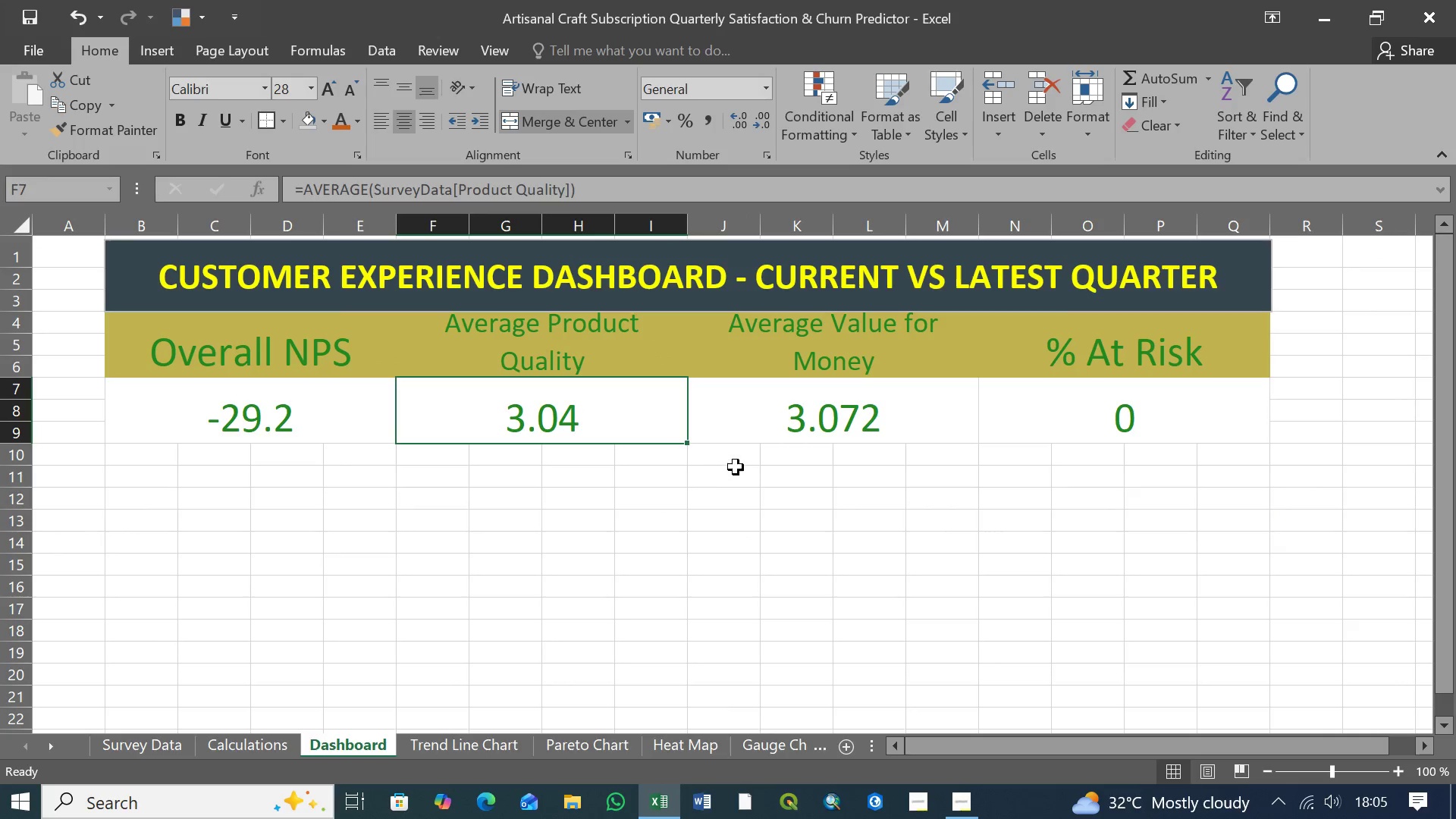 
left_click([814, 425])
 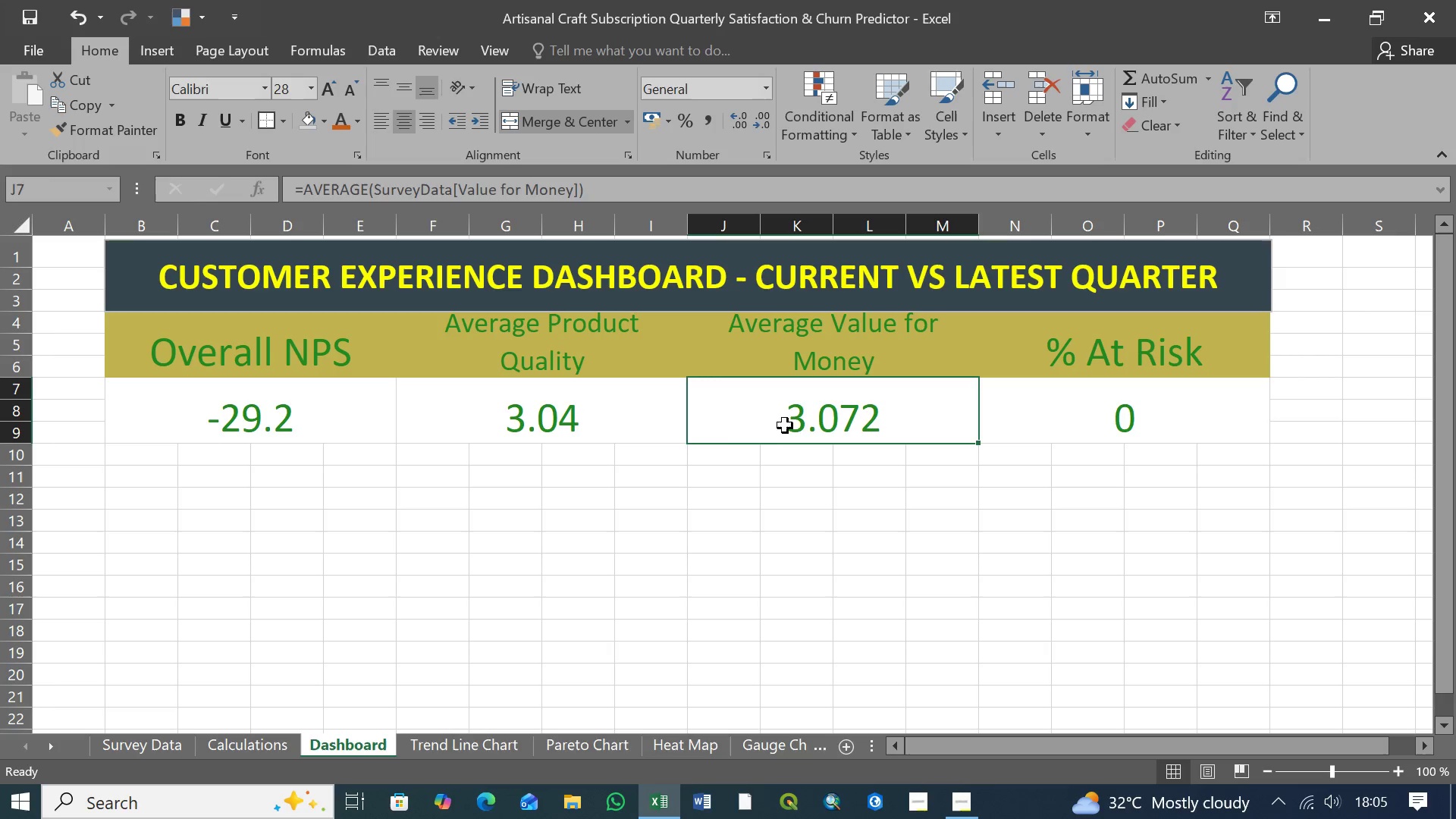 
wait(9.44)
 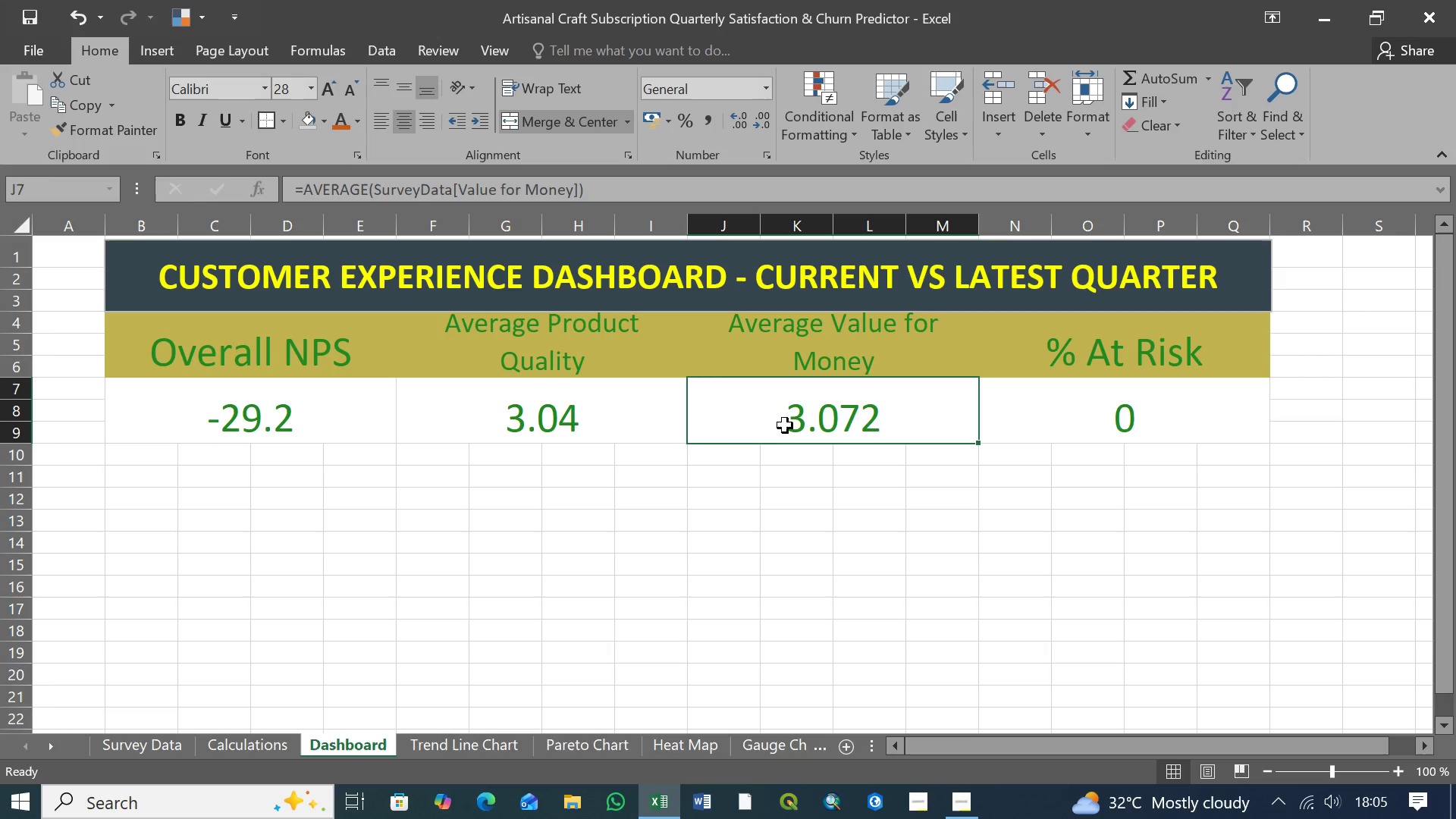 
left_click([334, 739])
 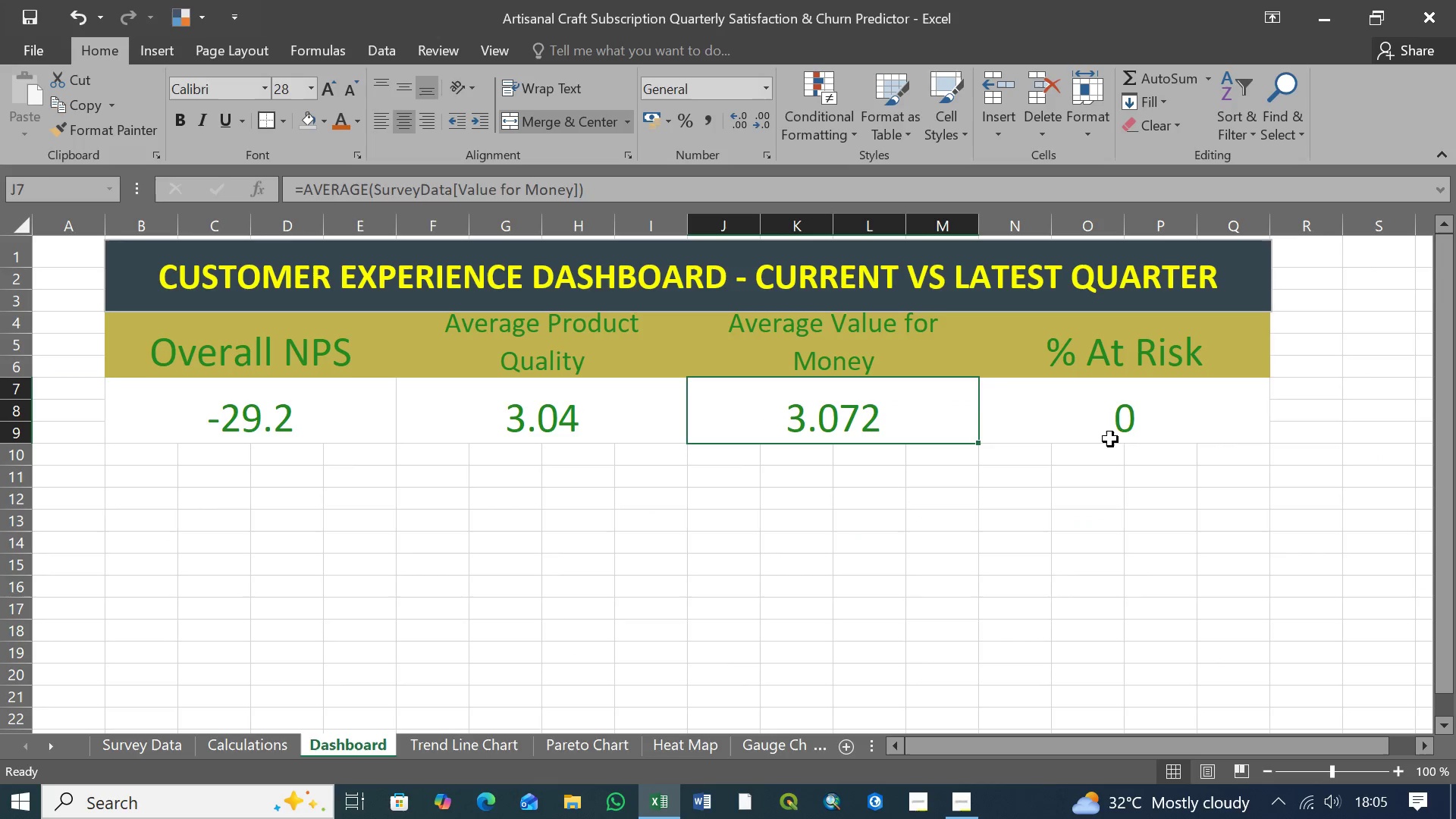 
left_click([1099, 411])
 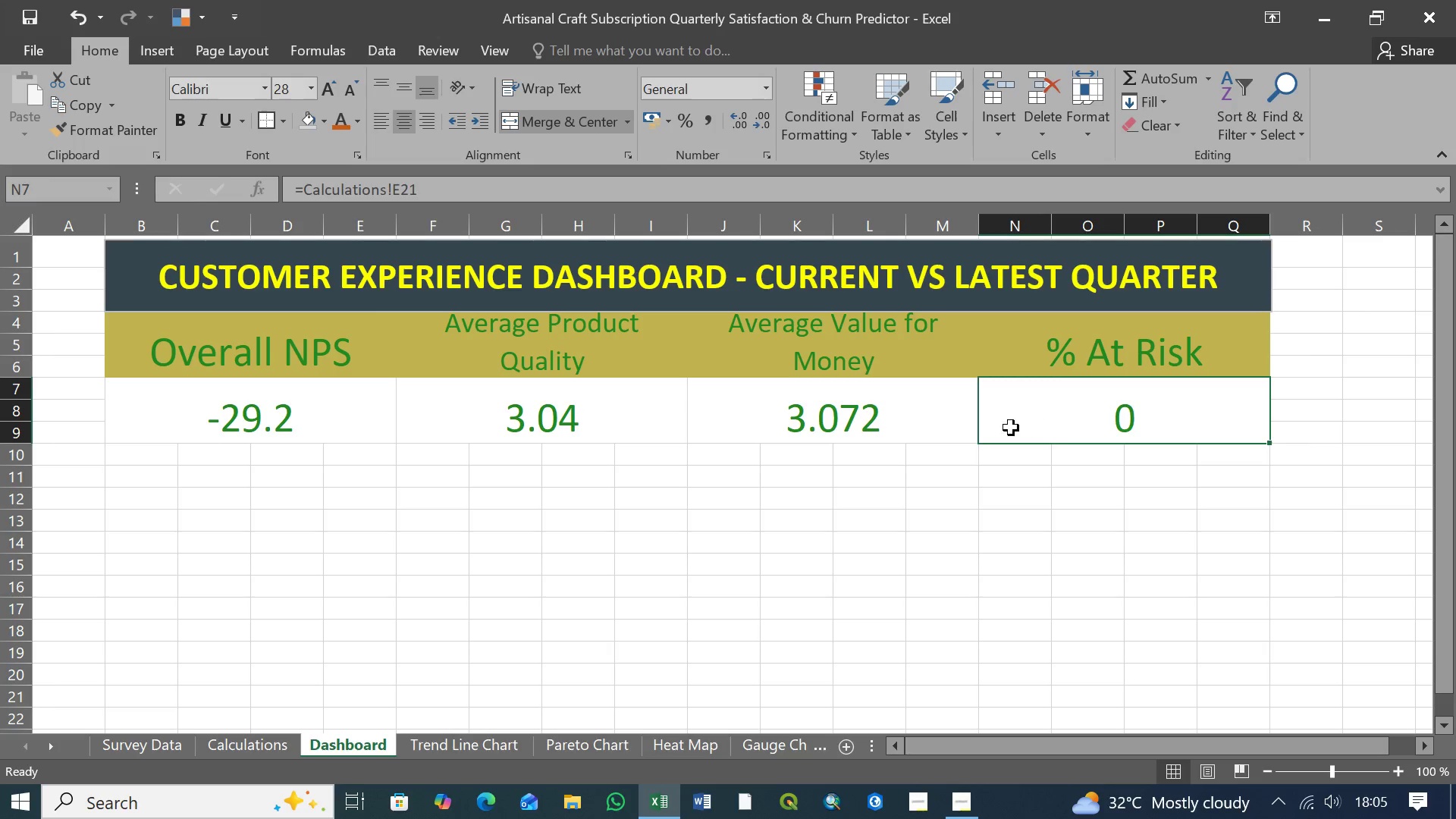 
wait(7.11)
 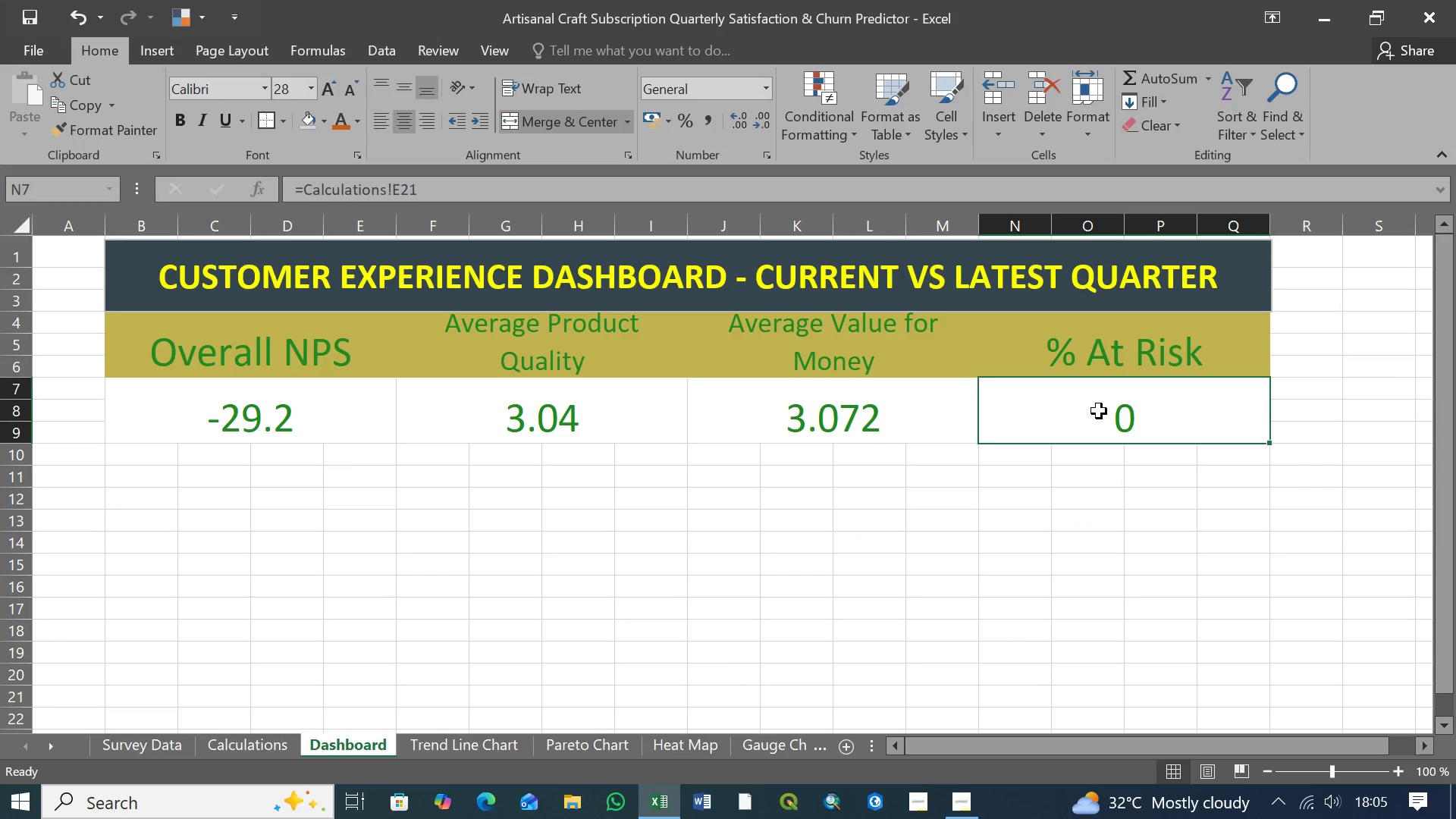 
left_click([259, 745])
 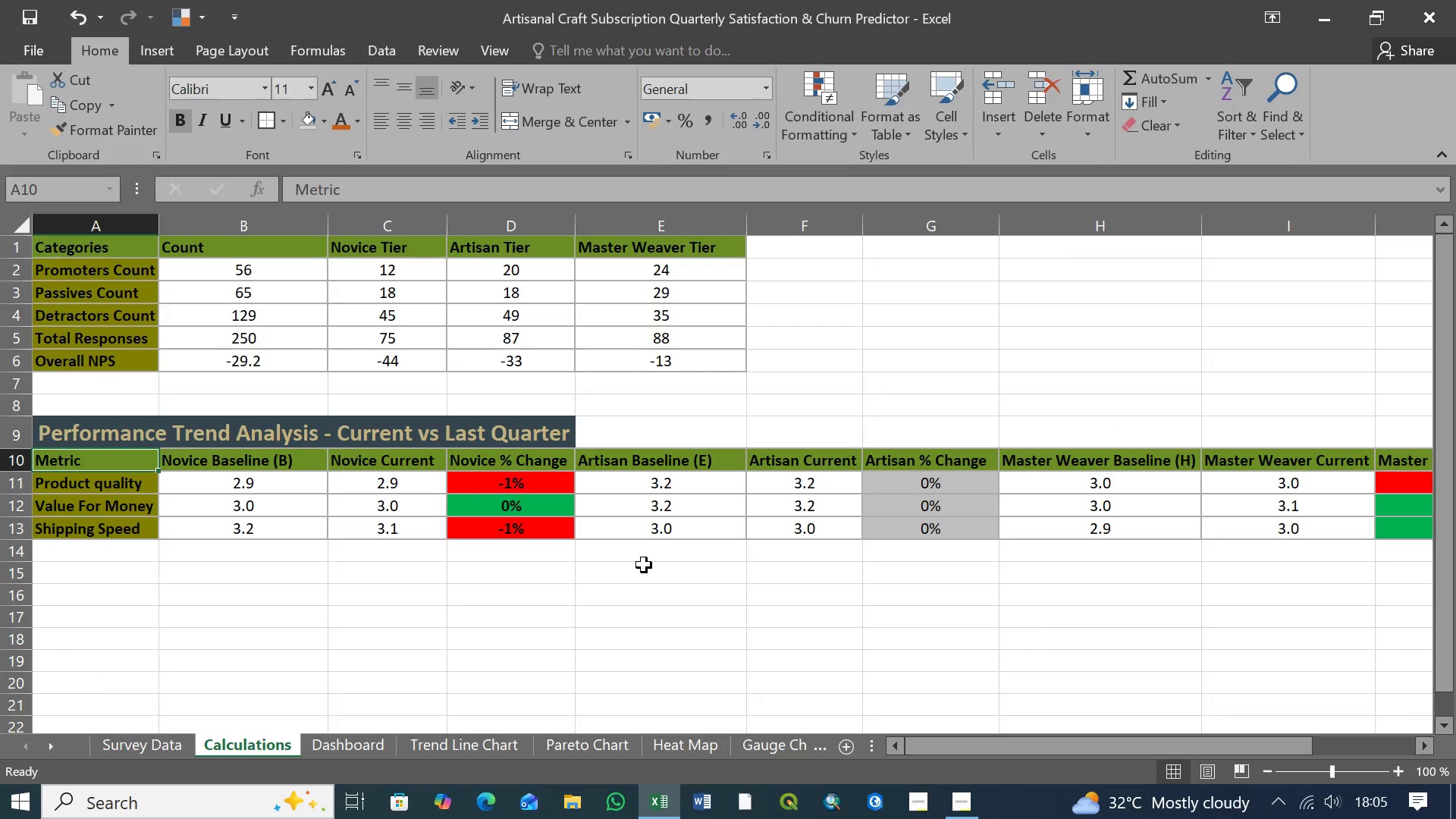 
wait(10.91)
 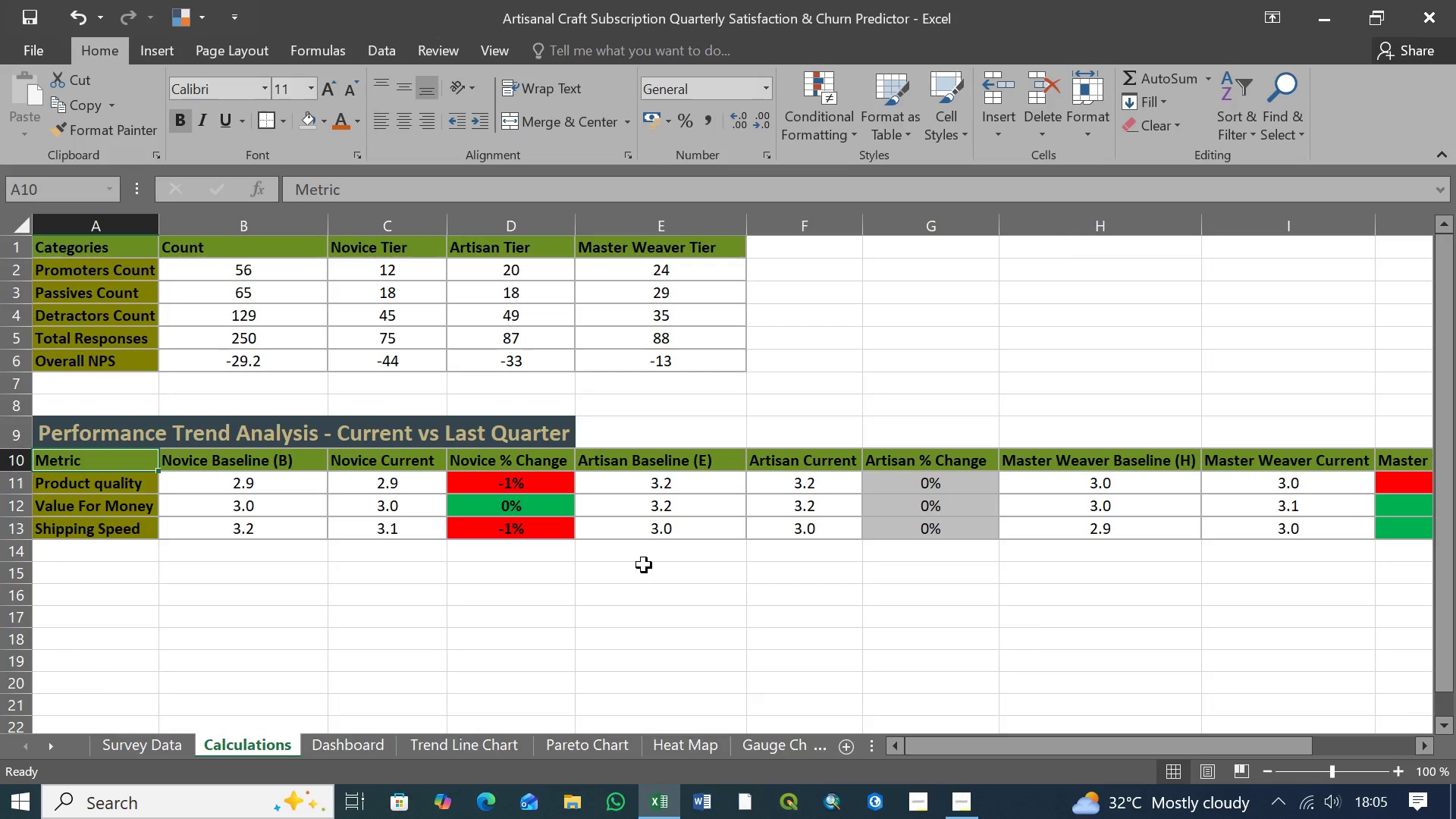 
left_click([337, 744])
 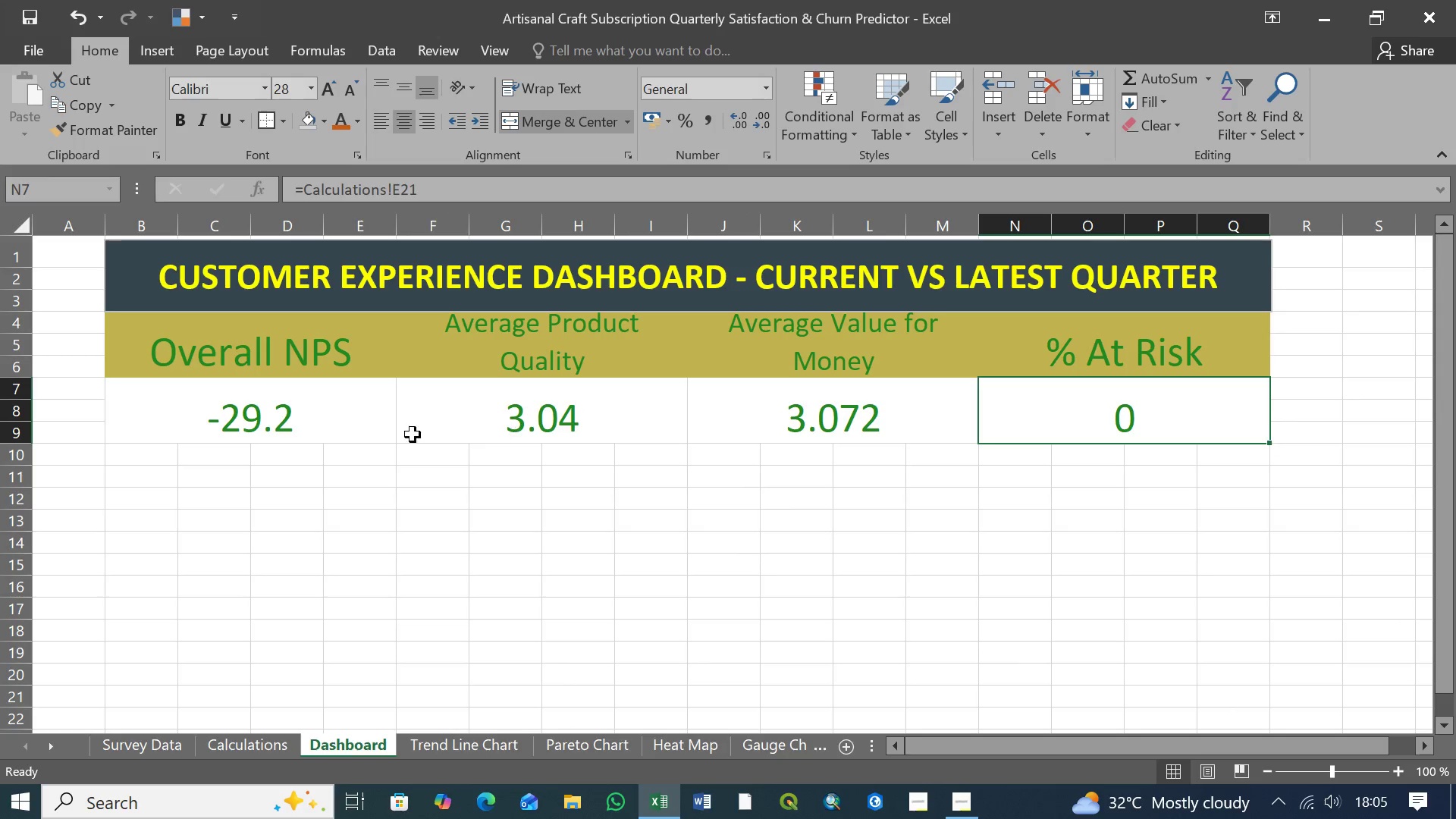 
left_click([325, 435])
 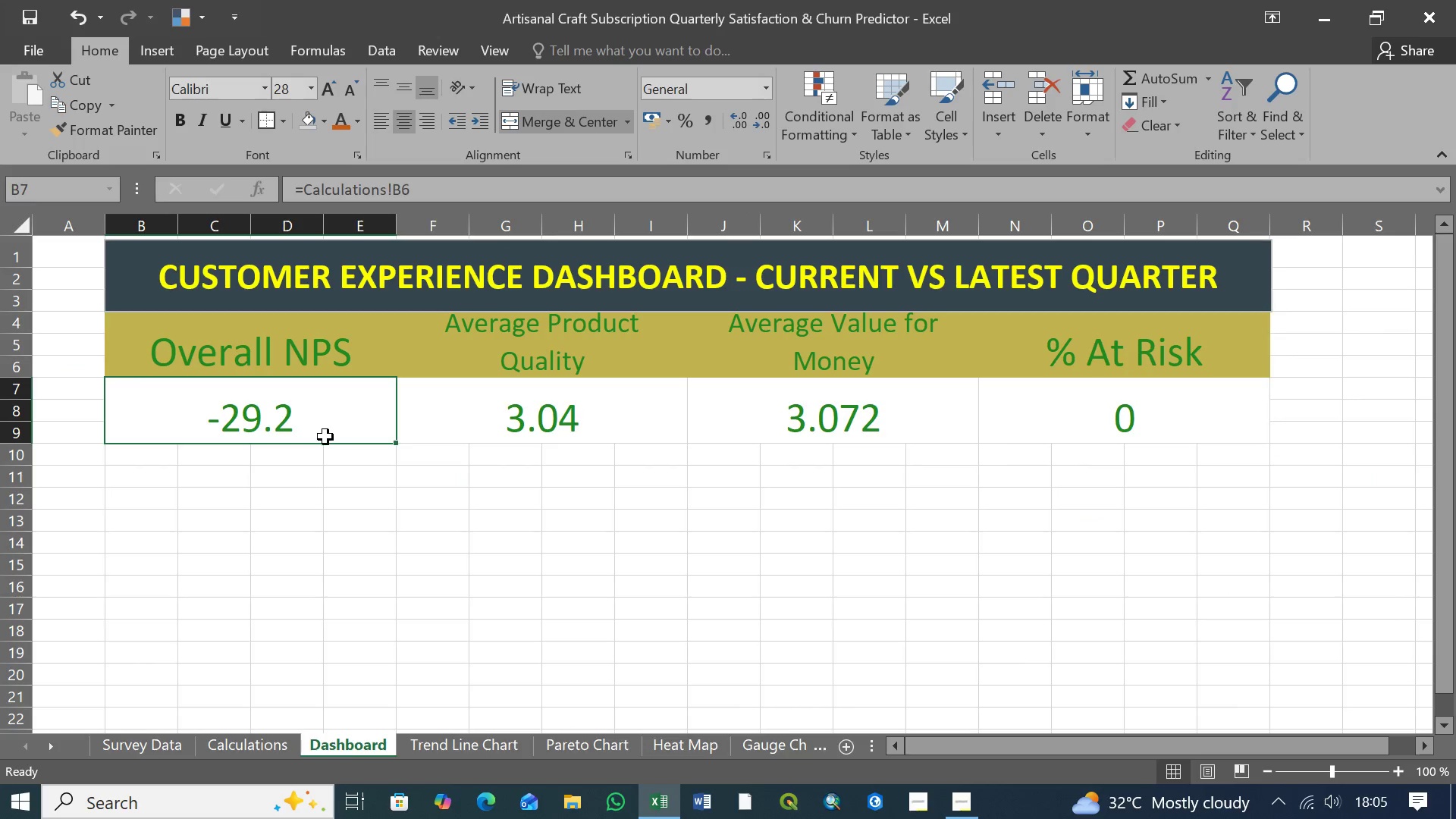 
left_click([252, 742])
 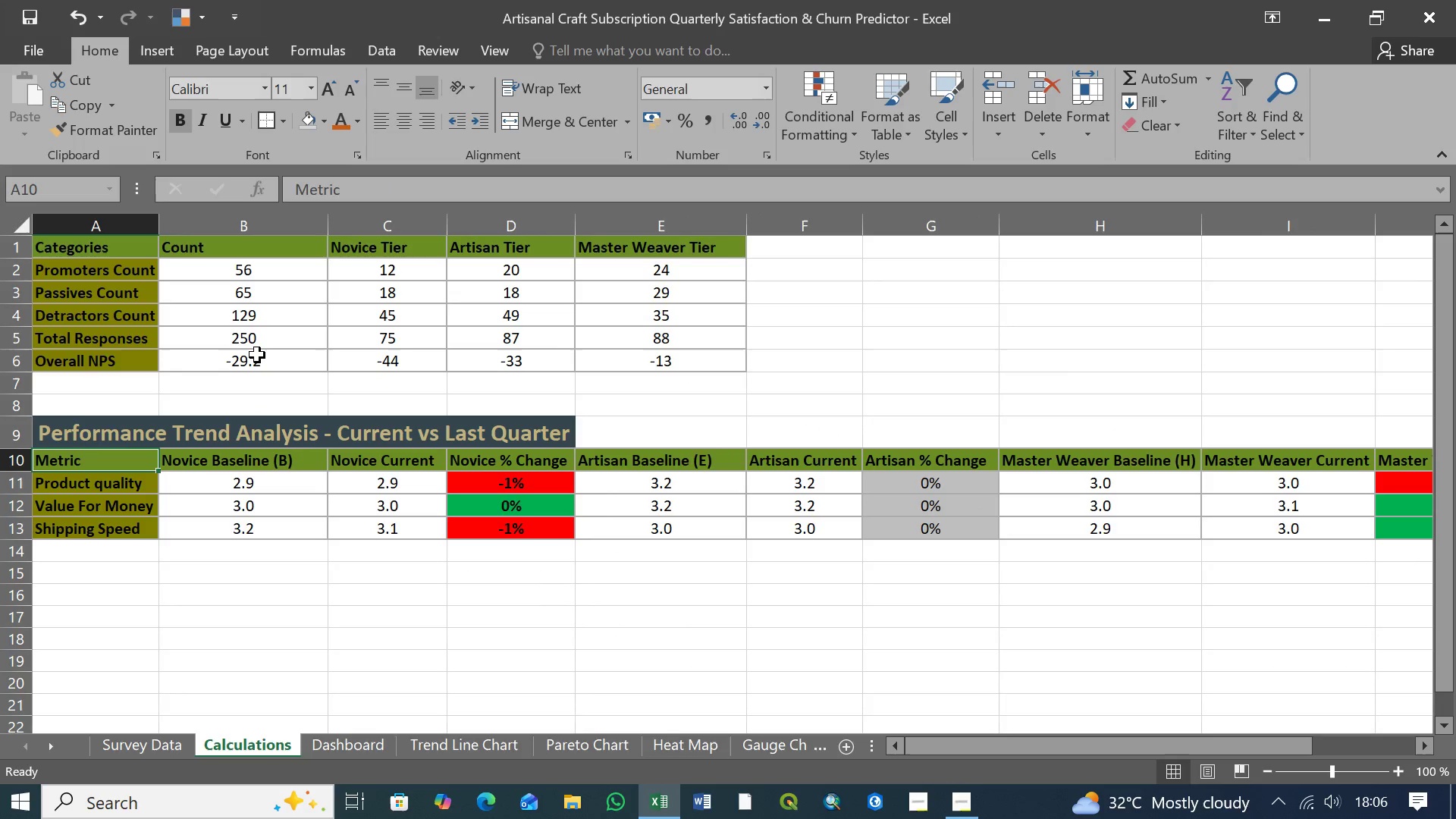 
wait(5.64)
 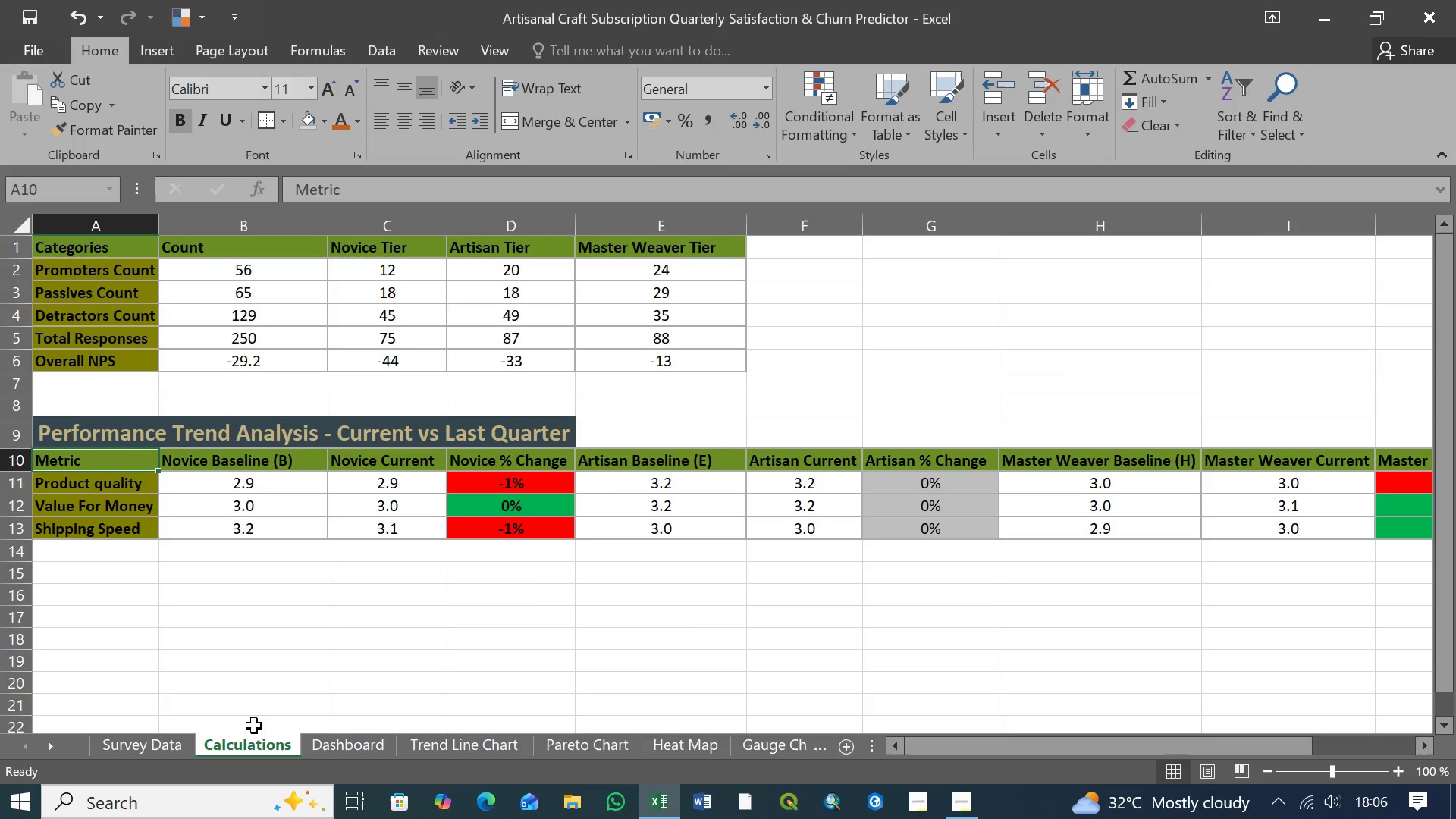 
left_click([358, 744])
 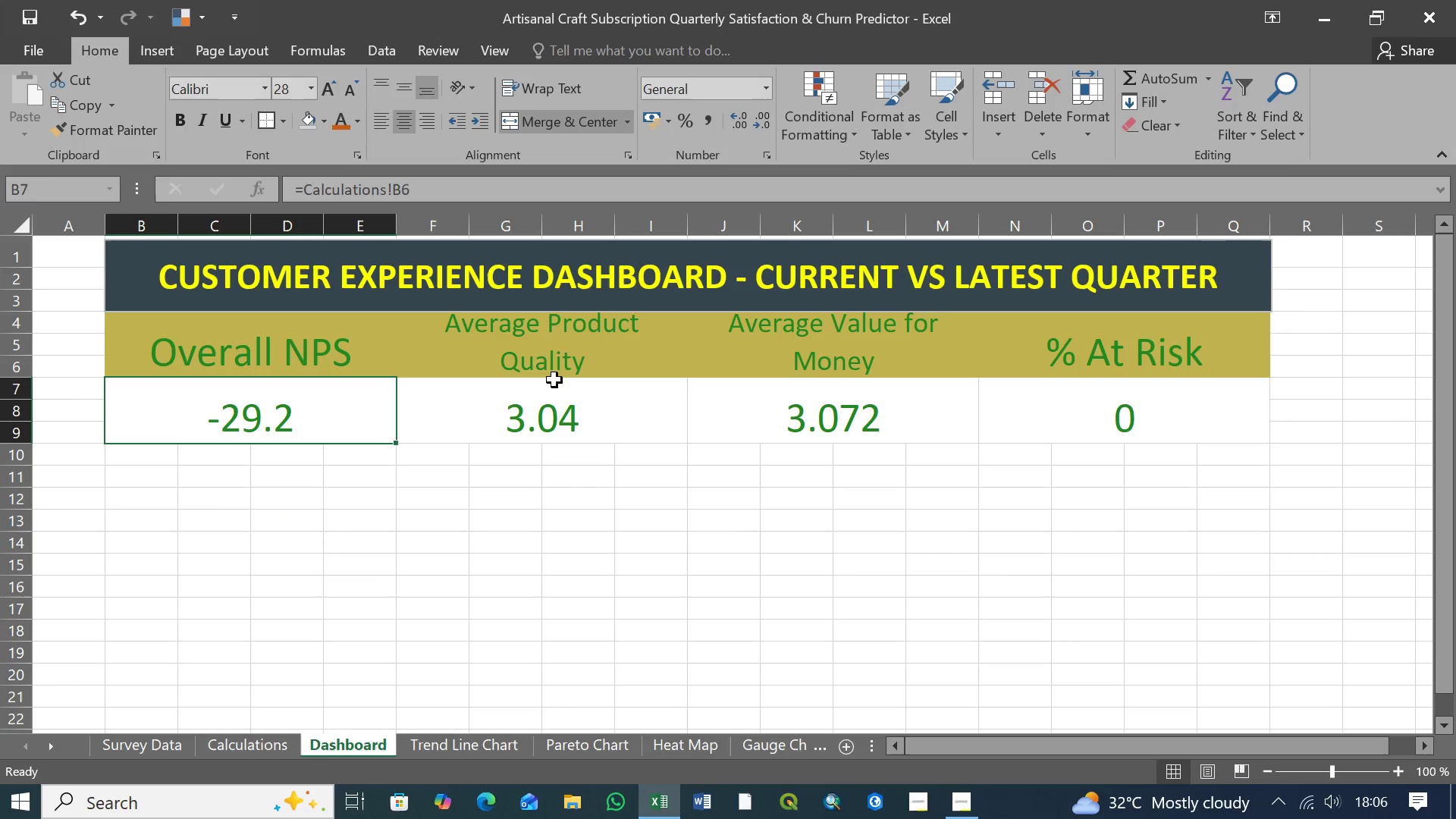 
left_click([546, 406])
 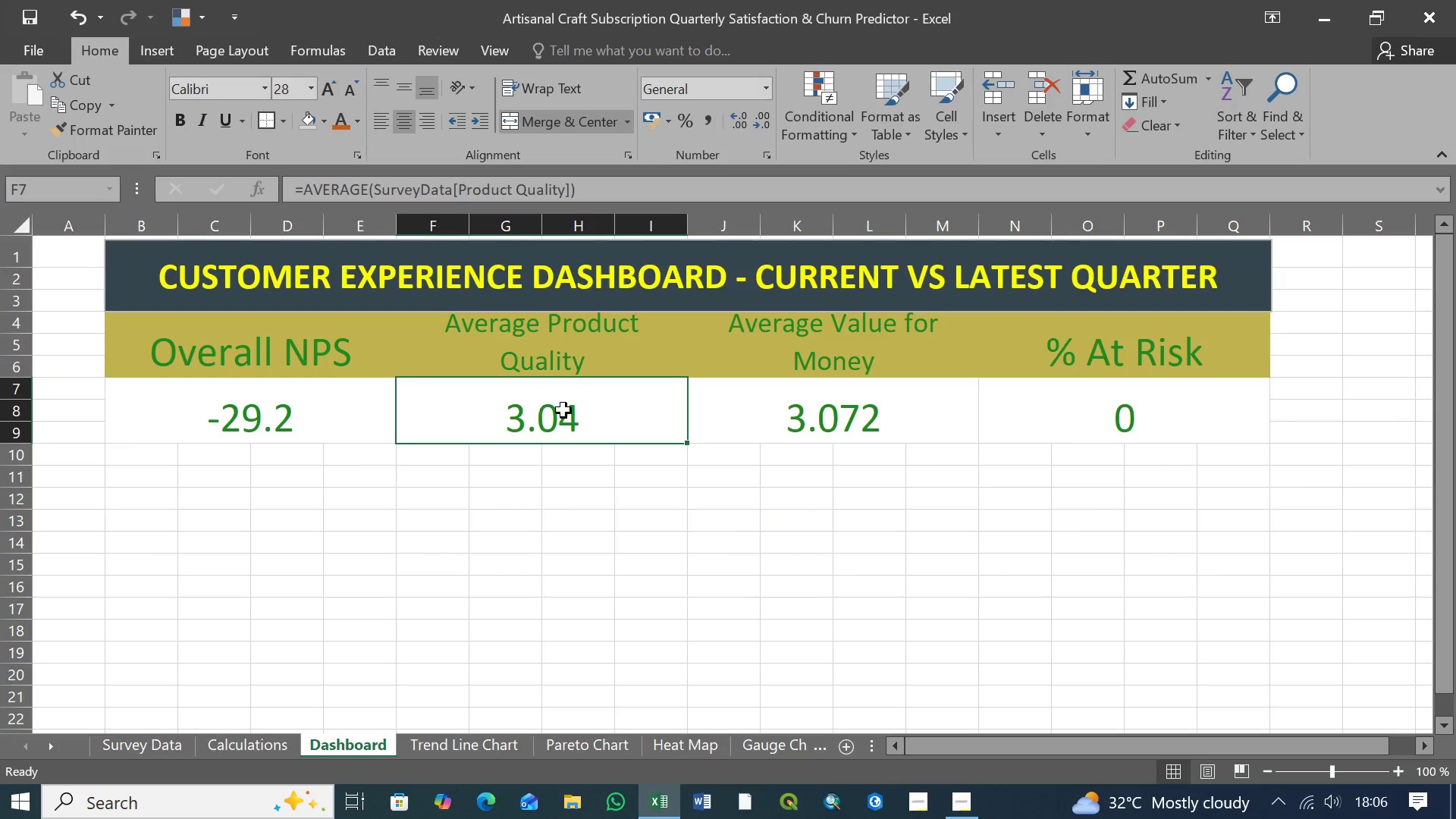 
left_click([796, 425])
 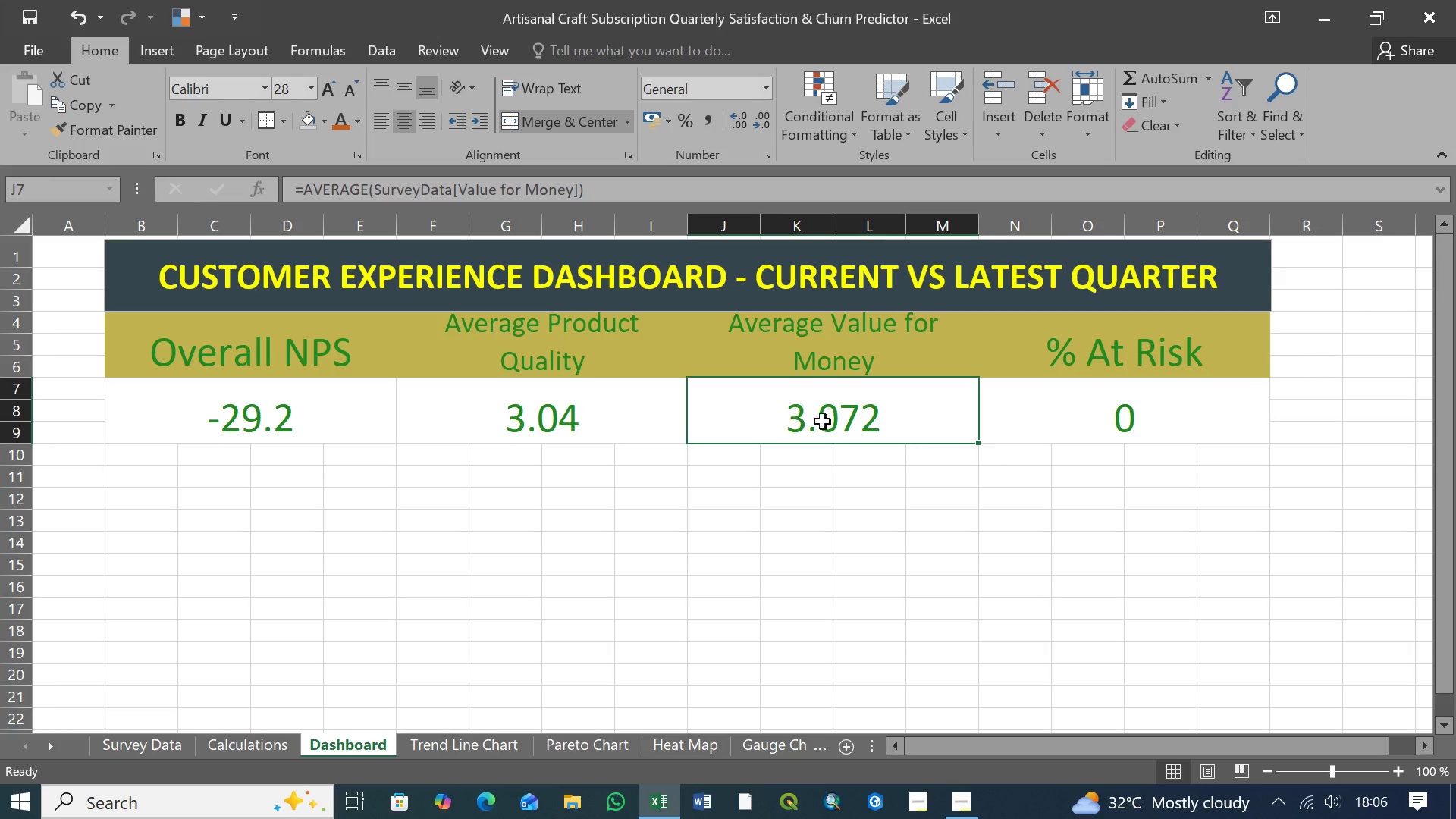 
left_click([1098, 417])
 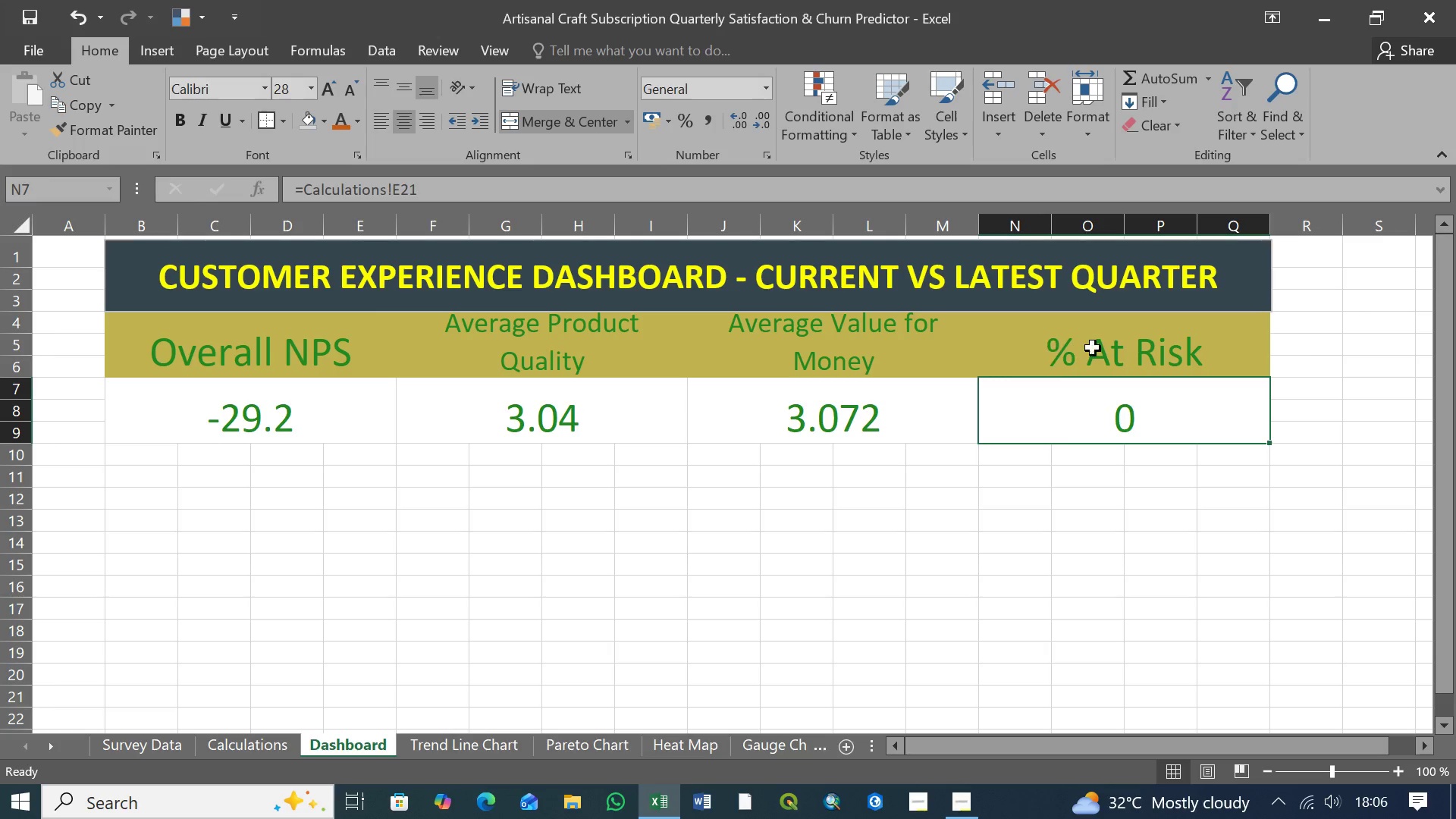 
wait(13.0)
 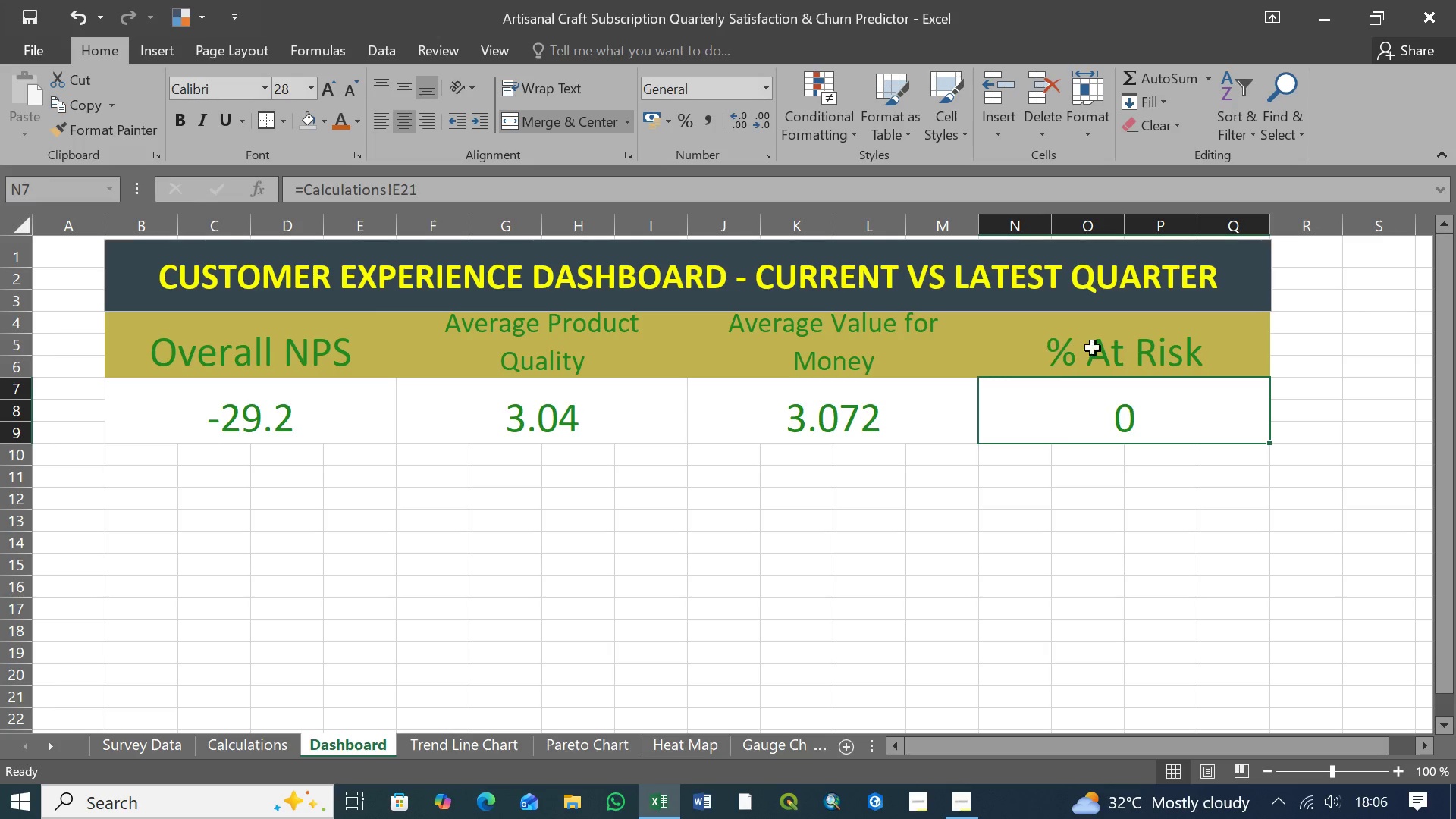 
left_click([254, 747])
 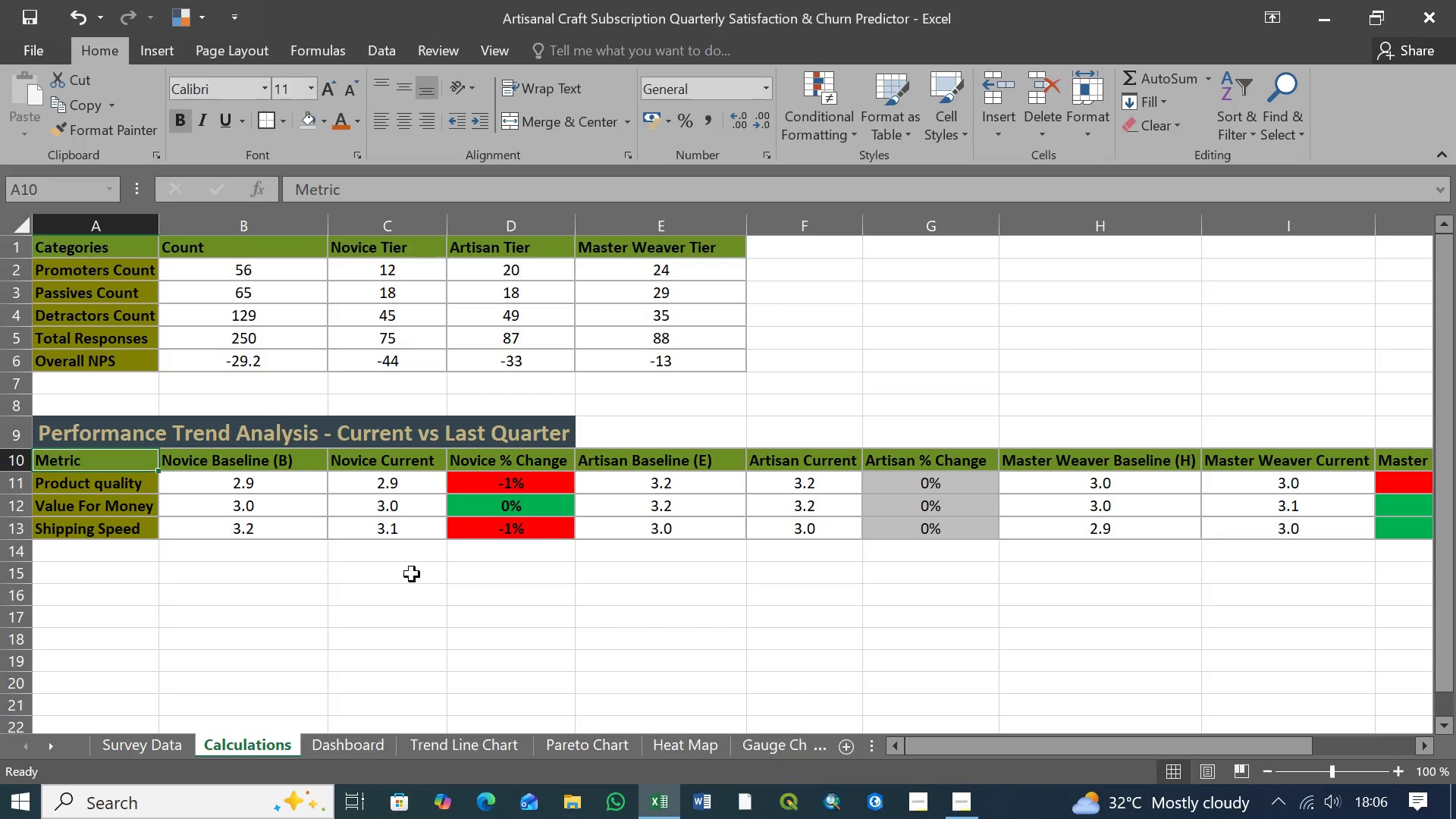 
wait(9.42)
 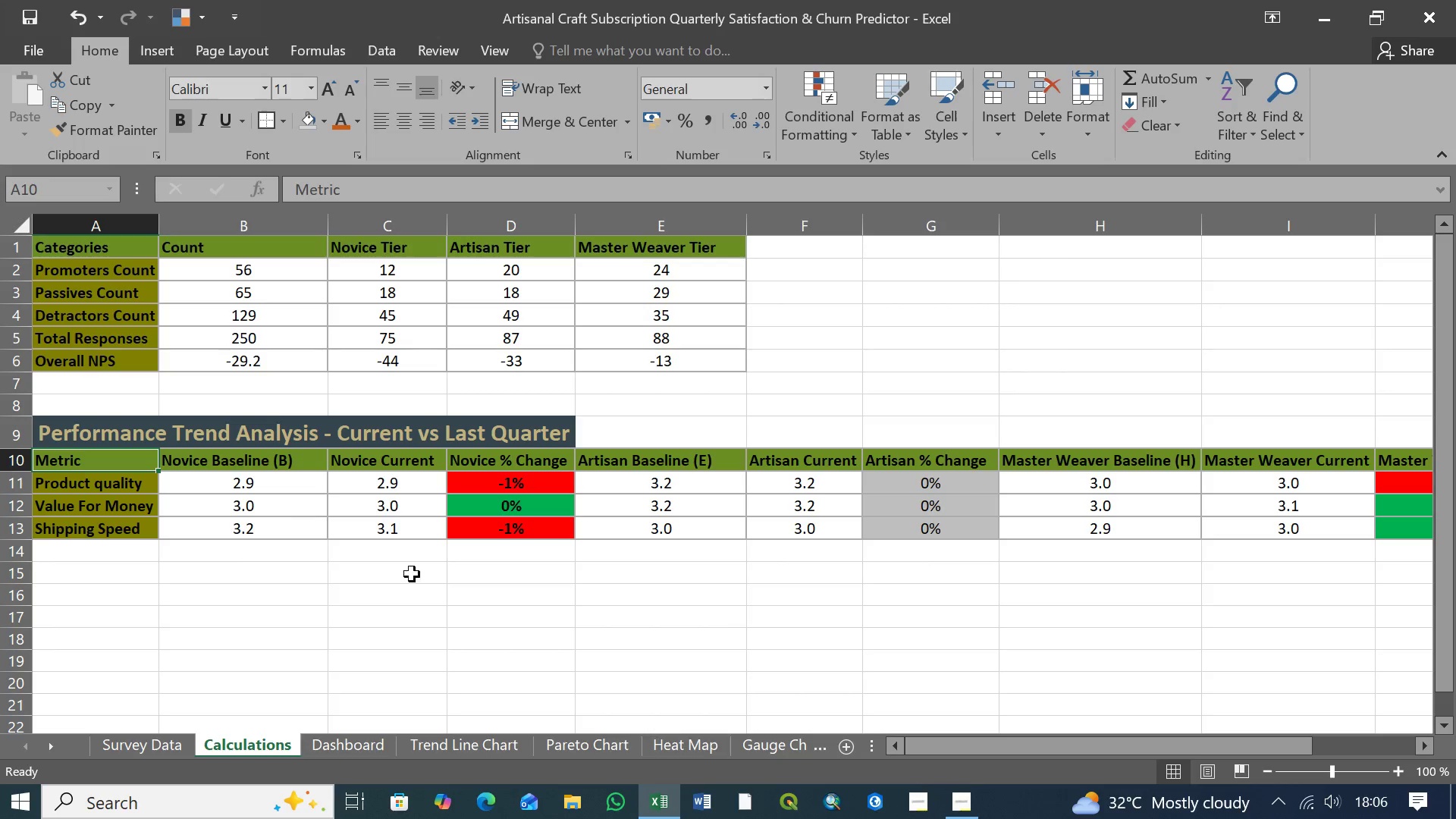 
scroll: coordinate [543, 573], scroll_direction: up, amount: 9.0
 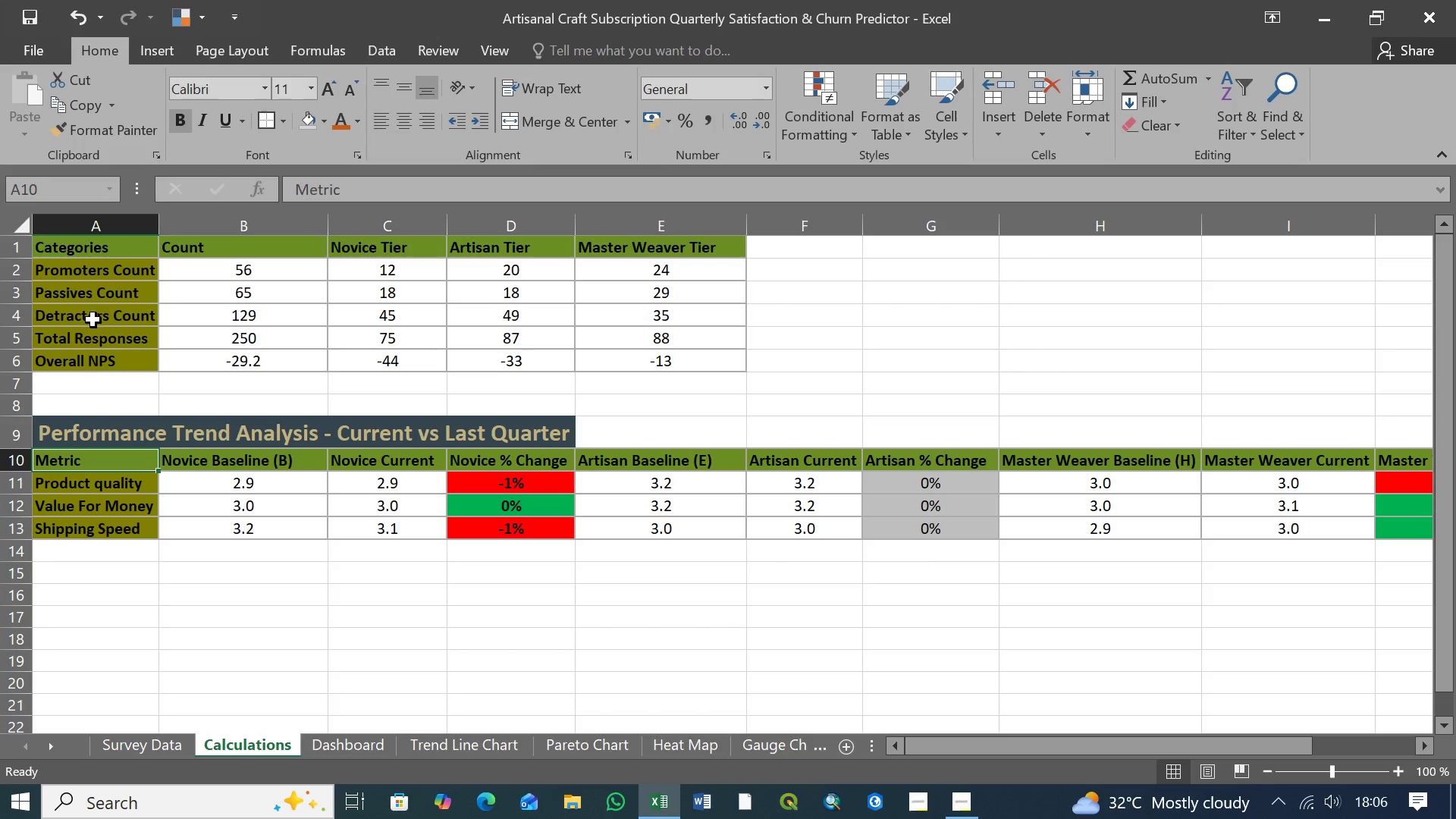 
wait(9.58)
 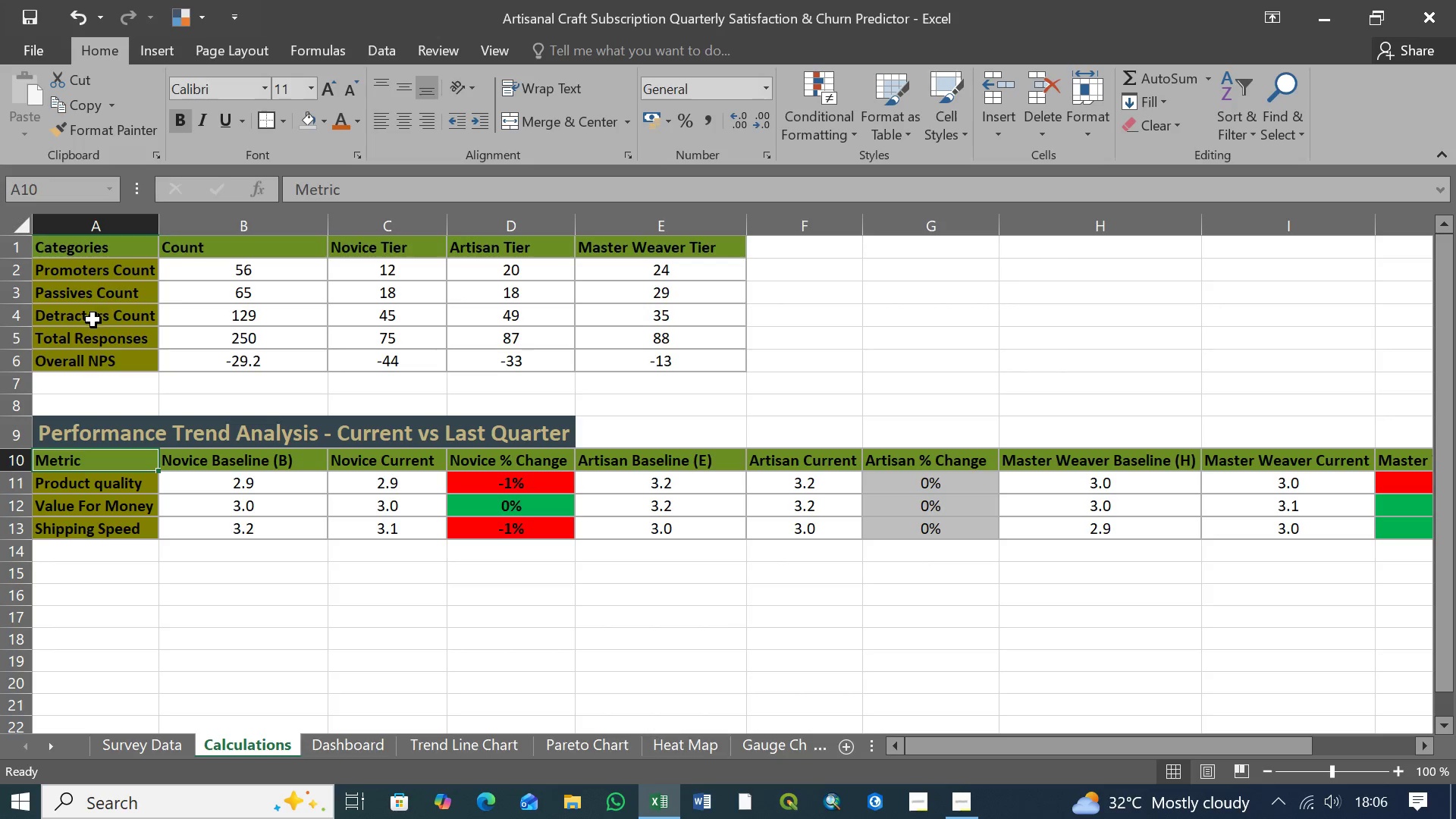 
double_click([1429, 745])
 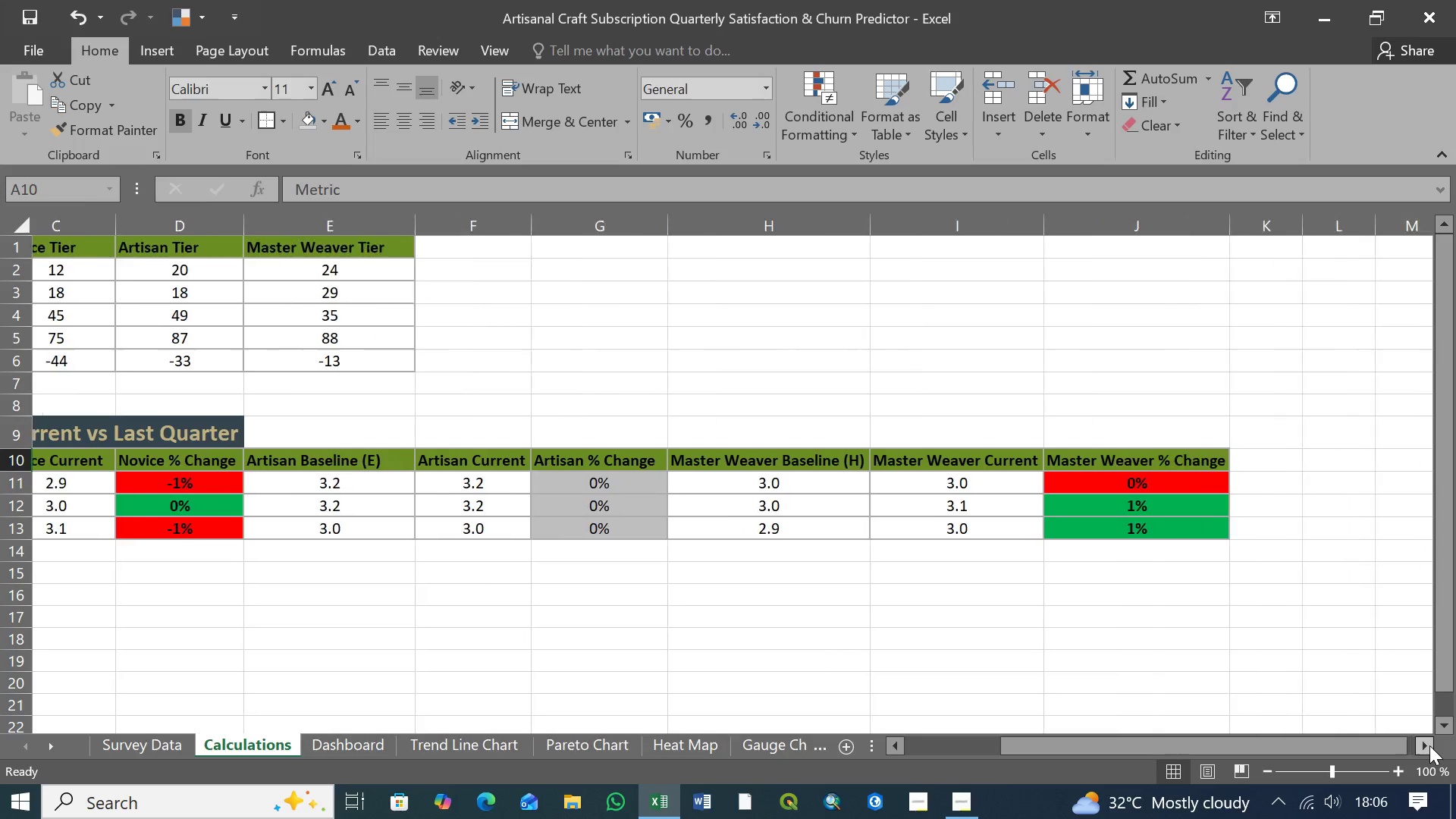 
triple_click([1429, 745])
 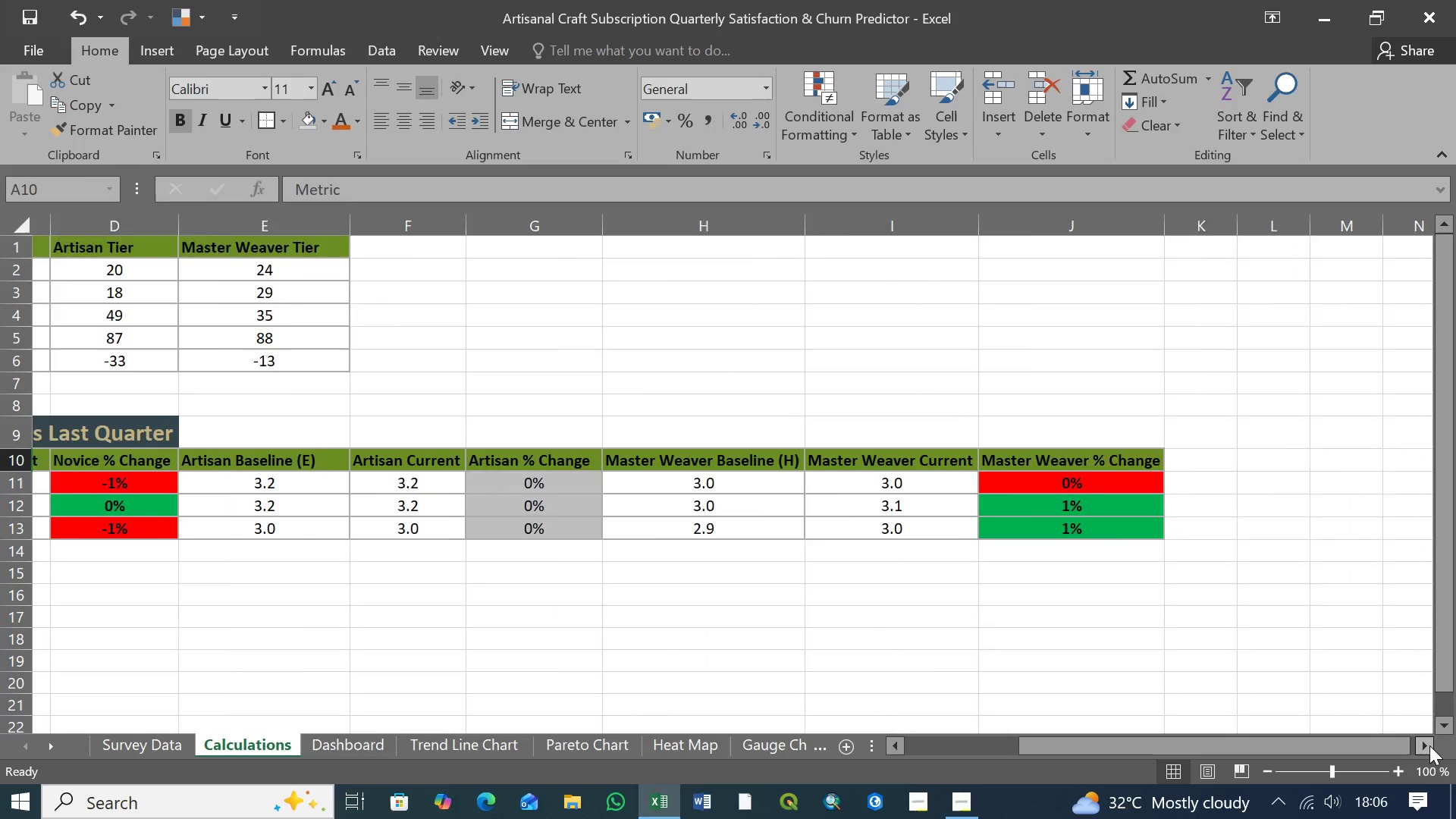 
triple_click([1429, 745])
 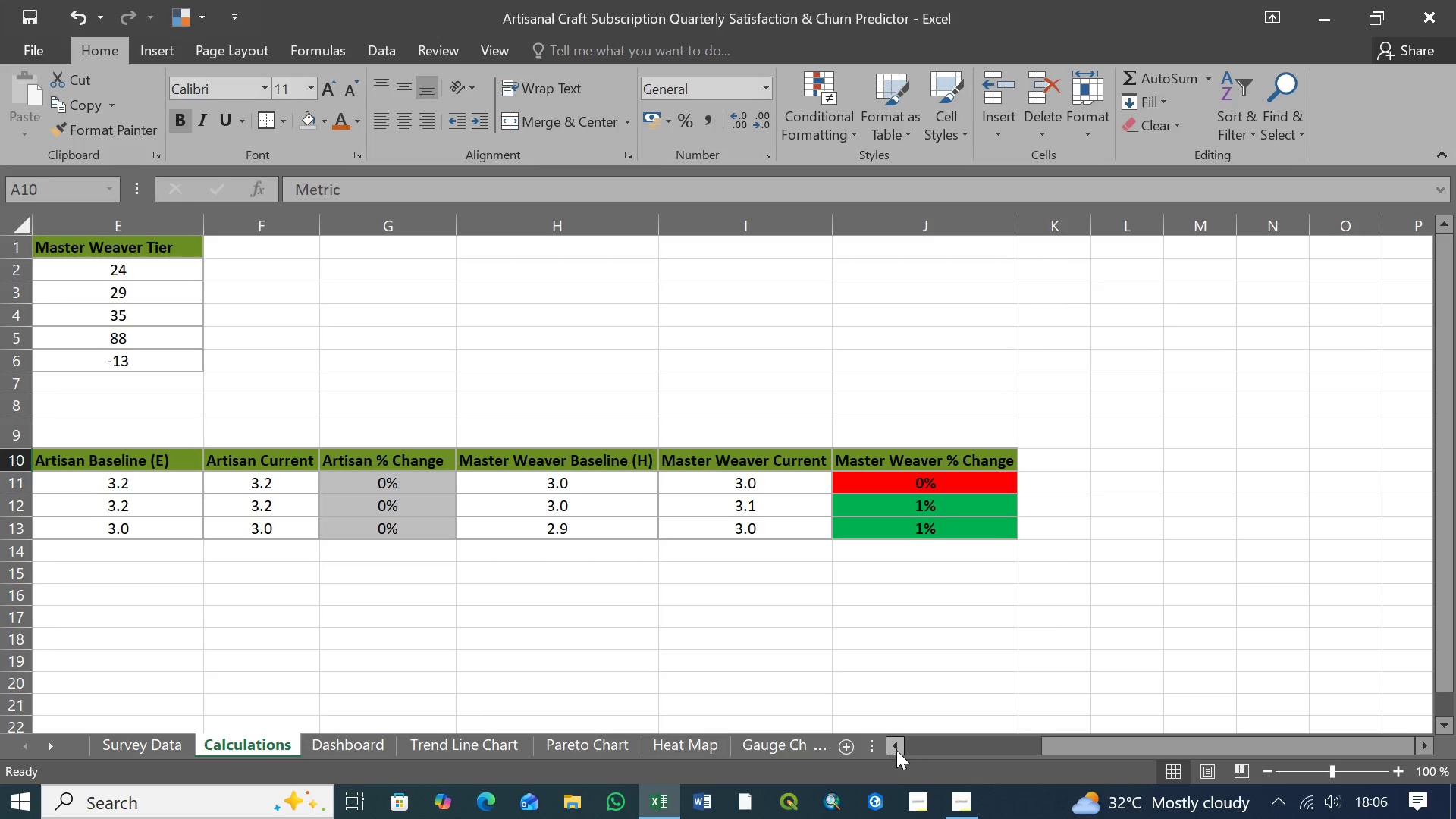 
double_click([896, 749])
 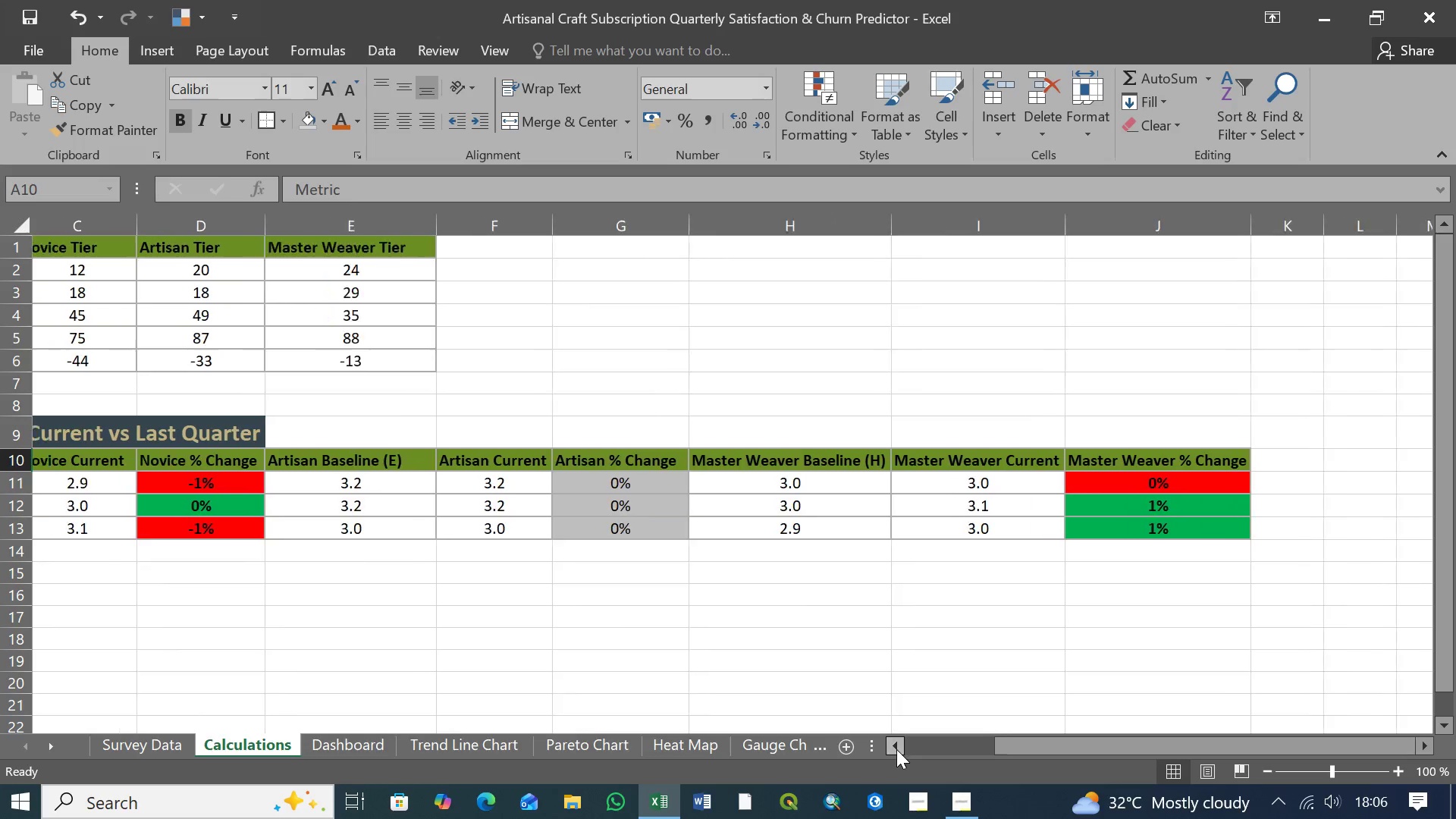 
triple_click([896, 749])
 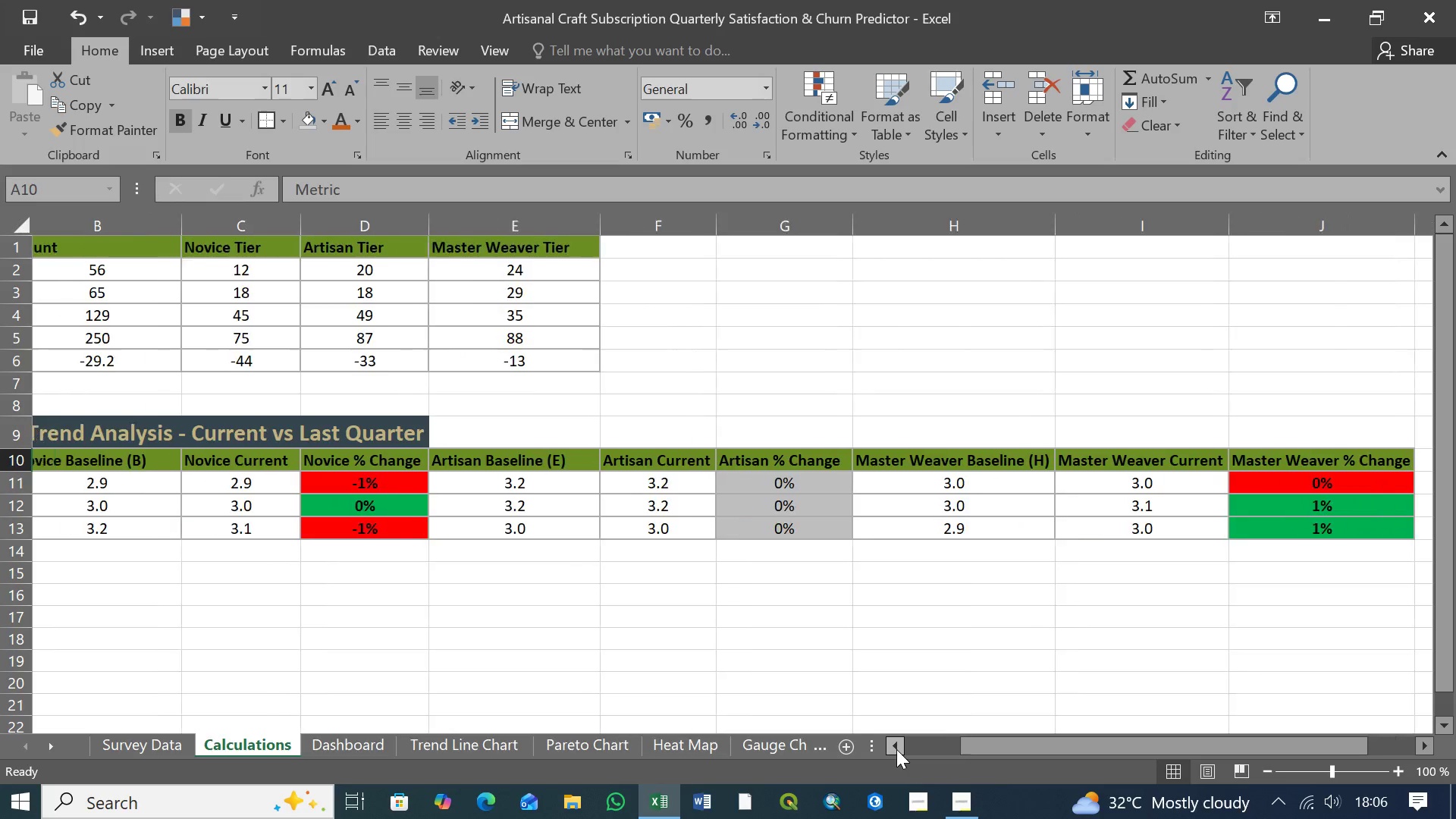 
triple_click([896, 749])
 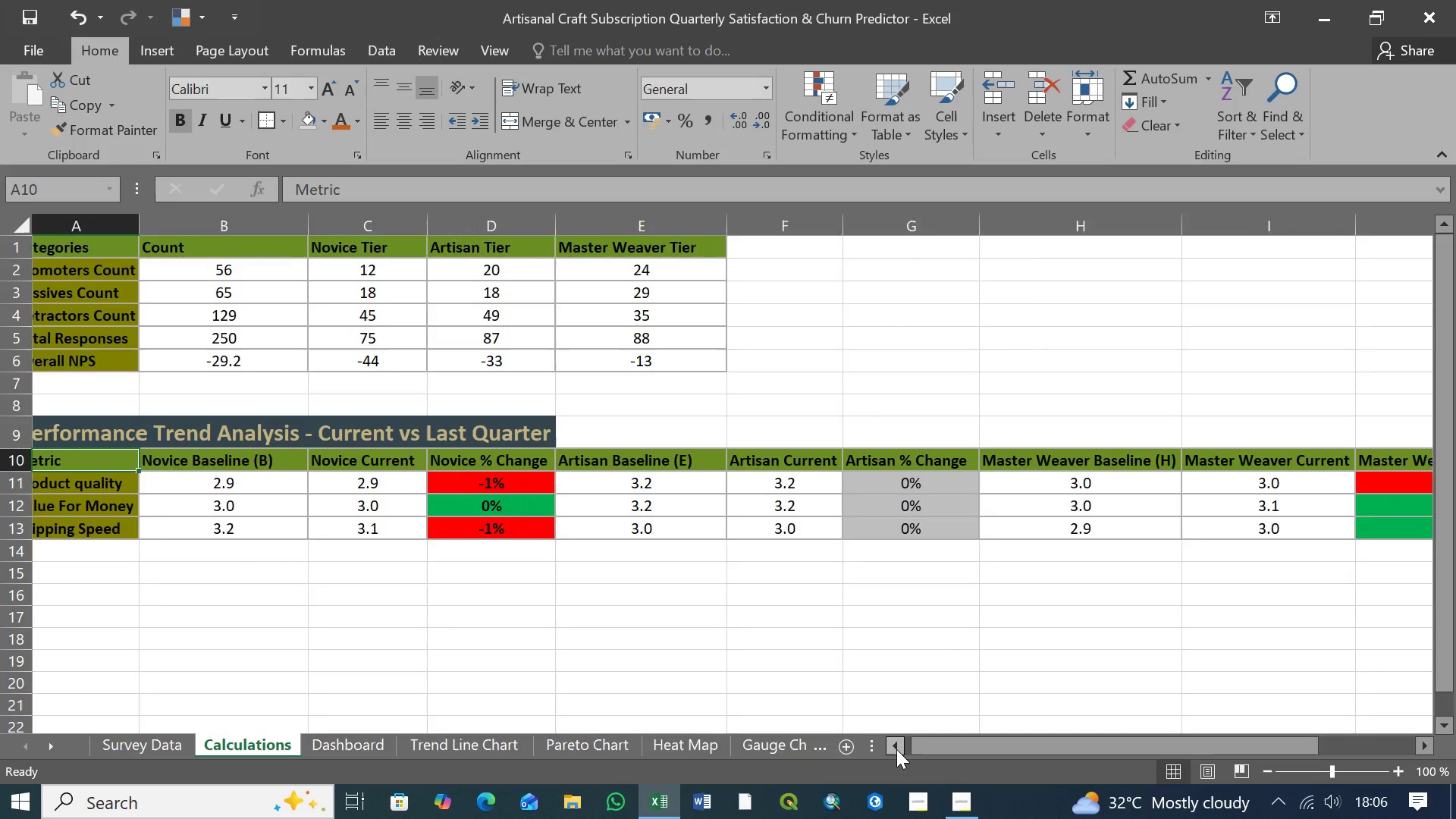 
triple_click([896, 749])
 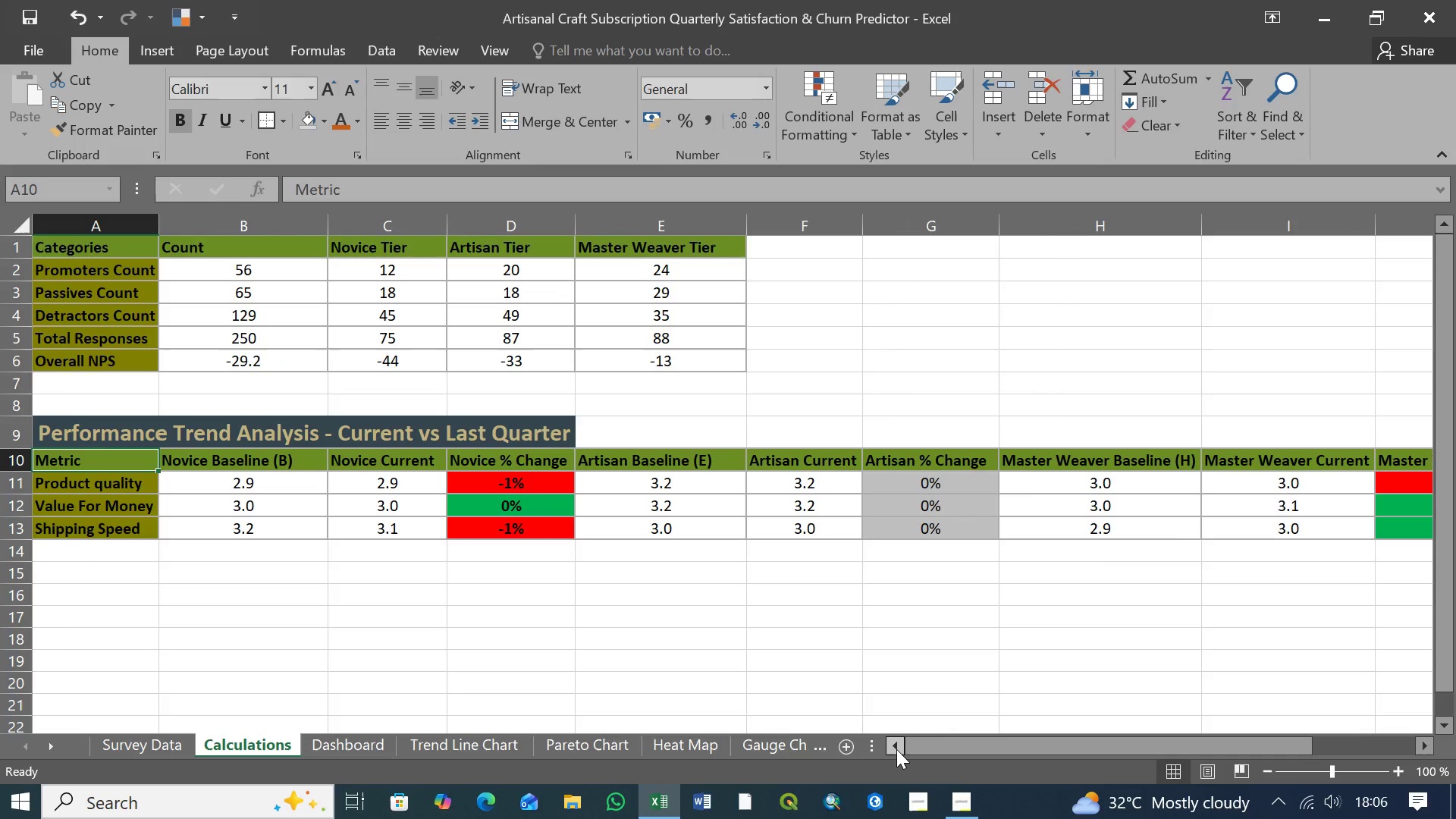 
triple_click([896, 749])
 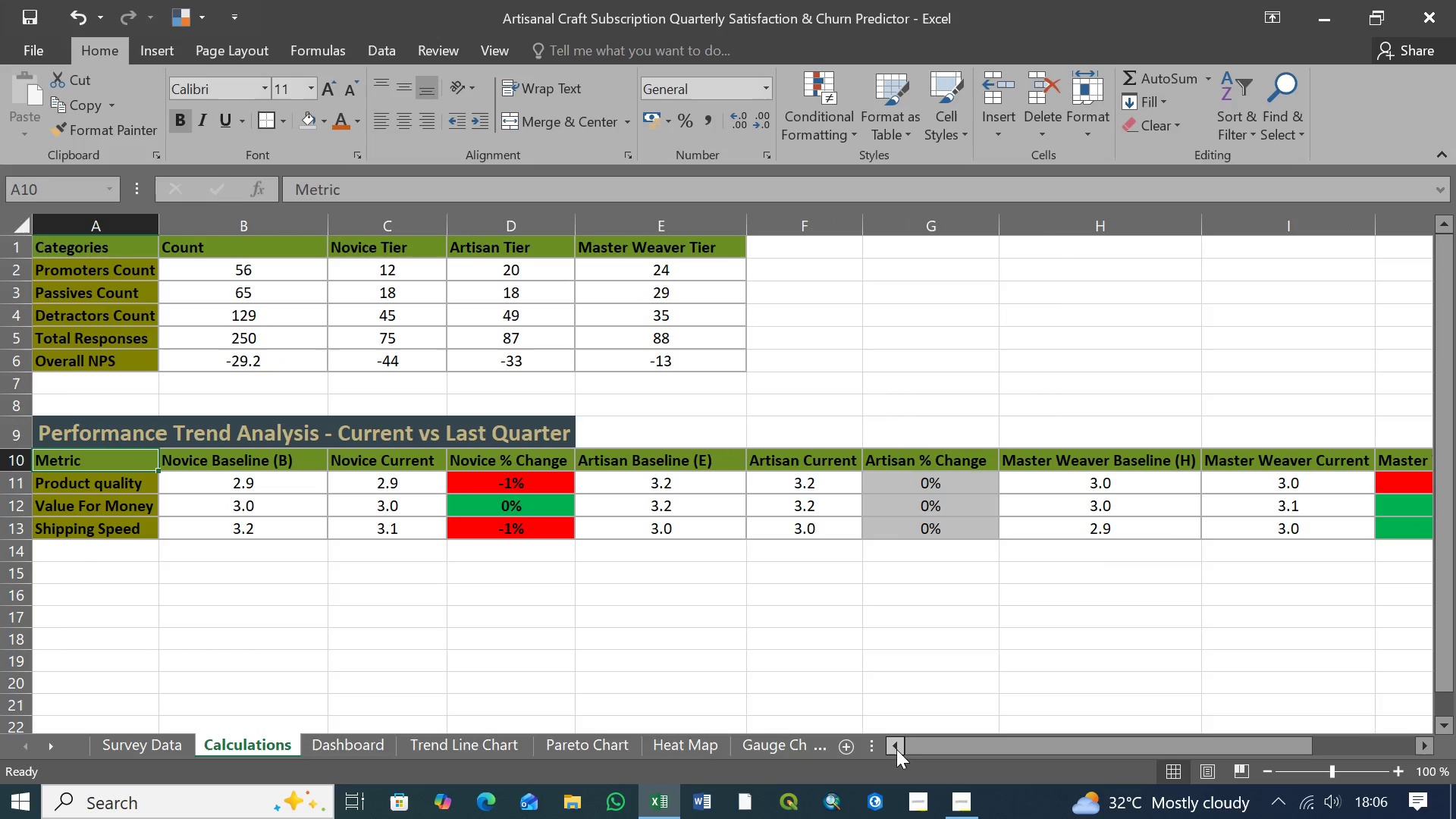 
triple_click([896, 749])
 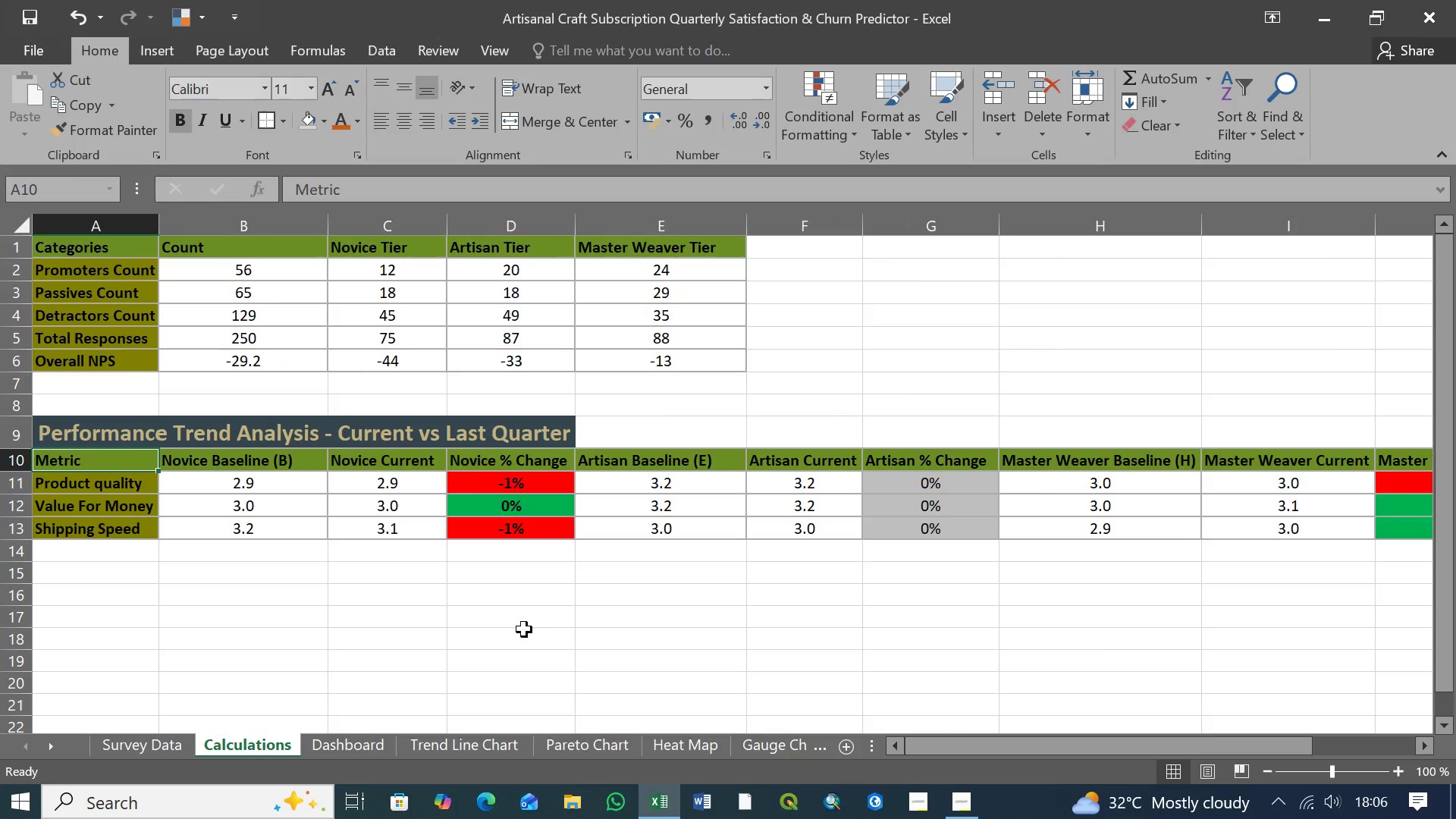 
scroll: coordinate [519, 622], scroll_direction: up, amount: 1.0
 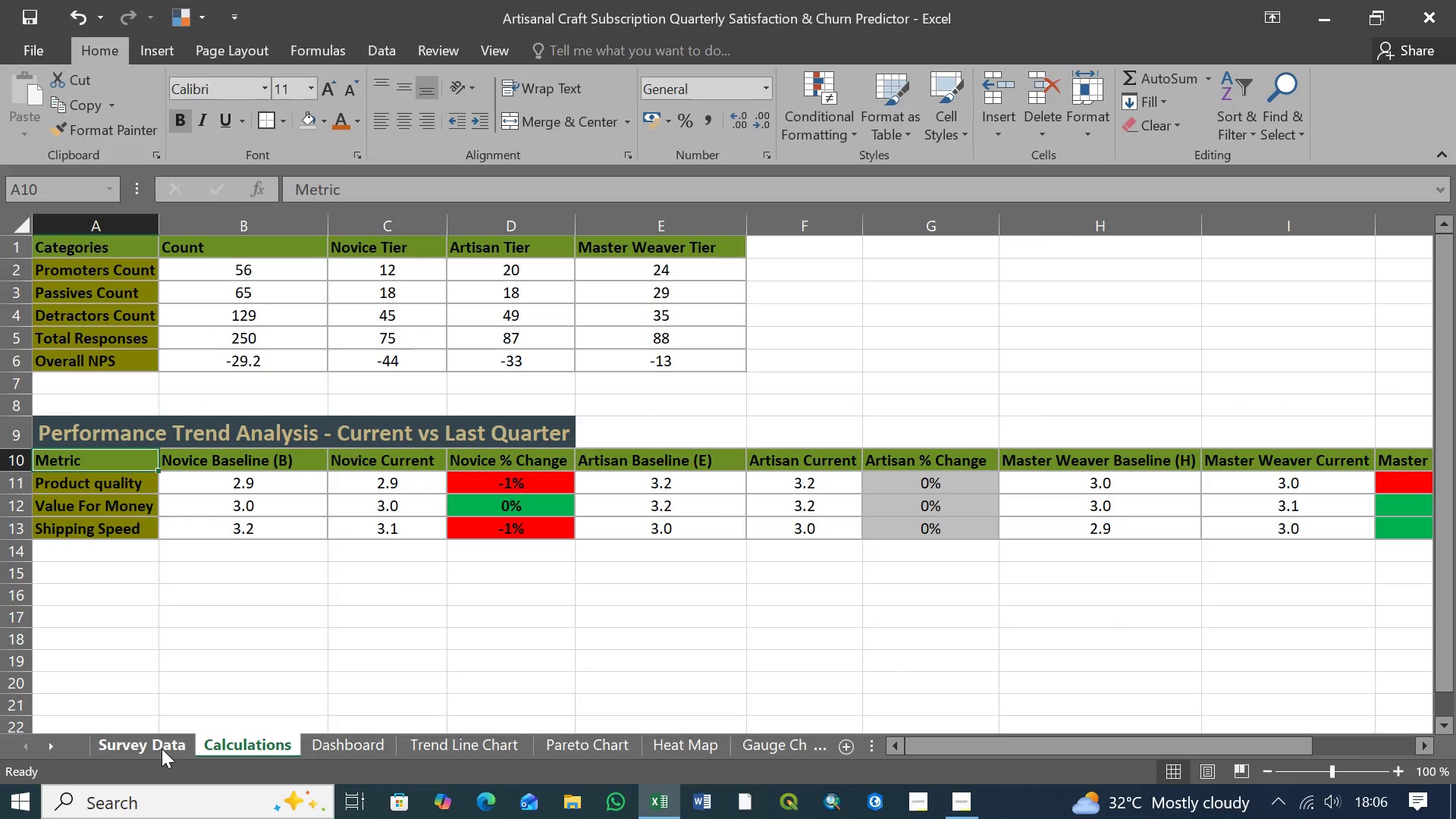 
left_click([160, 748])
 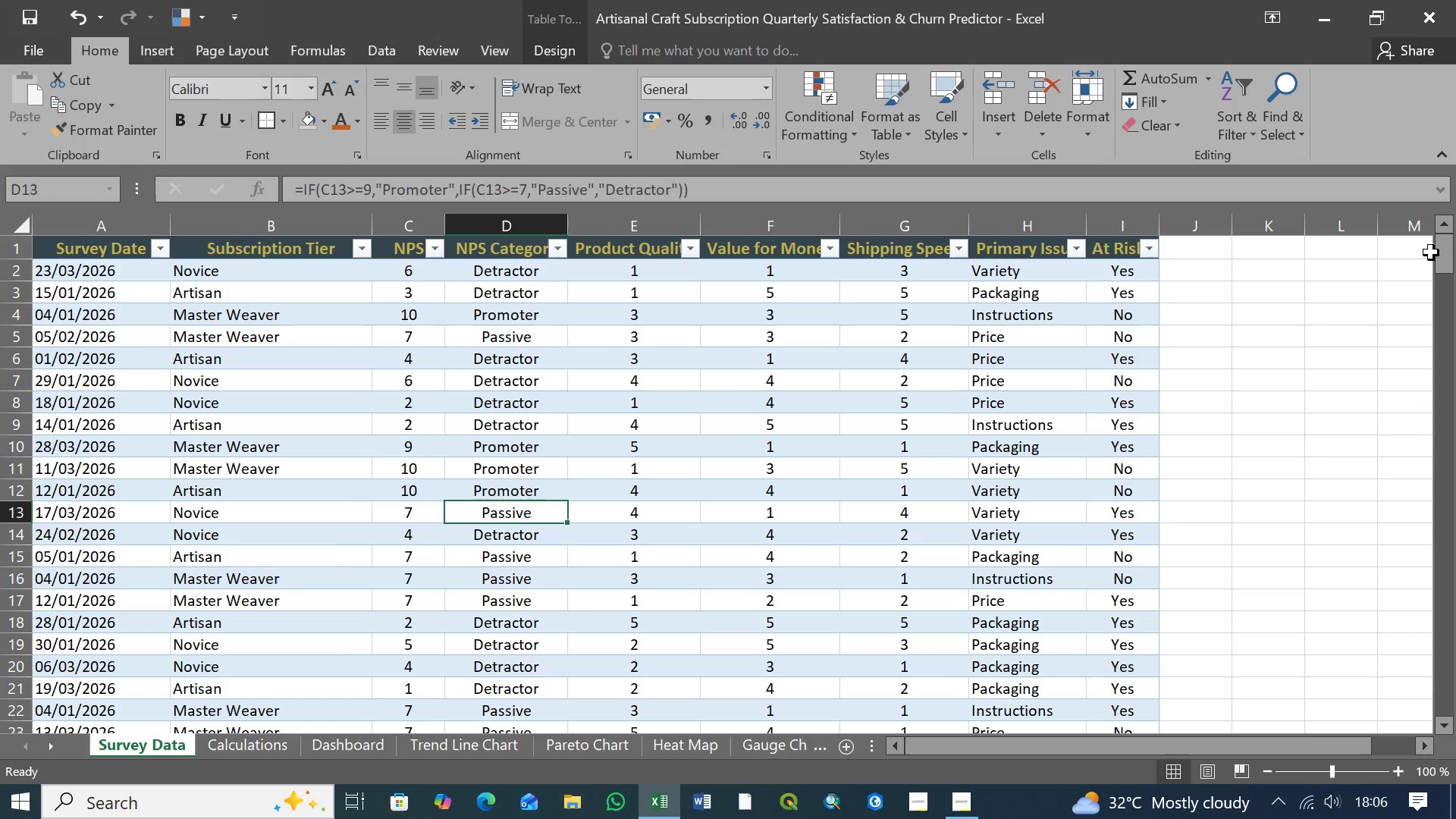 
left_click_drag(start_coordinate=[1444, 255], to_coordinate=[1451, 698])
 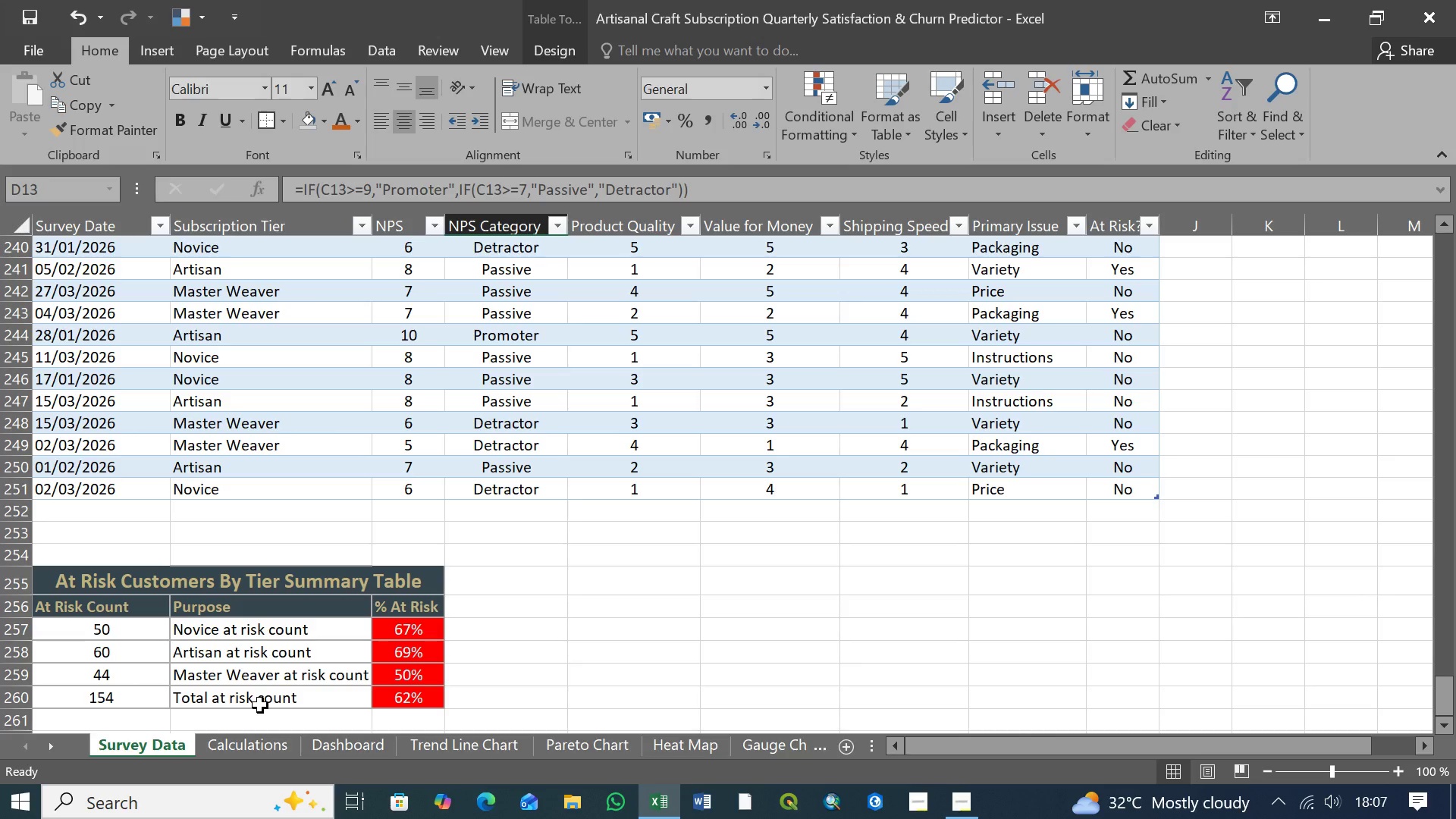 
wait(16.7)
 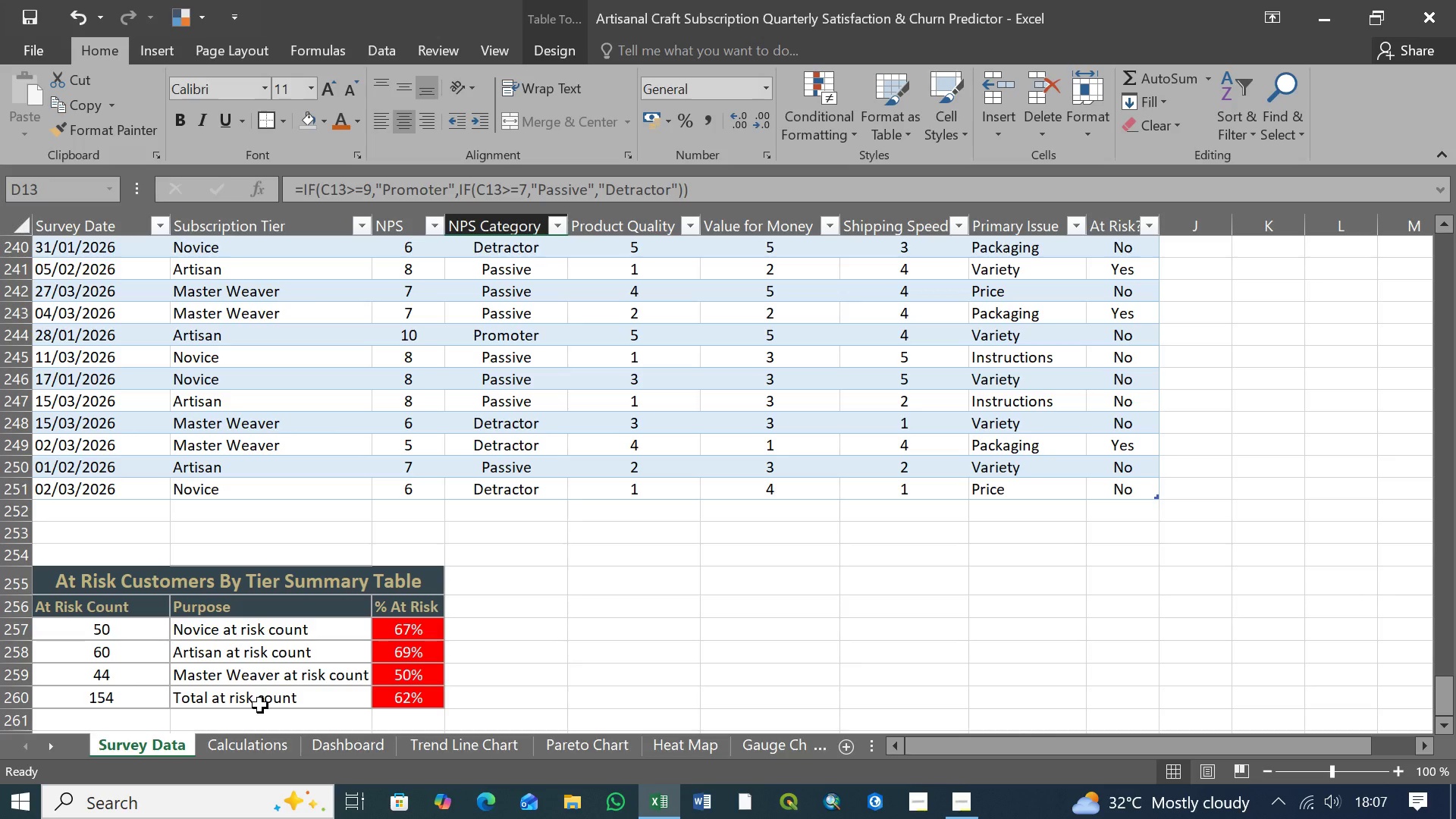 
left_click([265, 698])
 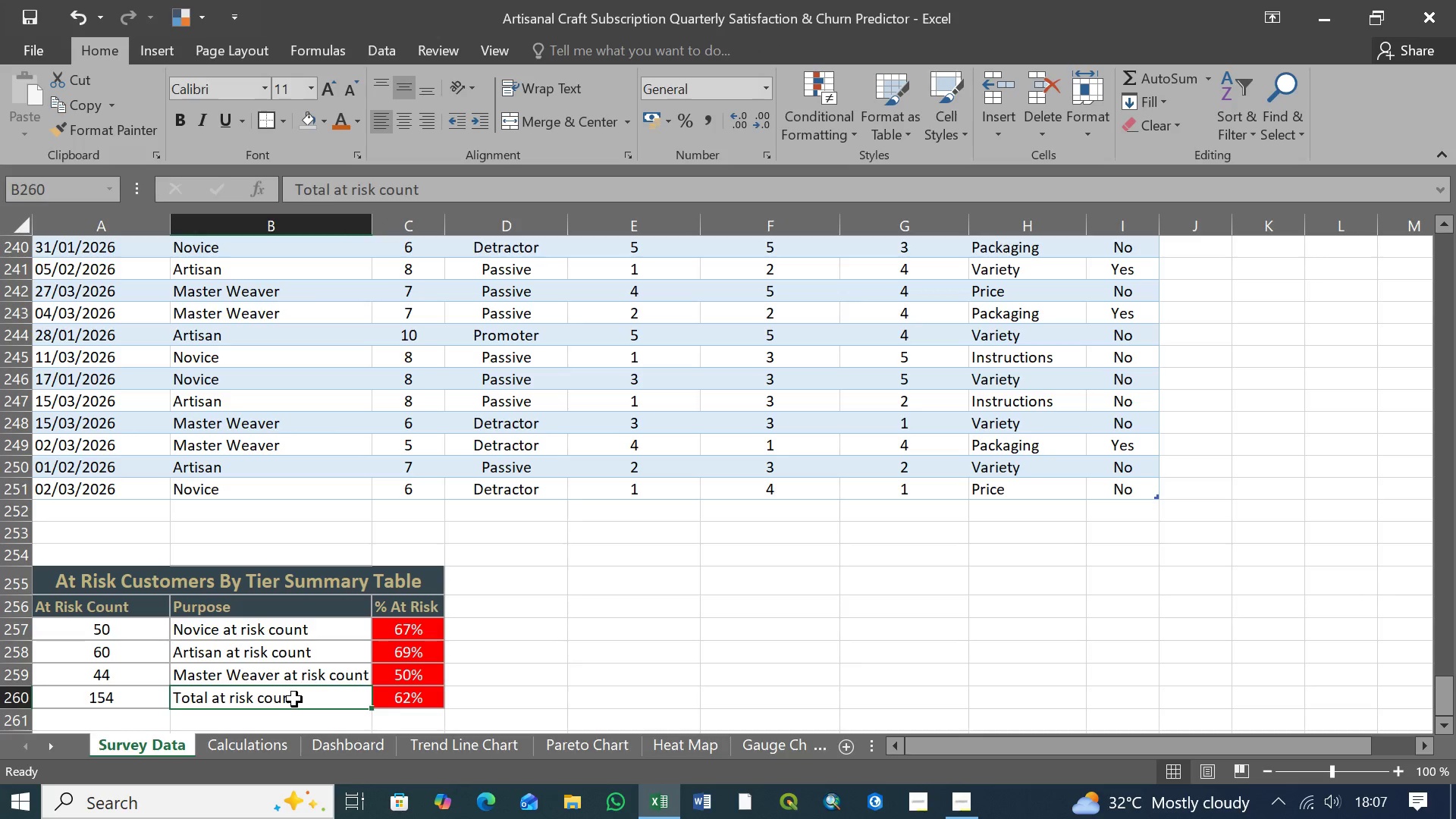 
left_click([288, 699])
 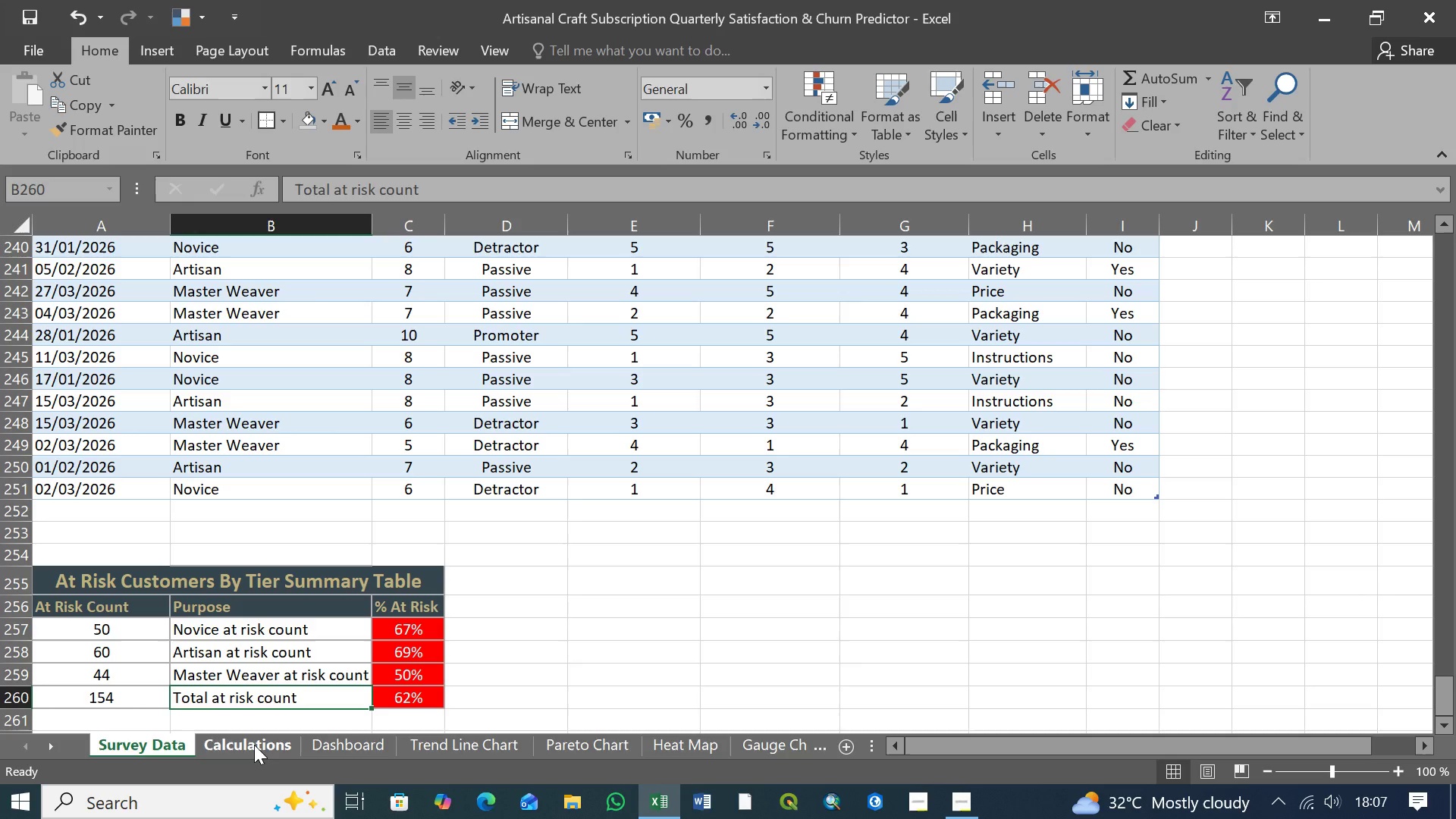 
wait(16.05)
 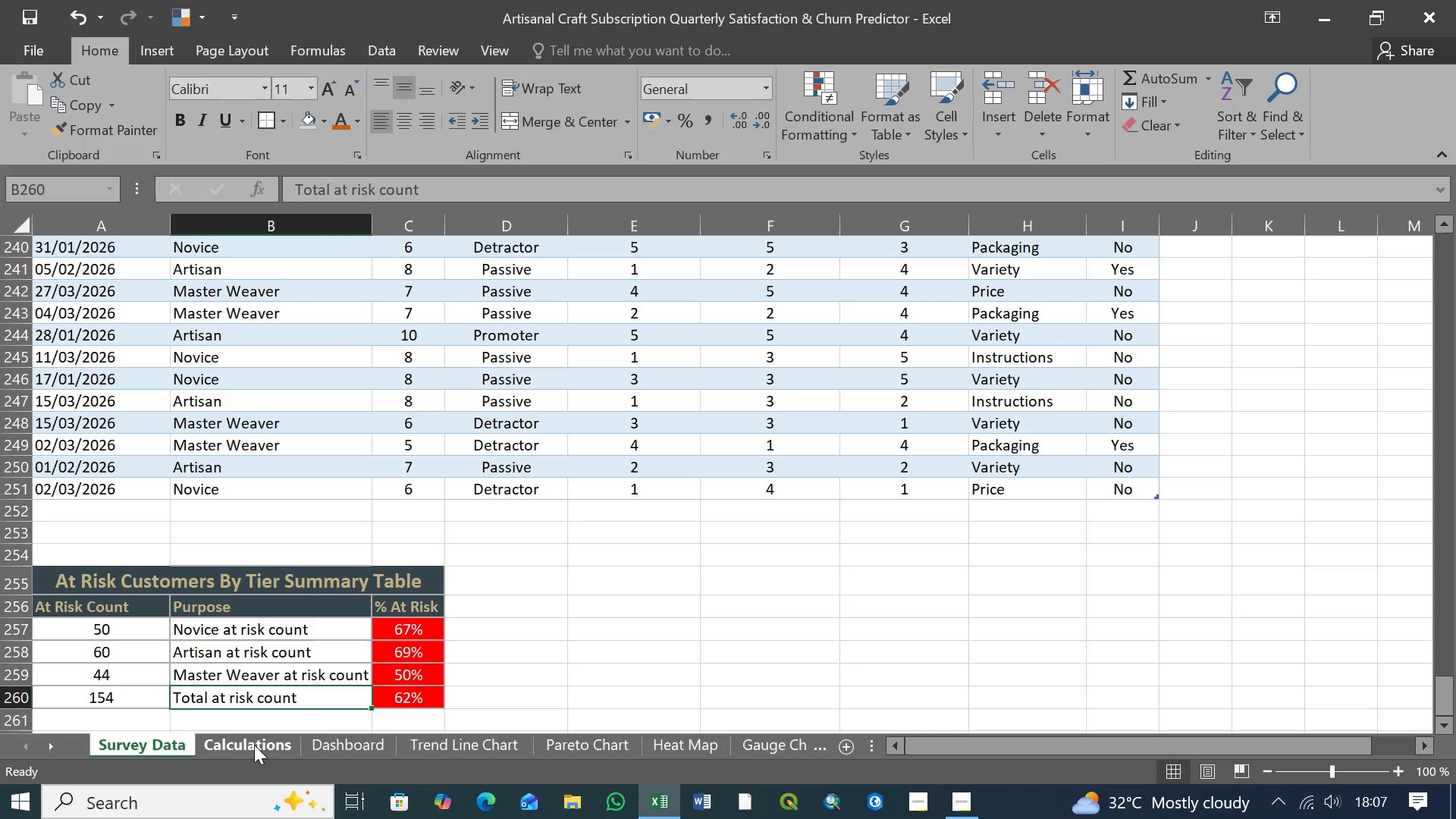 
left_click([367, 744])
 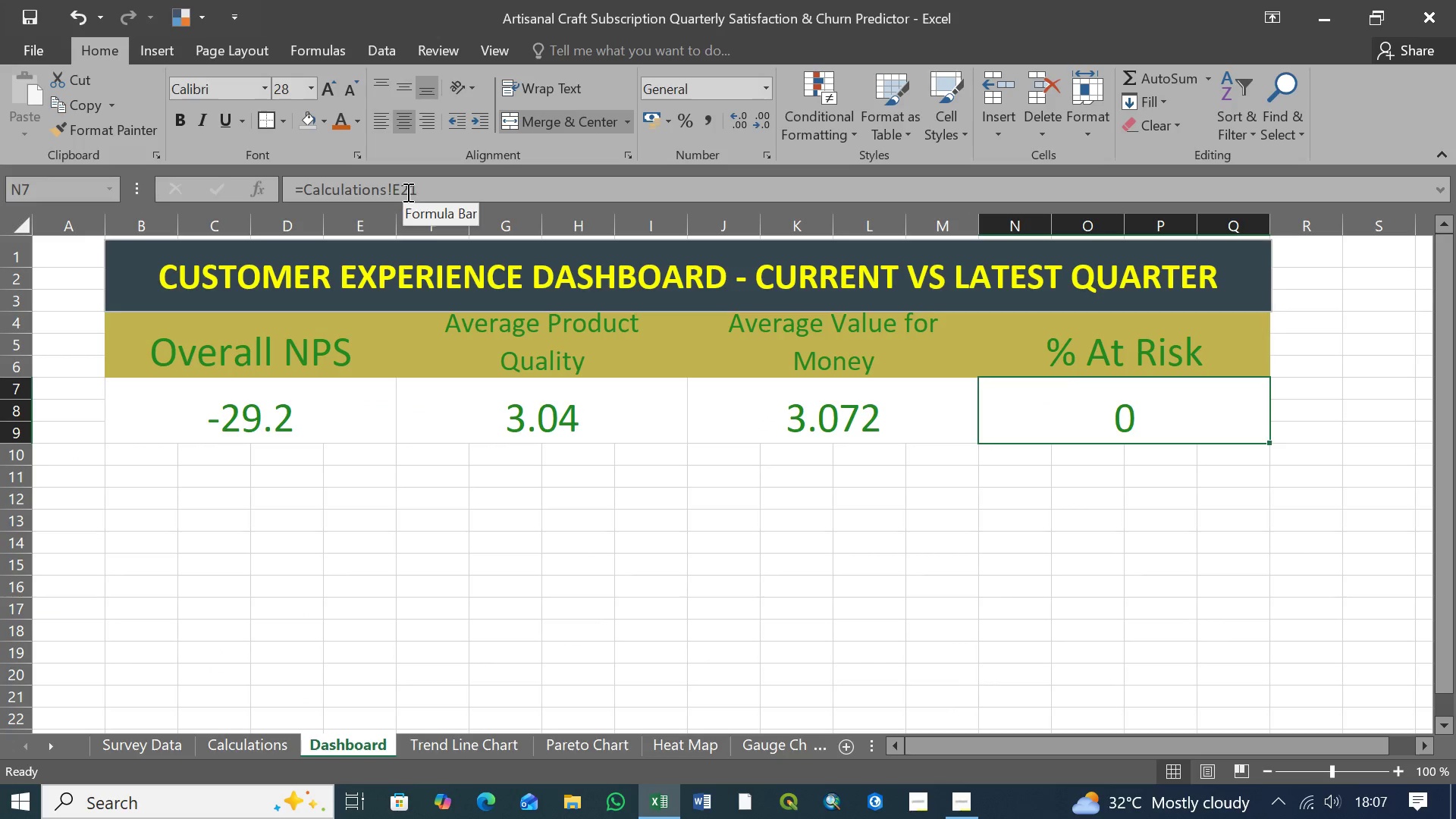 
left_click([403, 192])
 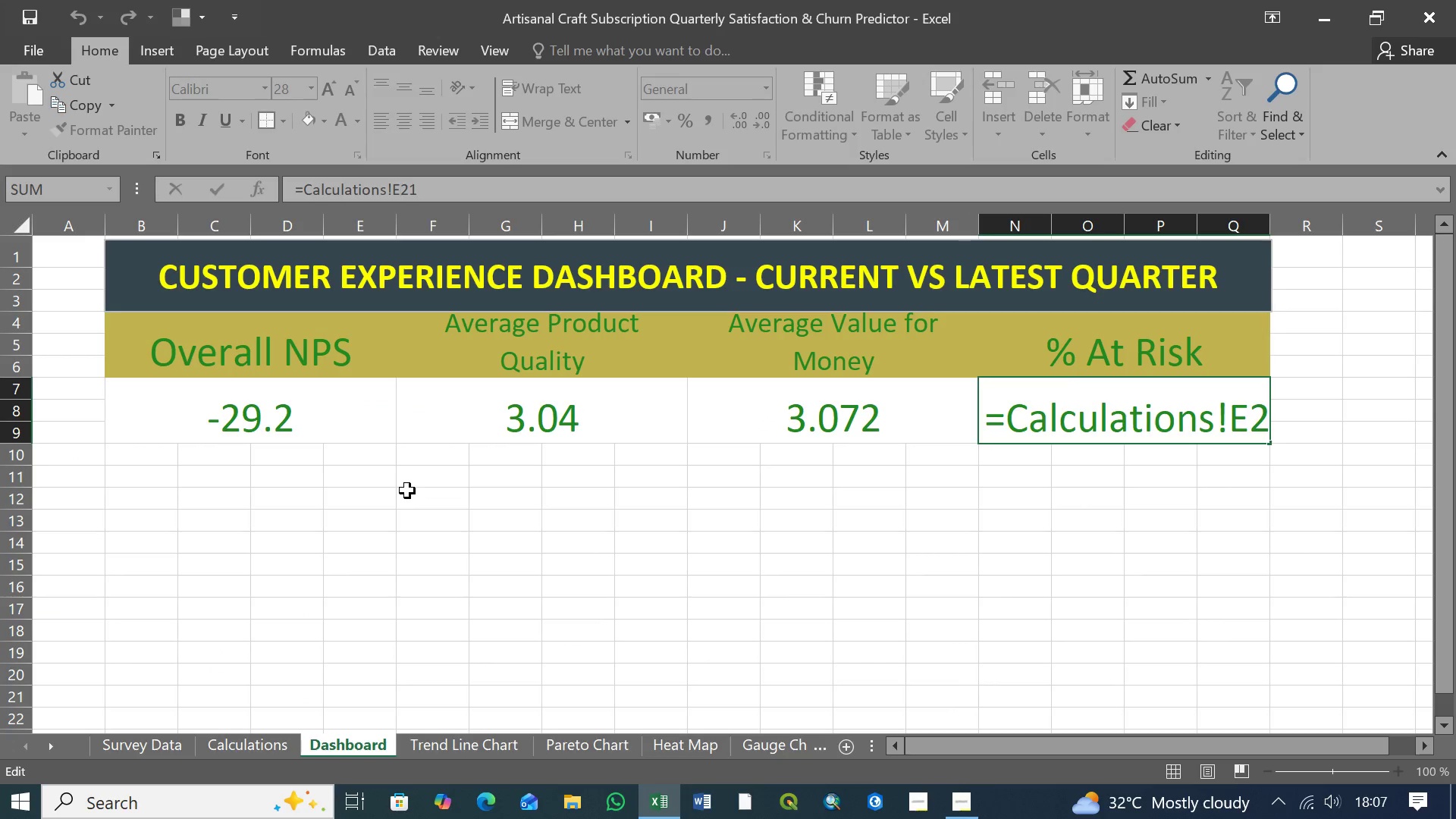 
key(Backspace)
 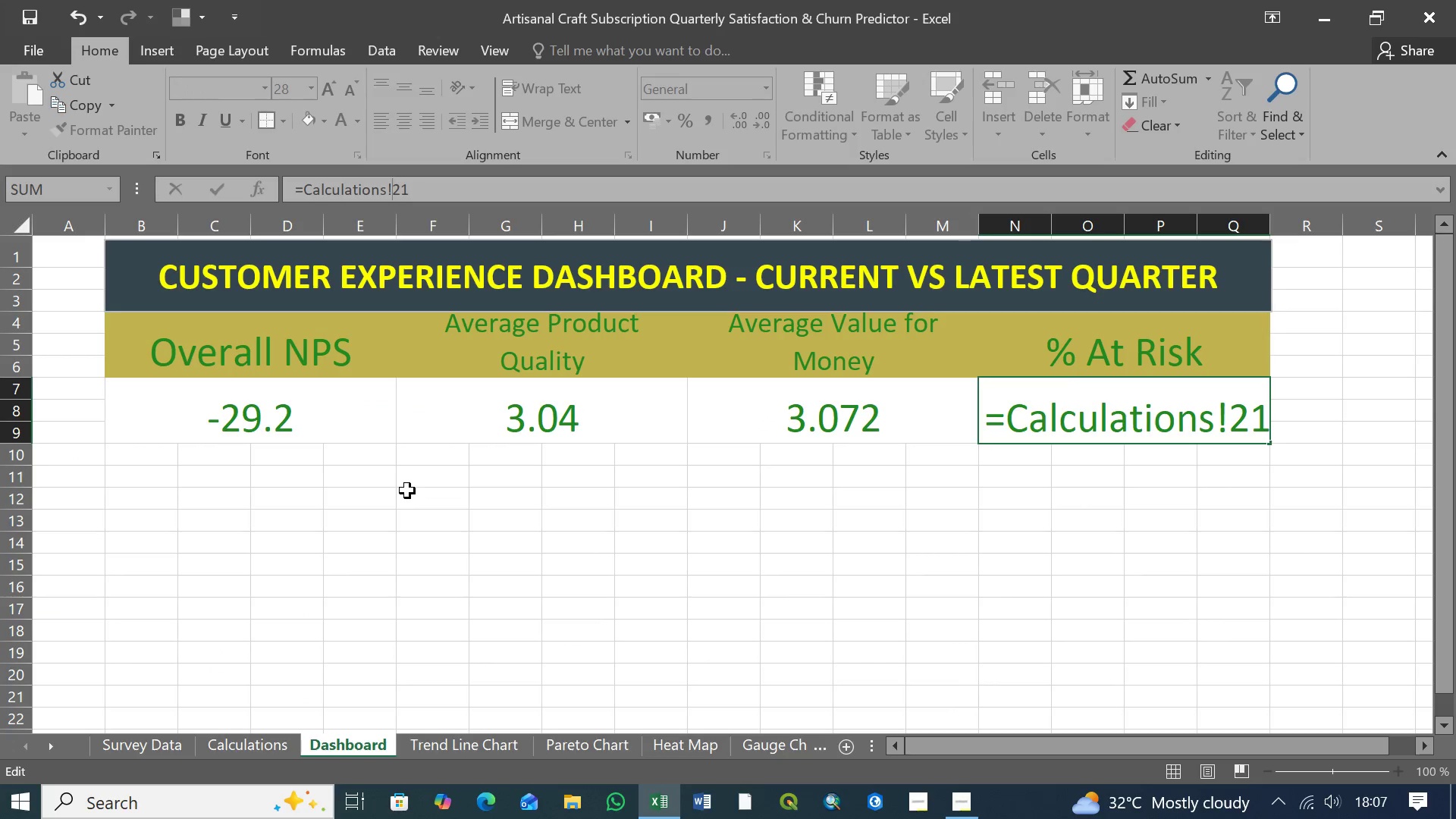 
key(Shift+B)
 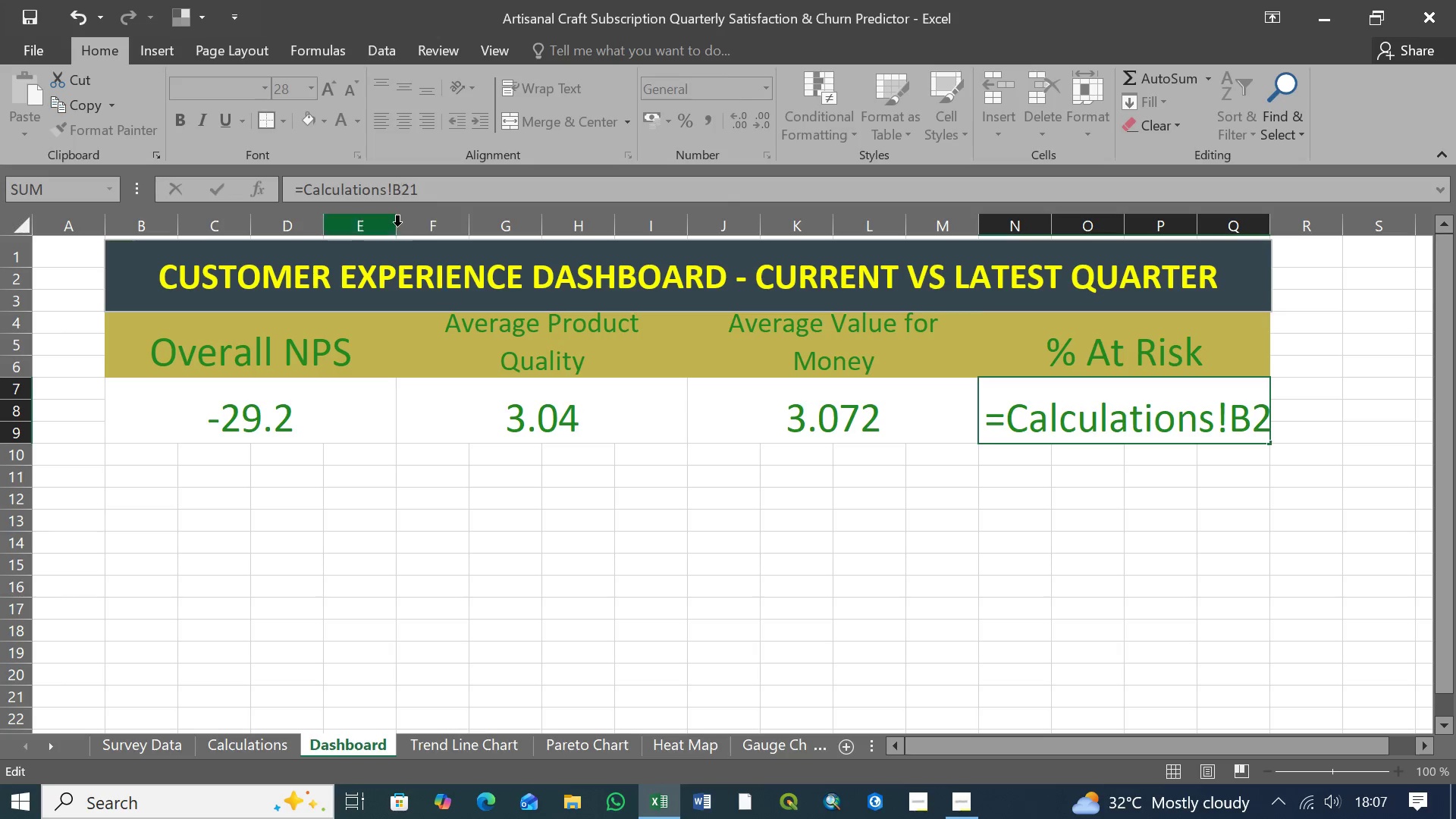 
left_click([425, 188])
 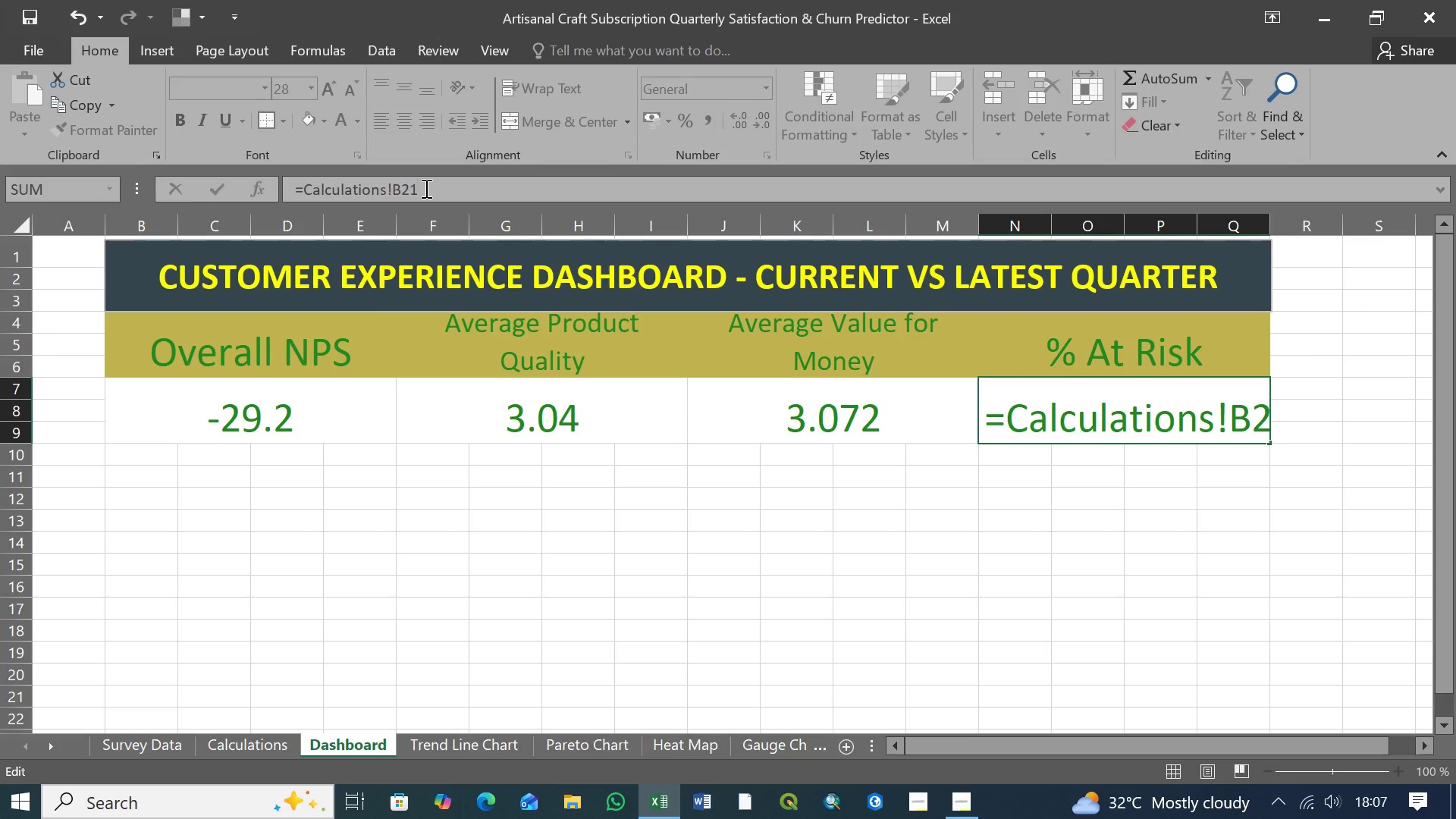 
key(Backspace)
type(60)
 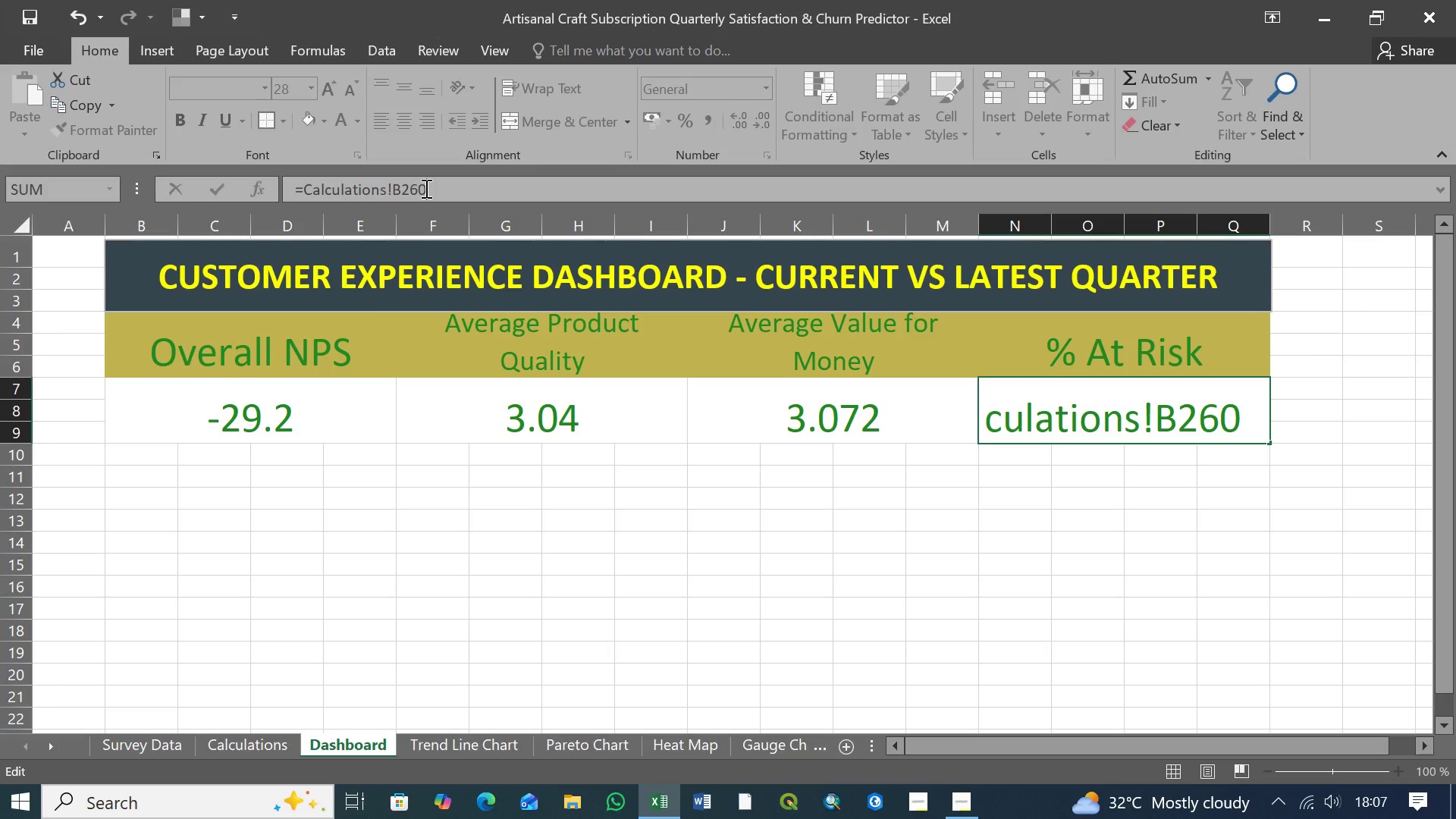 
key(Enter)
 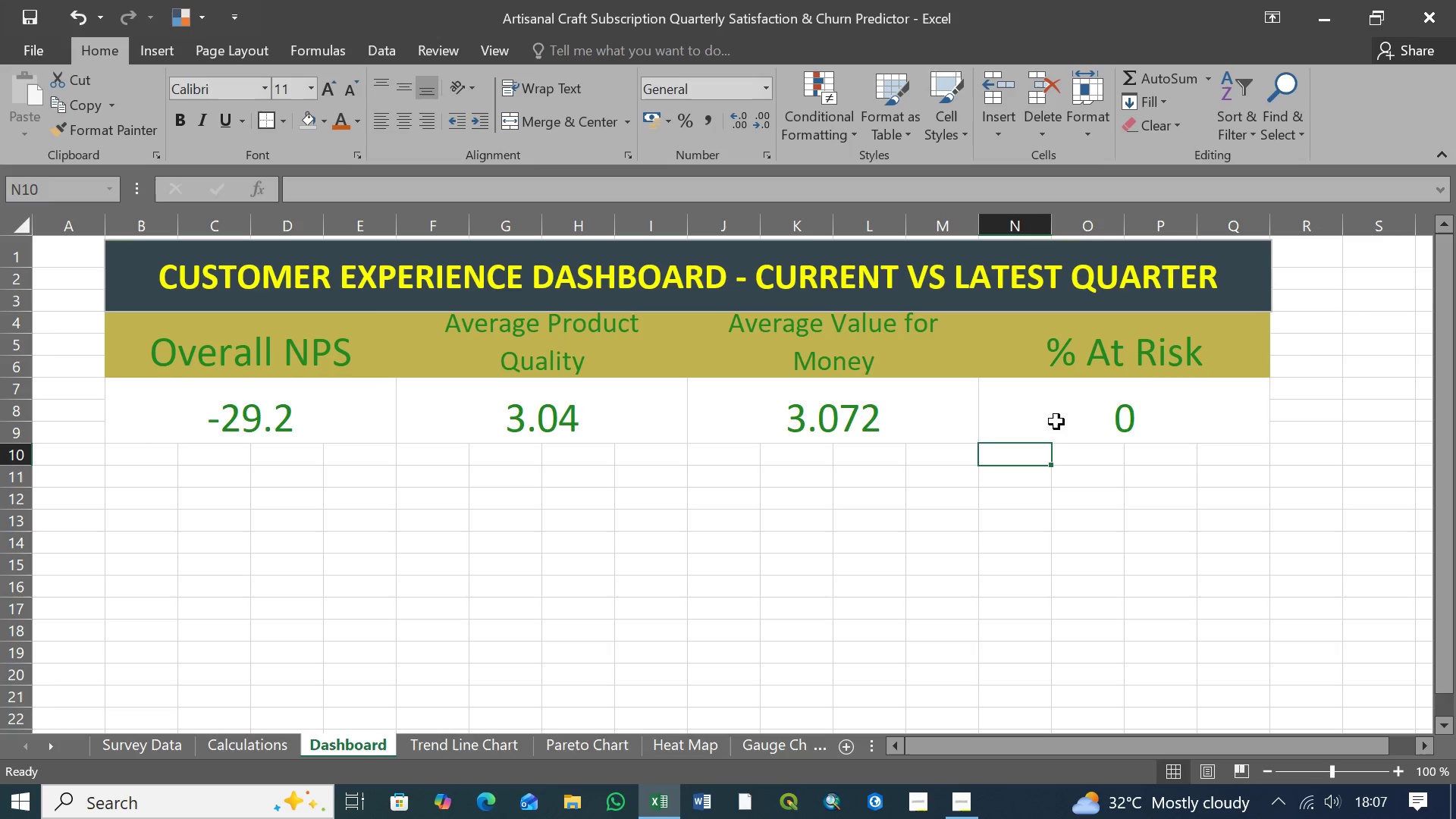 
left_click([1103, 432])
 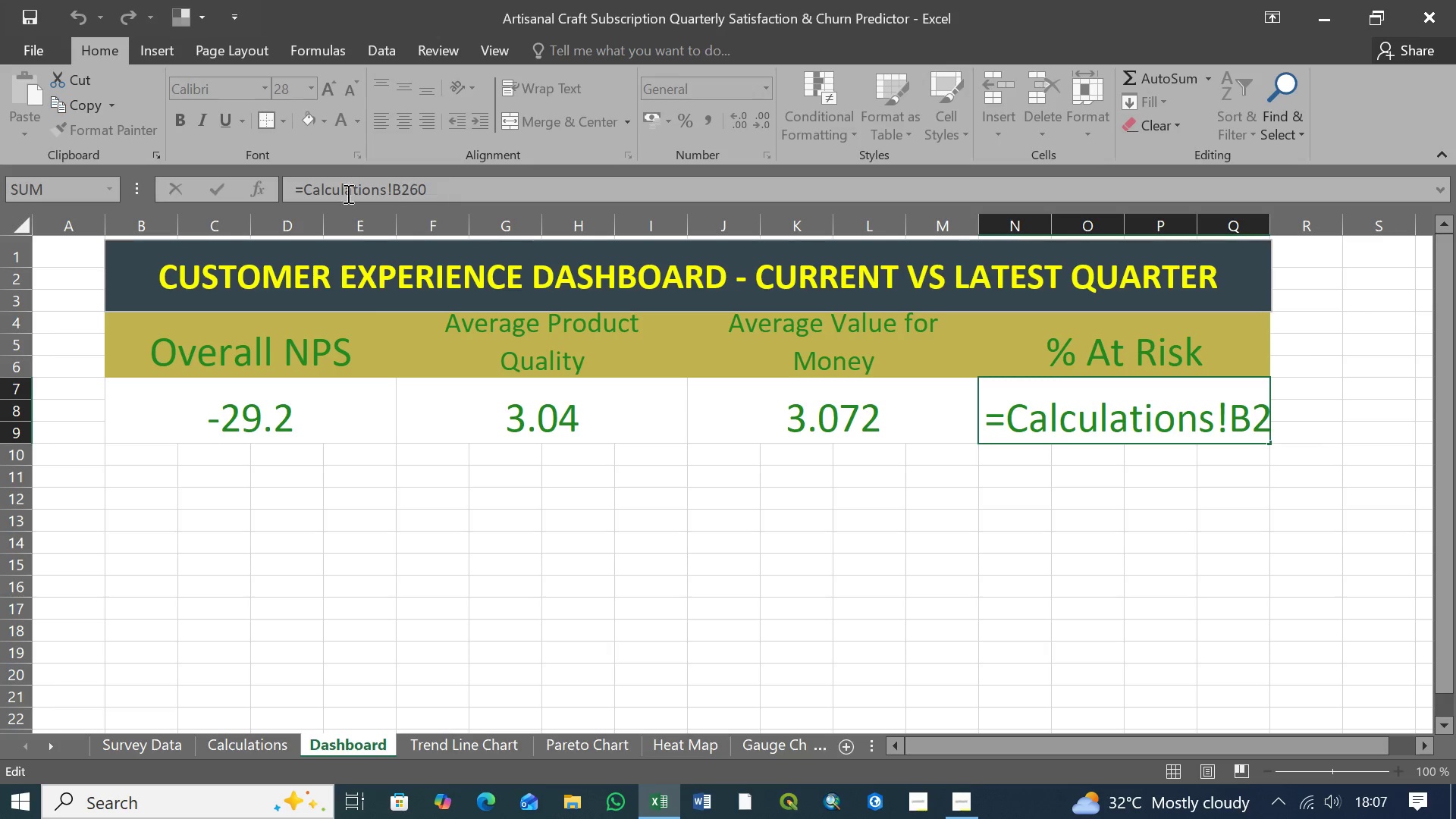 
wait(11.89)
 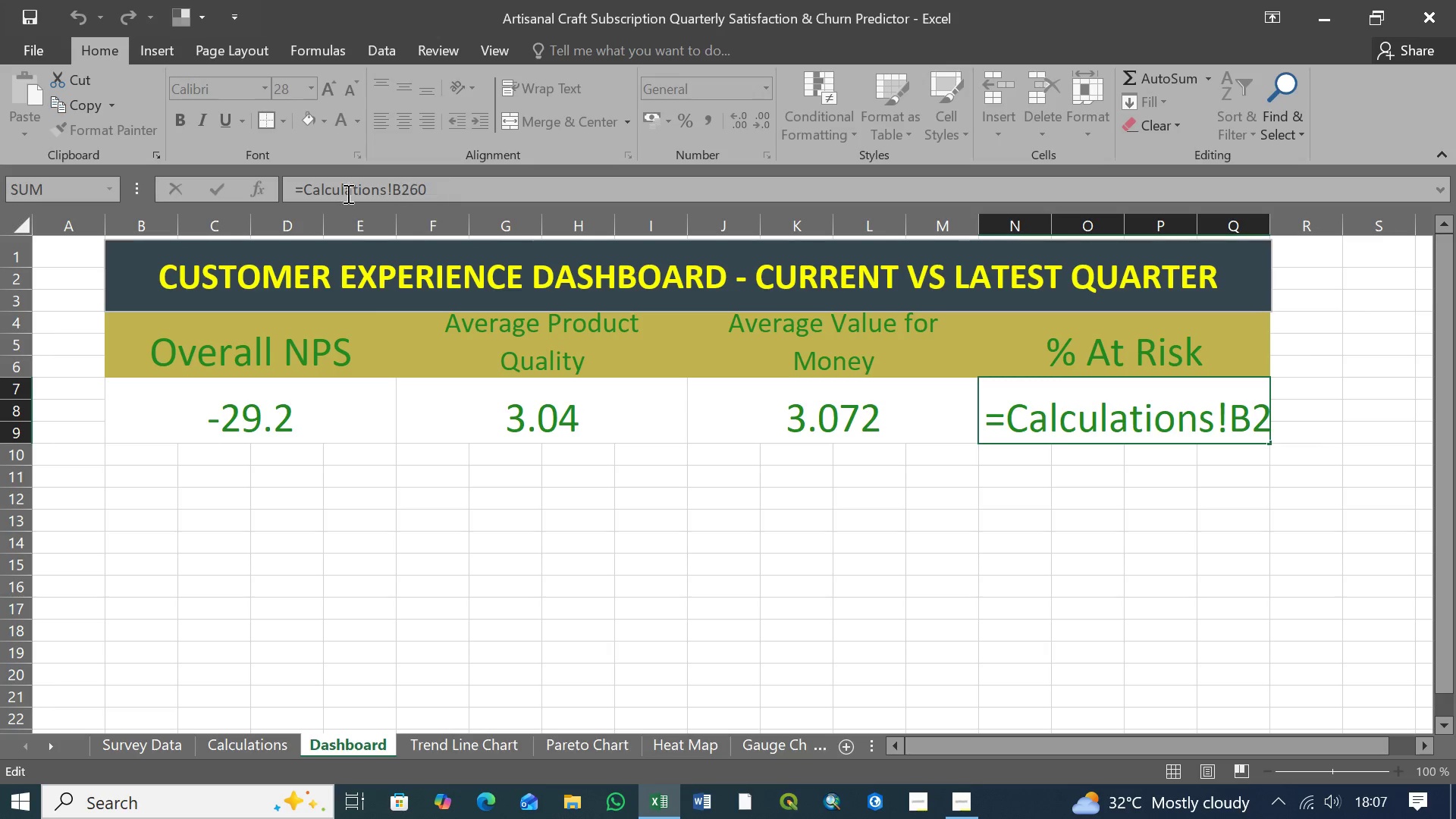 
key(Enter)
 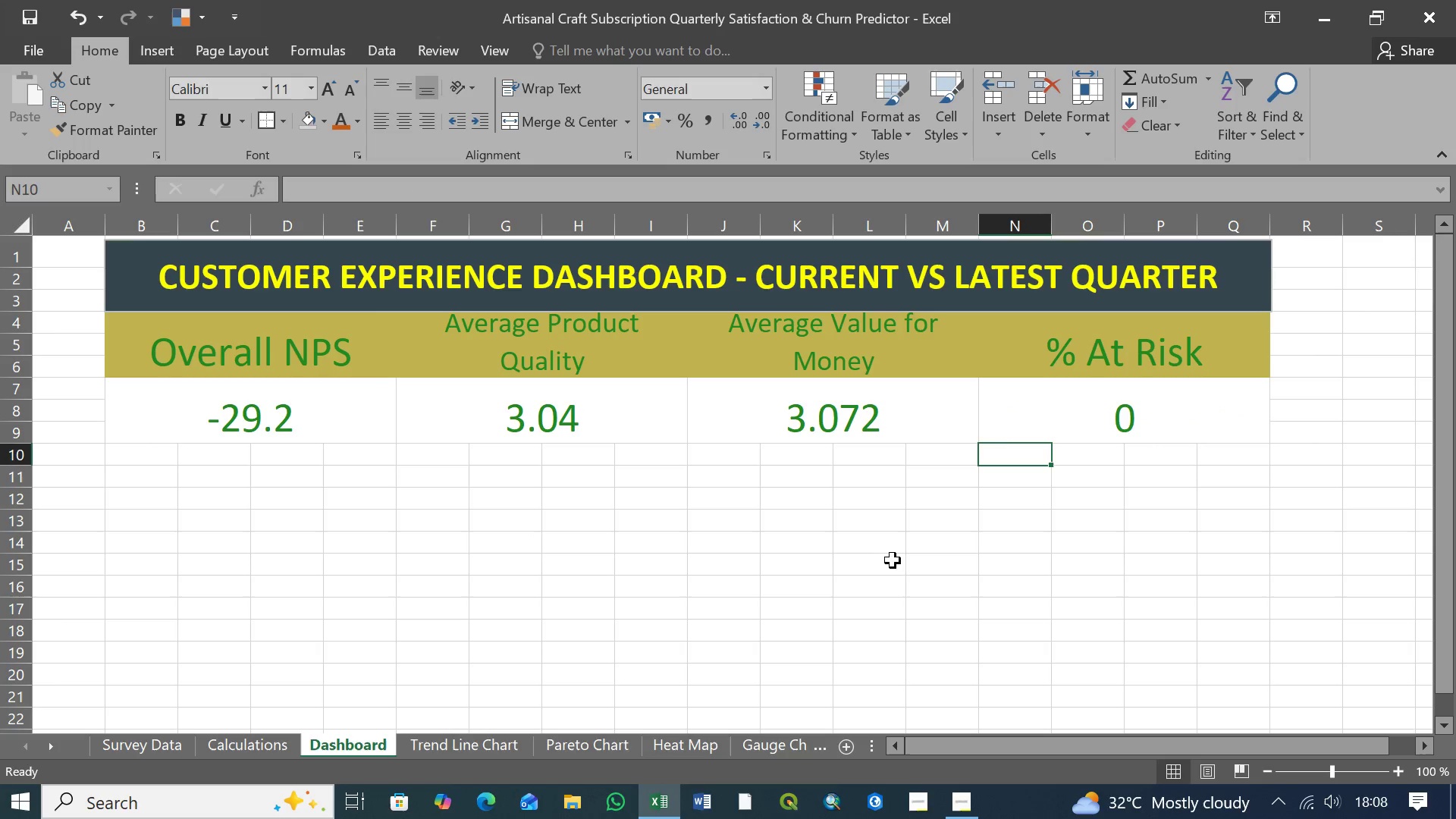 
left_click([1103, 413])
 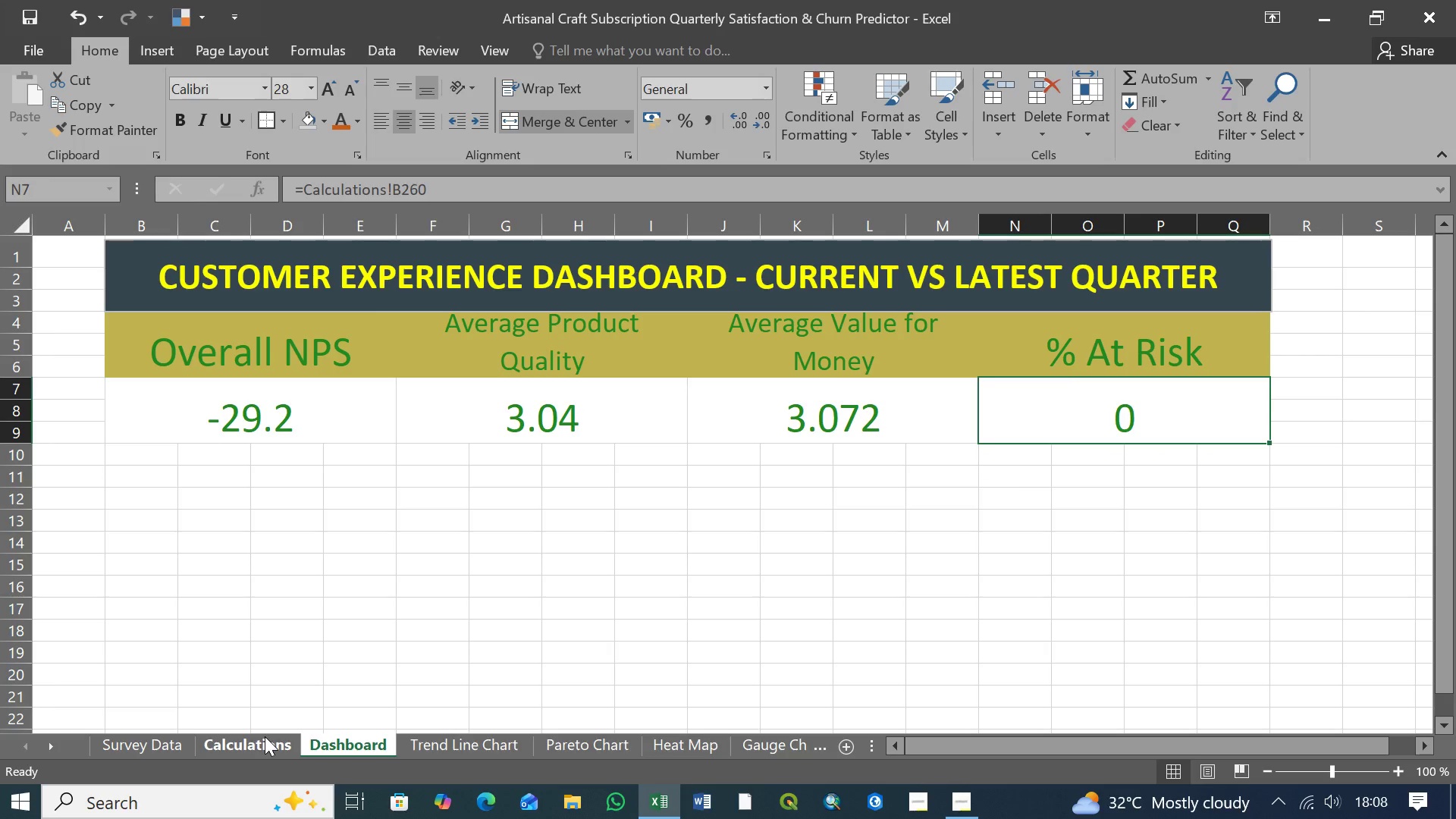 
left_click([264, 745])
 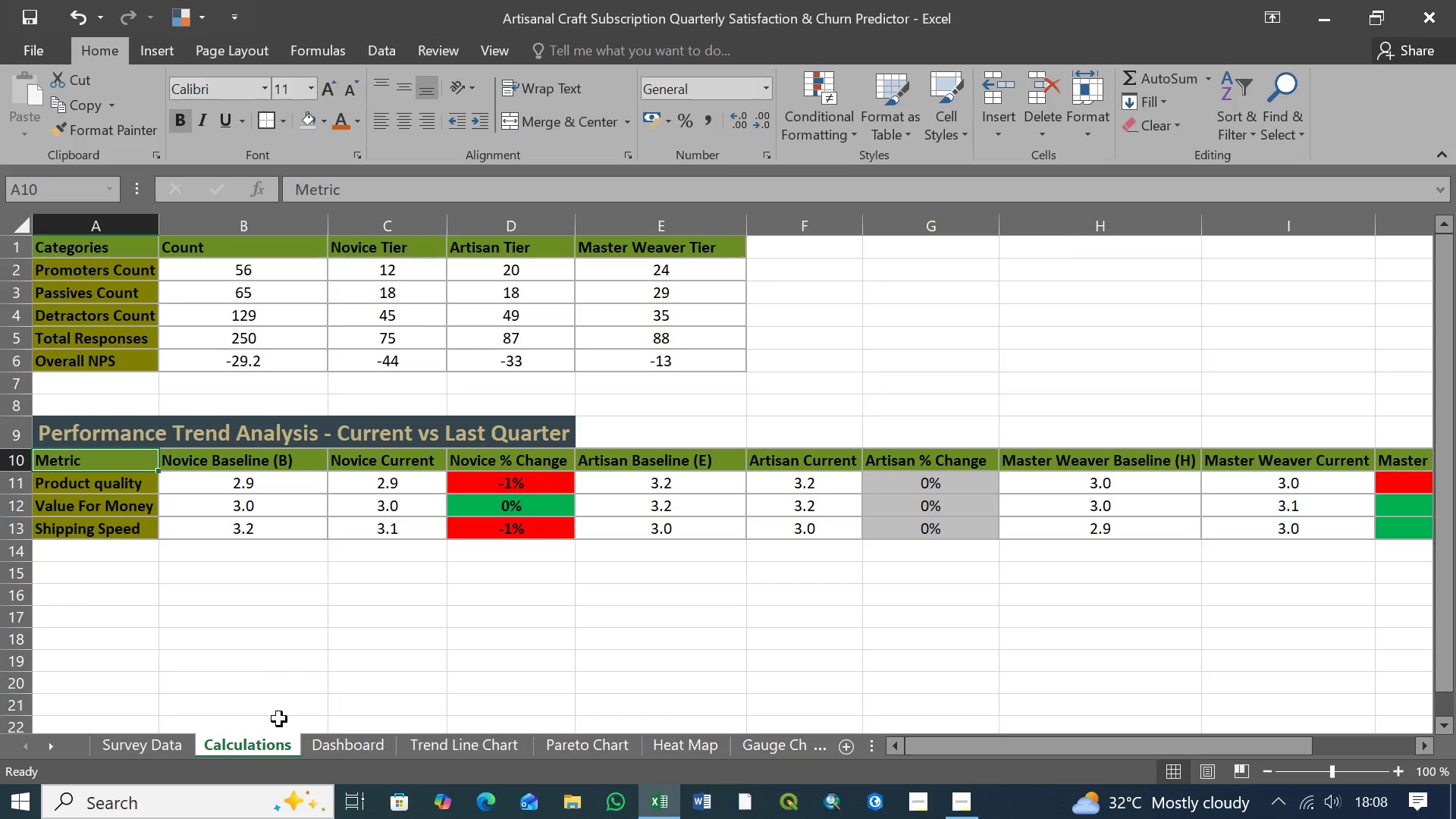 
left_click([271, 744])
 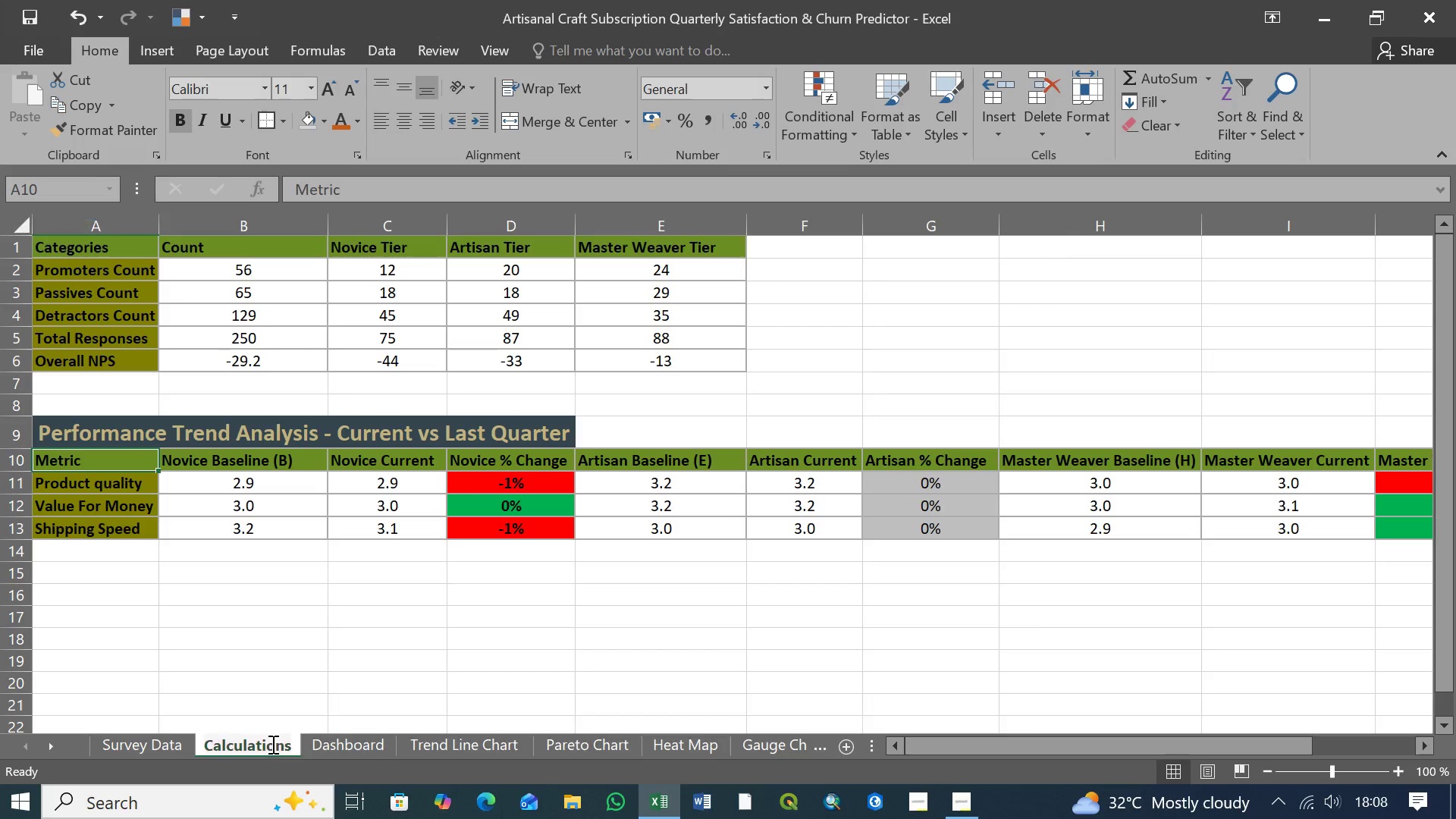 
double_click([271, 744])
 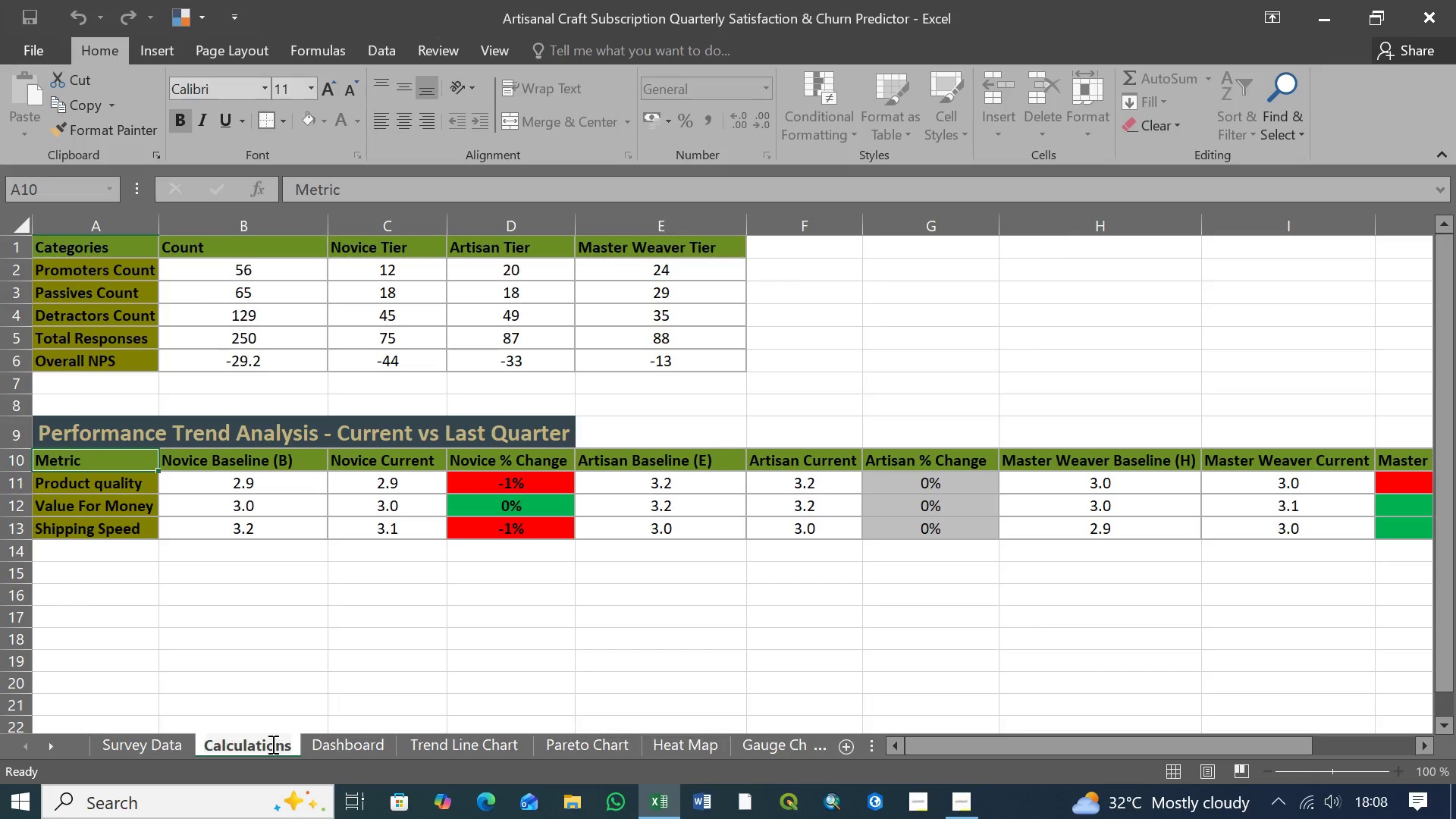 
triple_click([271, 744])
 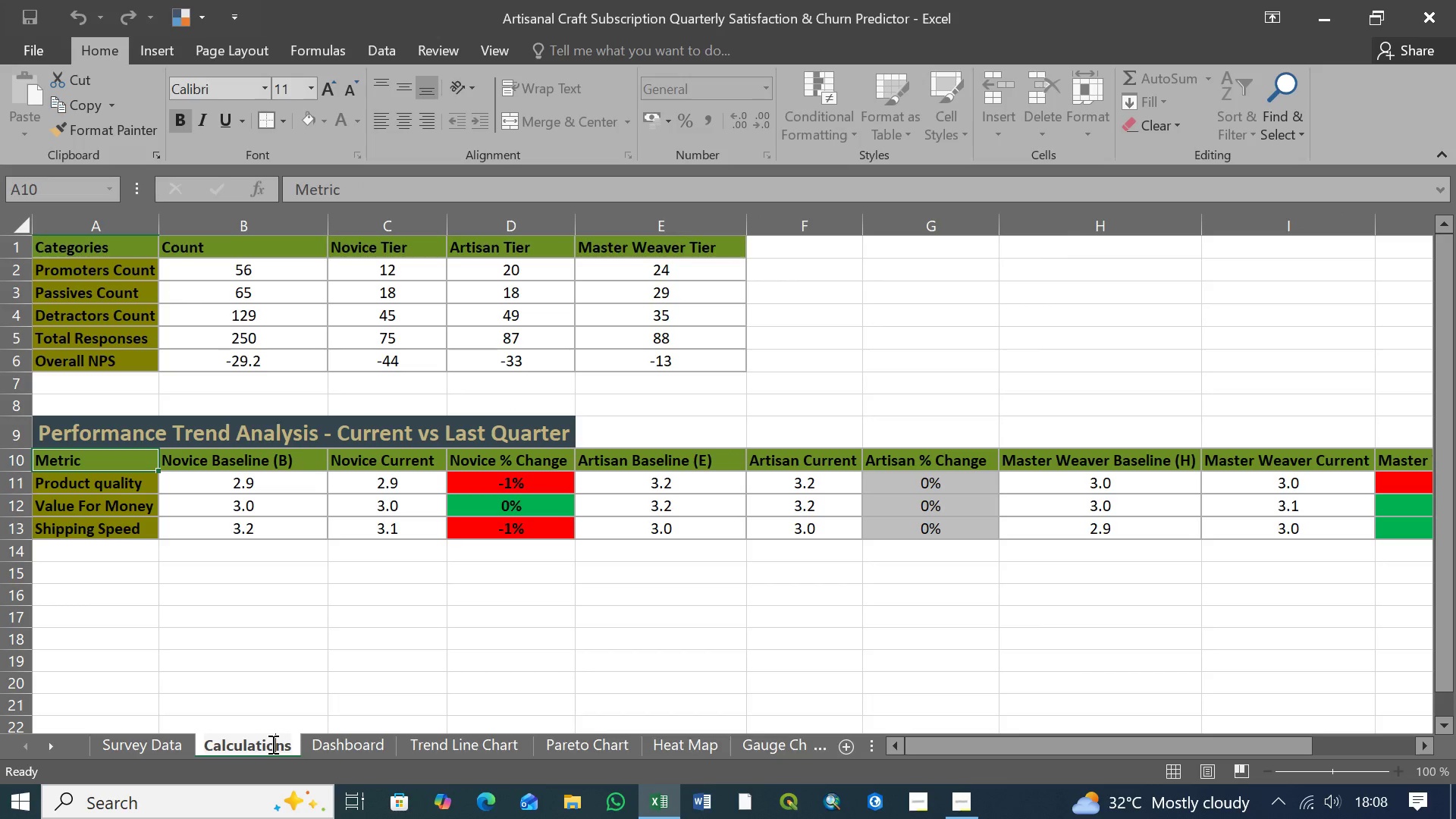 
triple_click([271, 744])
 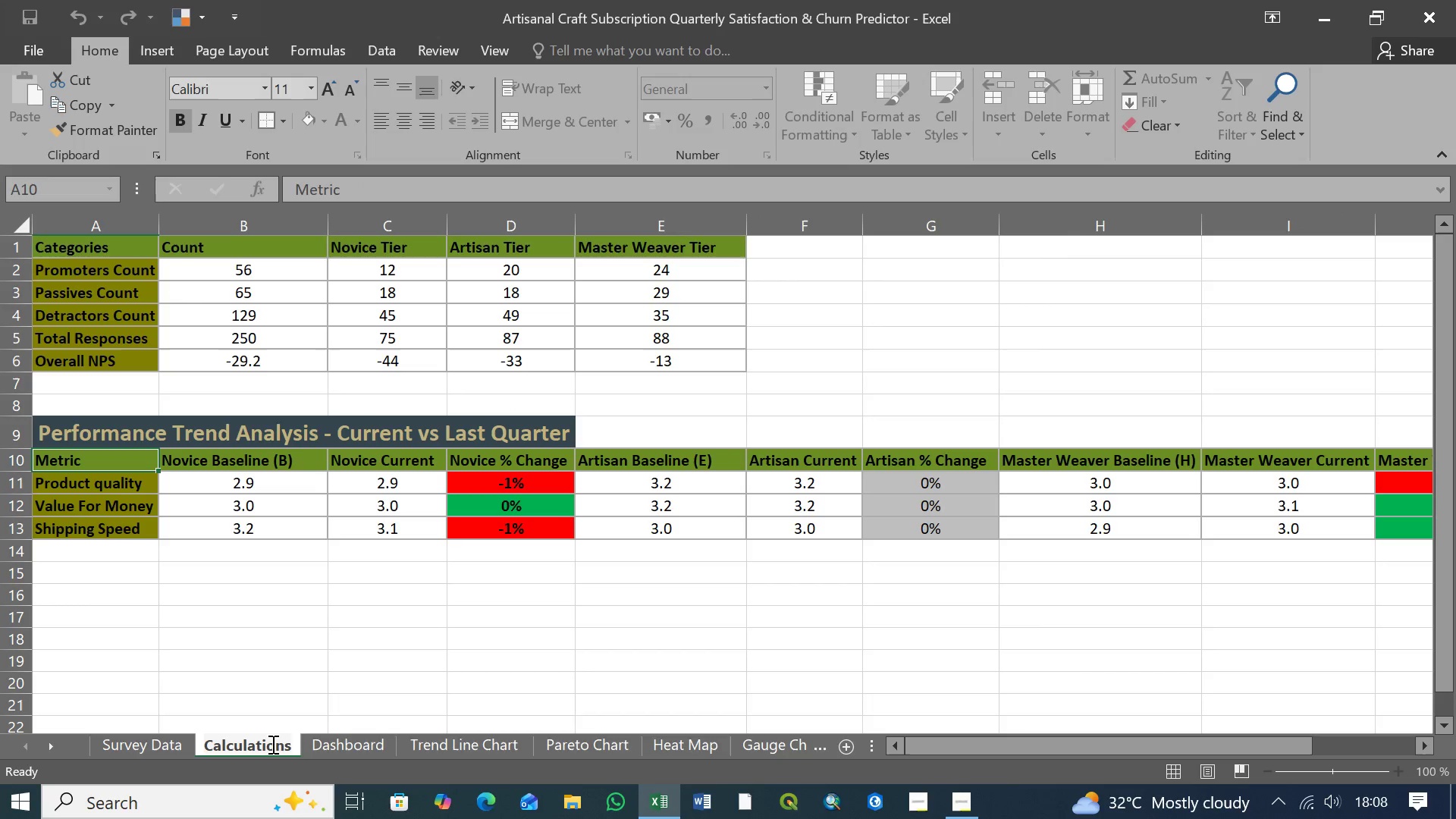 
triple_click([271, 744])
 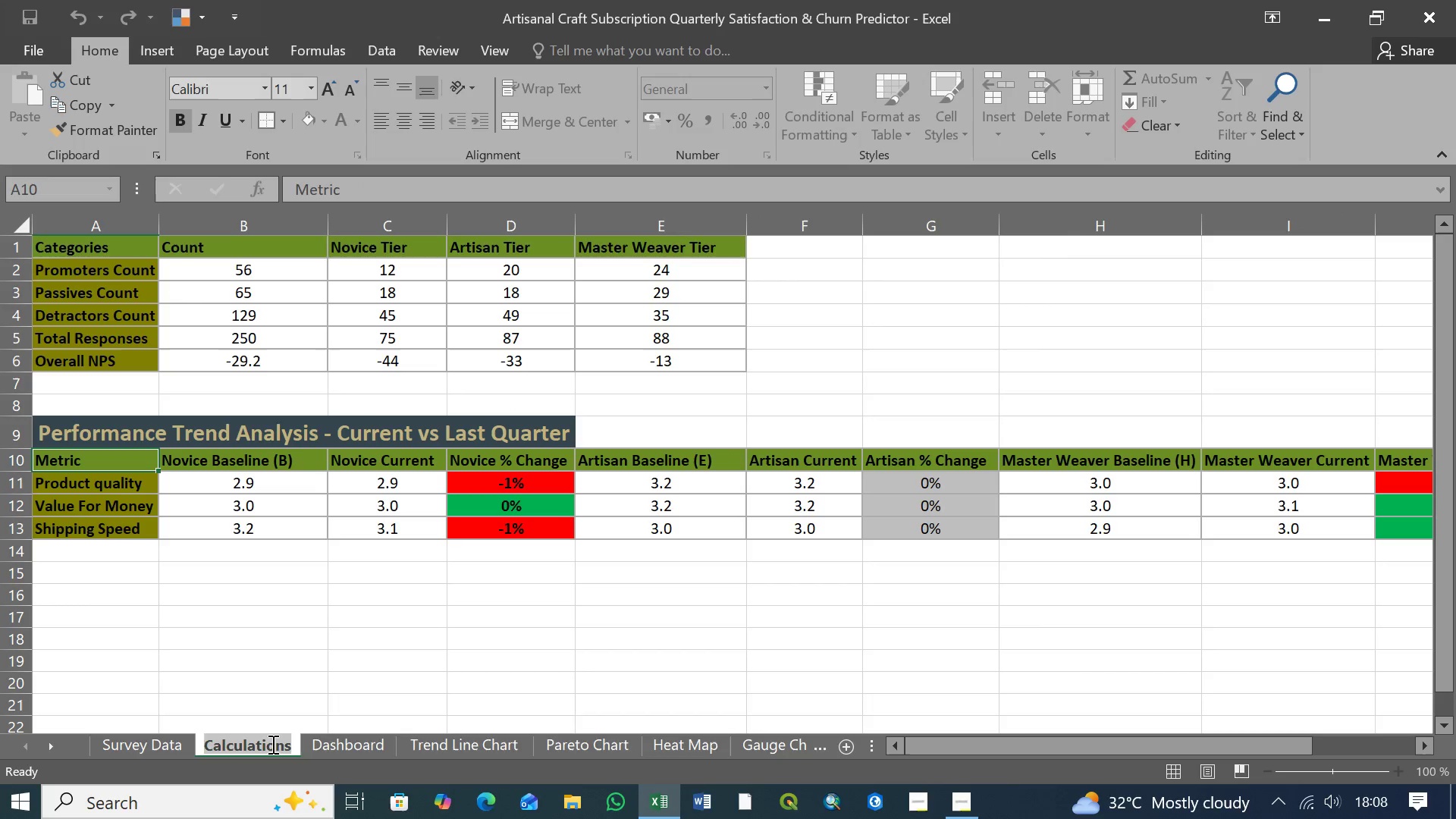 
triple_click([271, 744])
 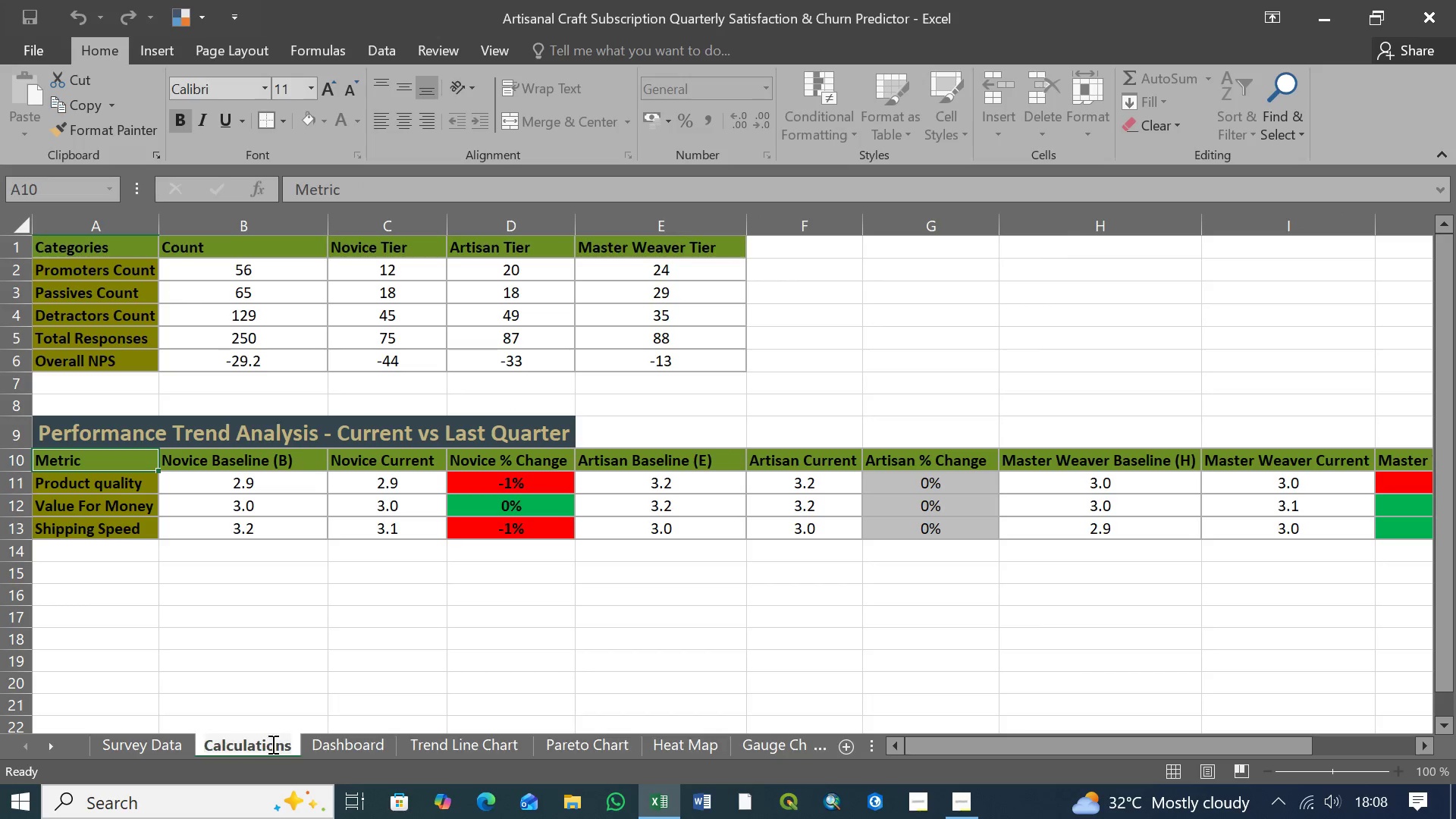 
triple_click([271, 744])
 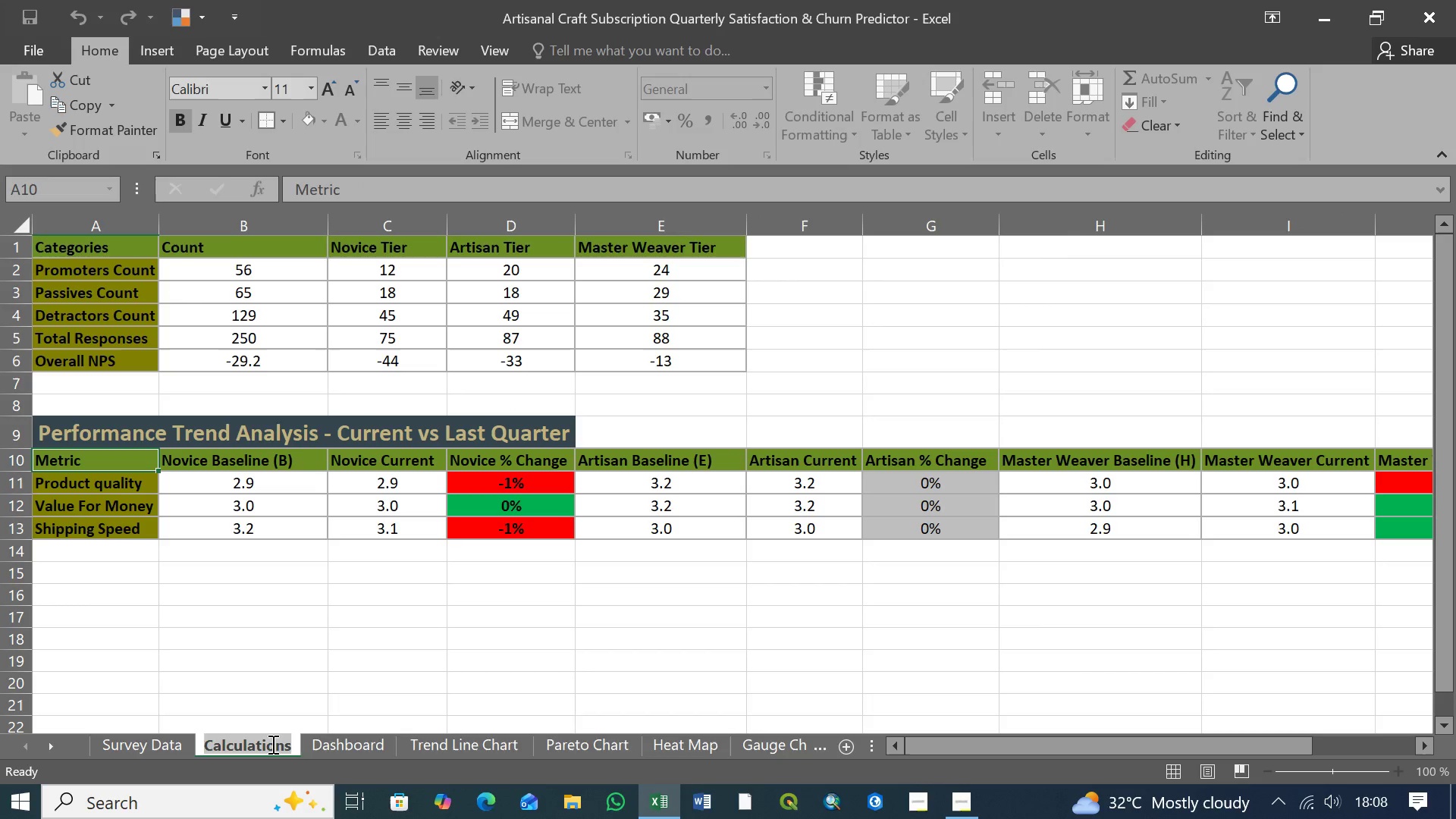 
triple_click([271, 744])
 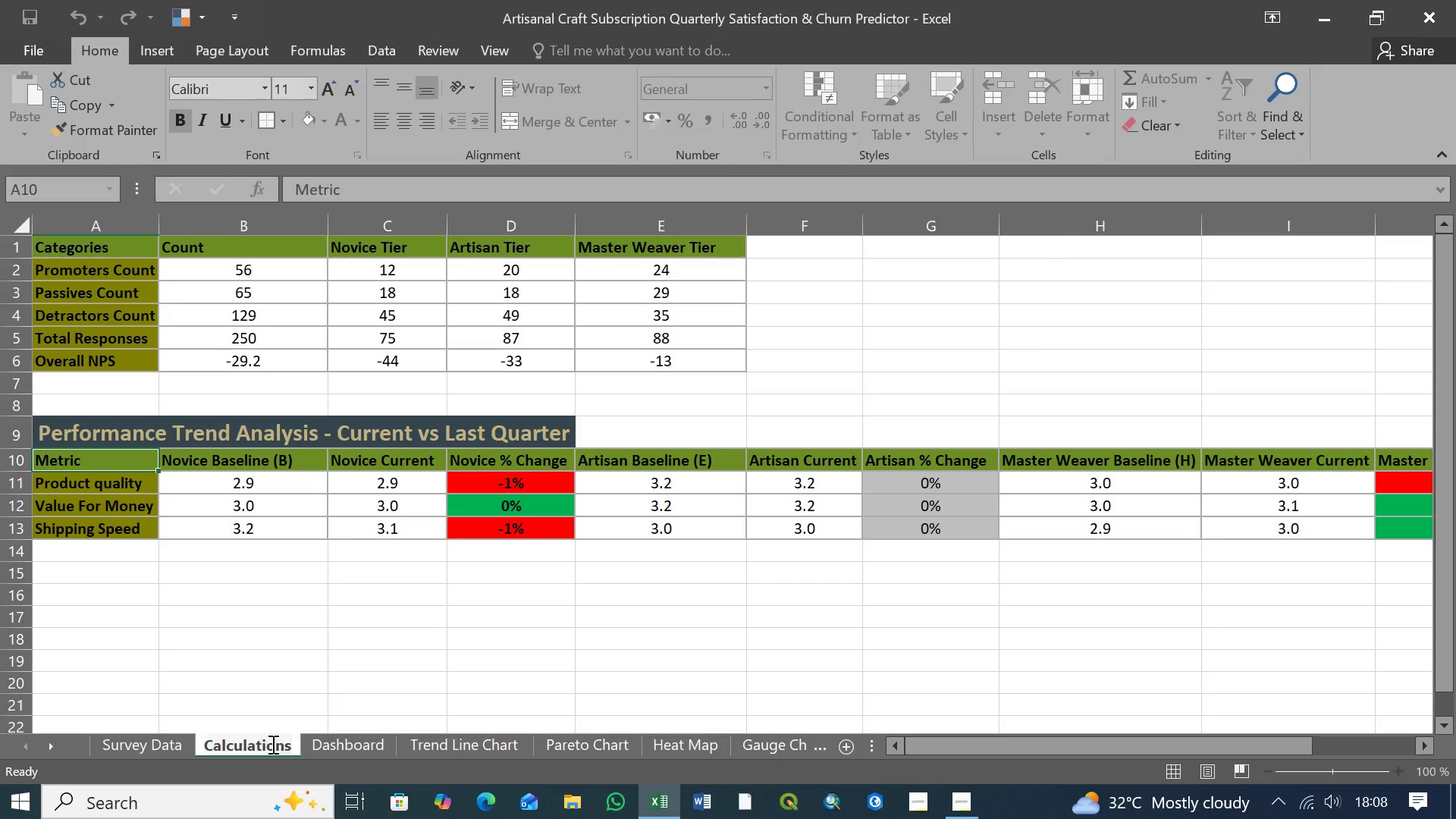 
triple_click([271, 744])
 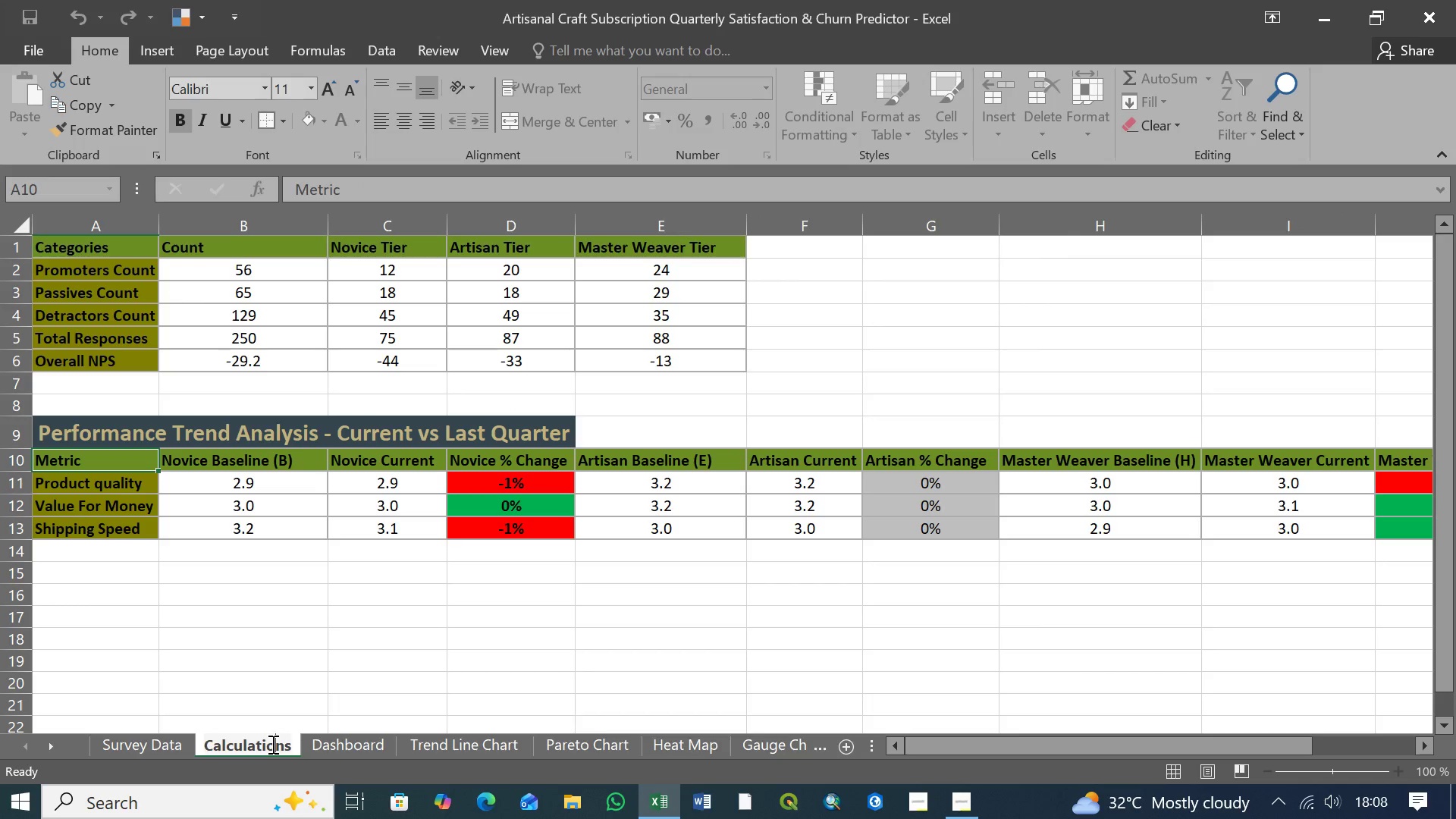 
triple_click([271, 744])
 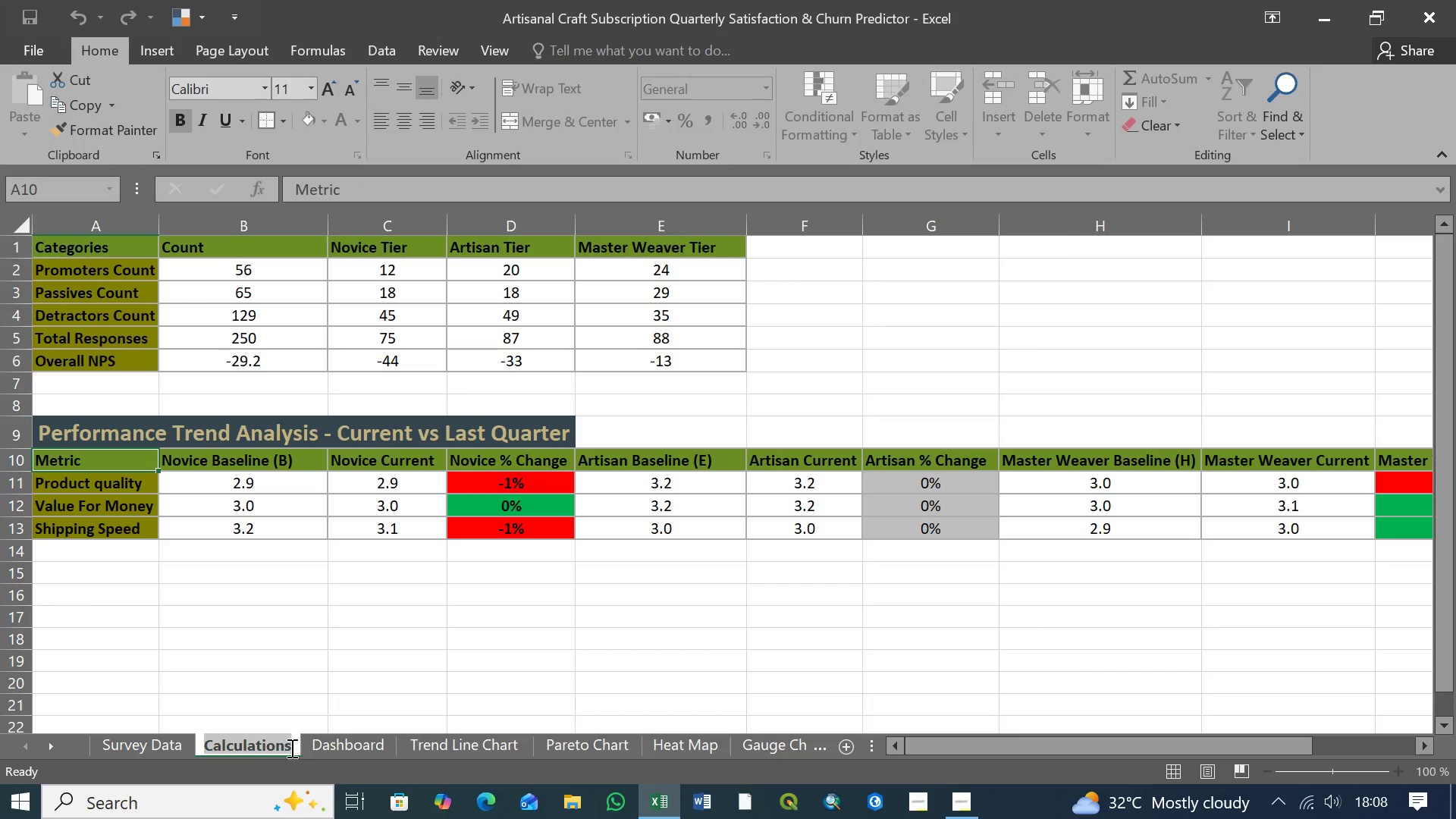 
left_click([291, 748])
 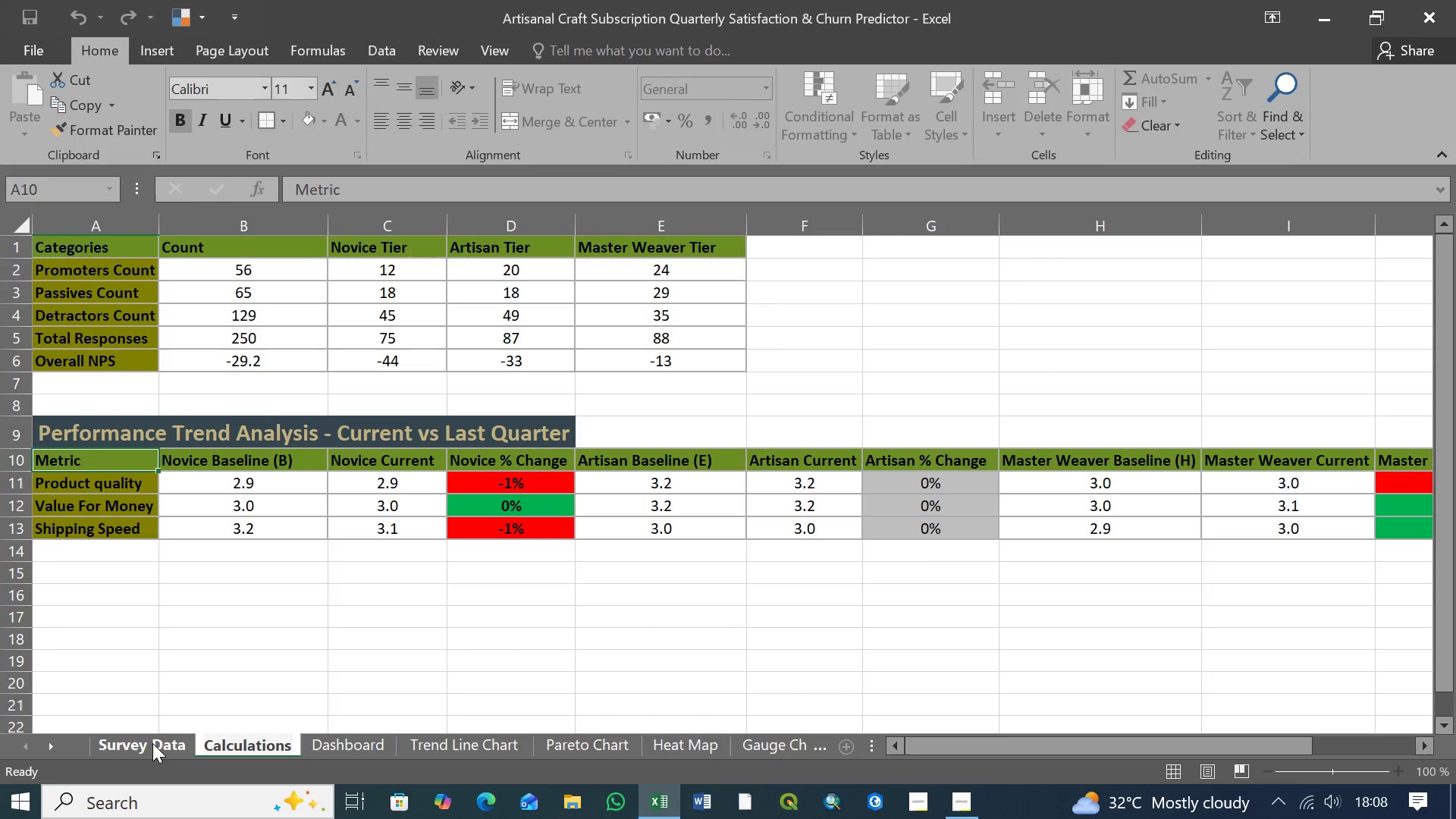 
wait(6.31)
 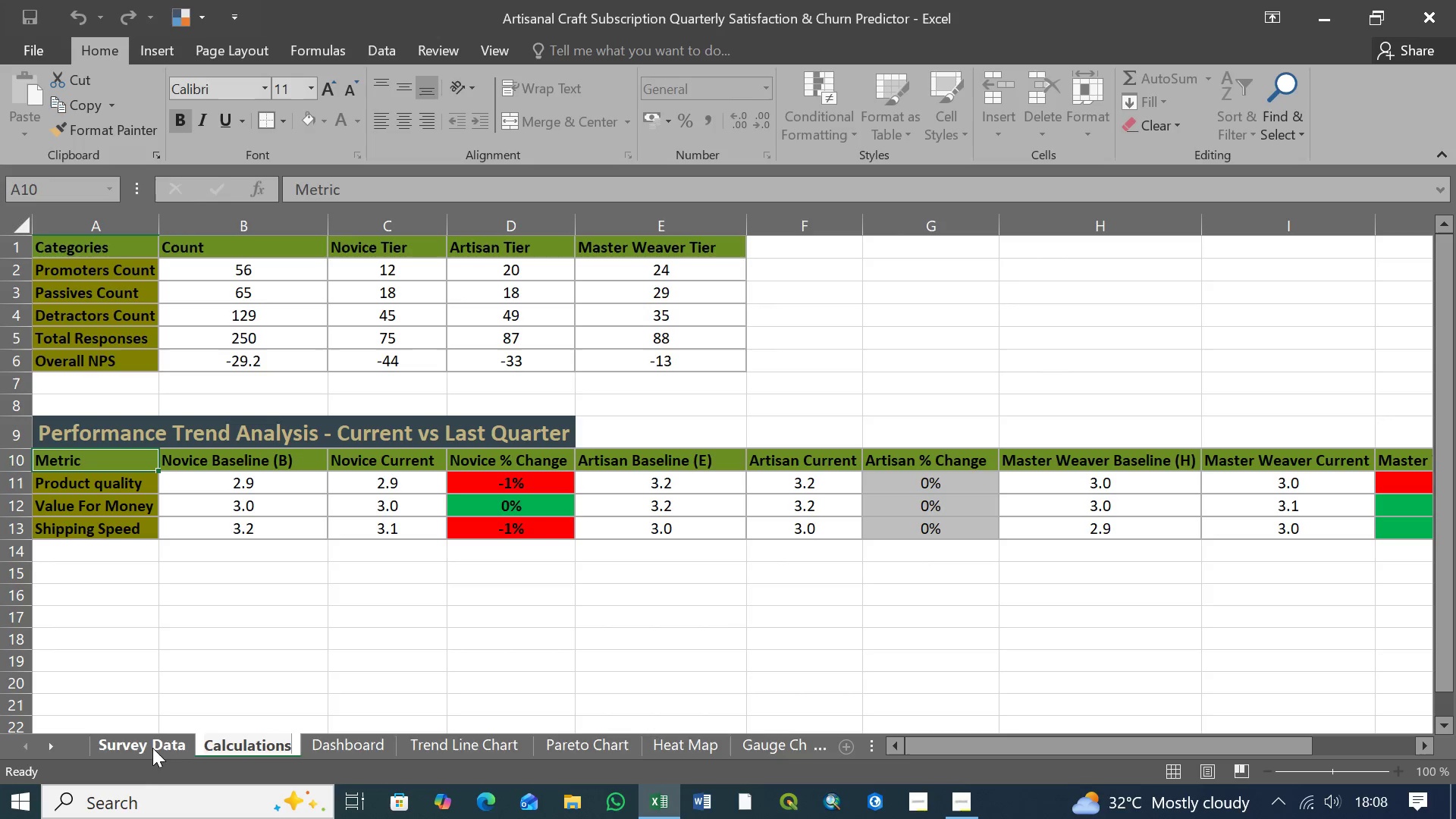 
left_click([359, 740])
 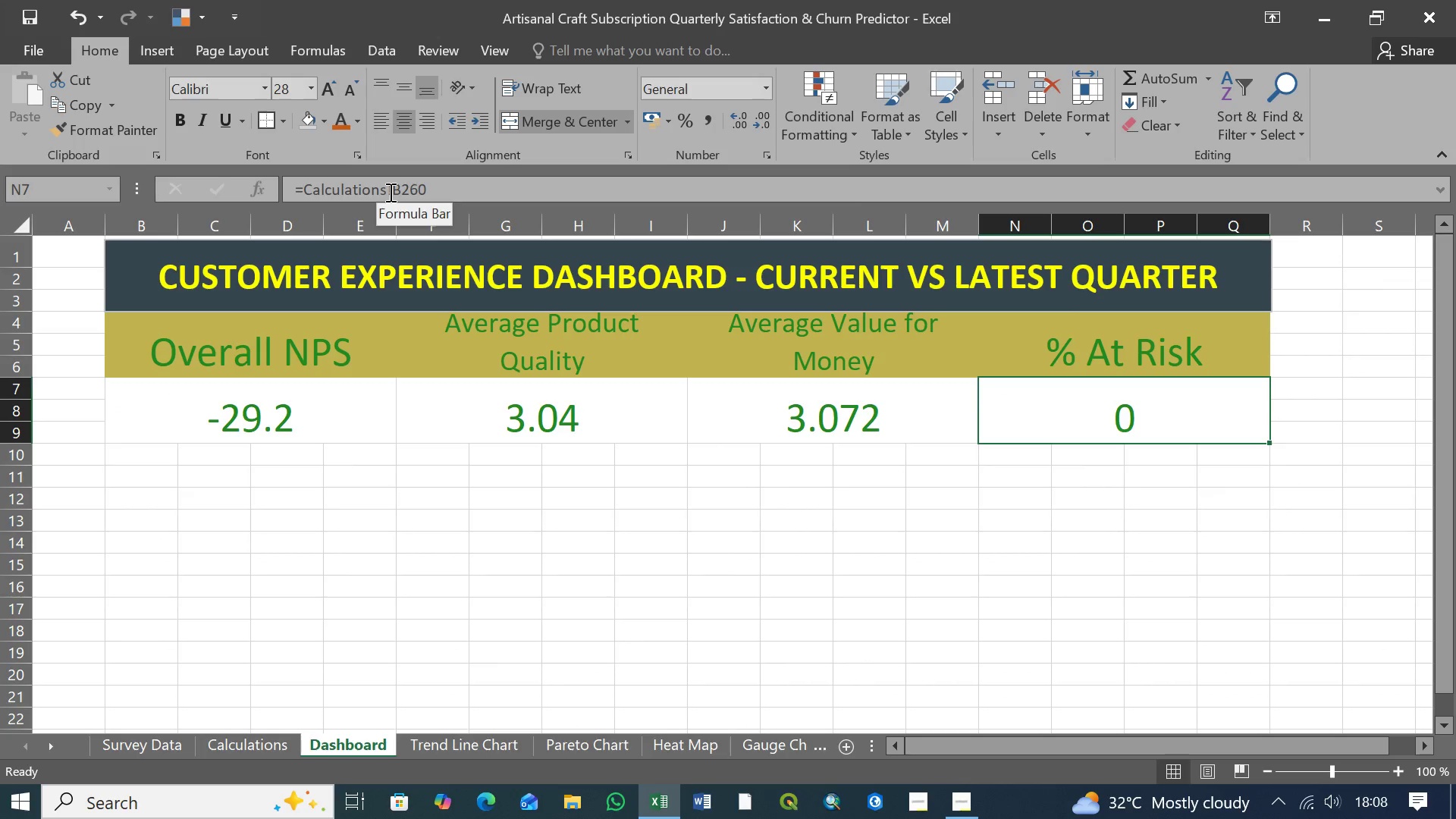 
left_click([388, 189])
 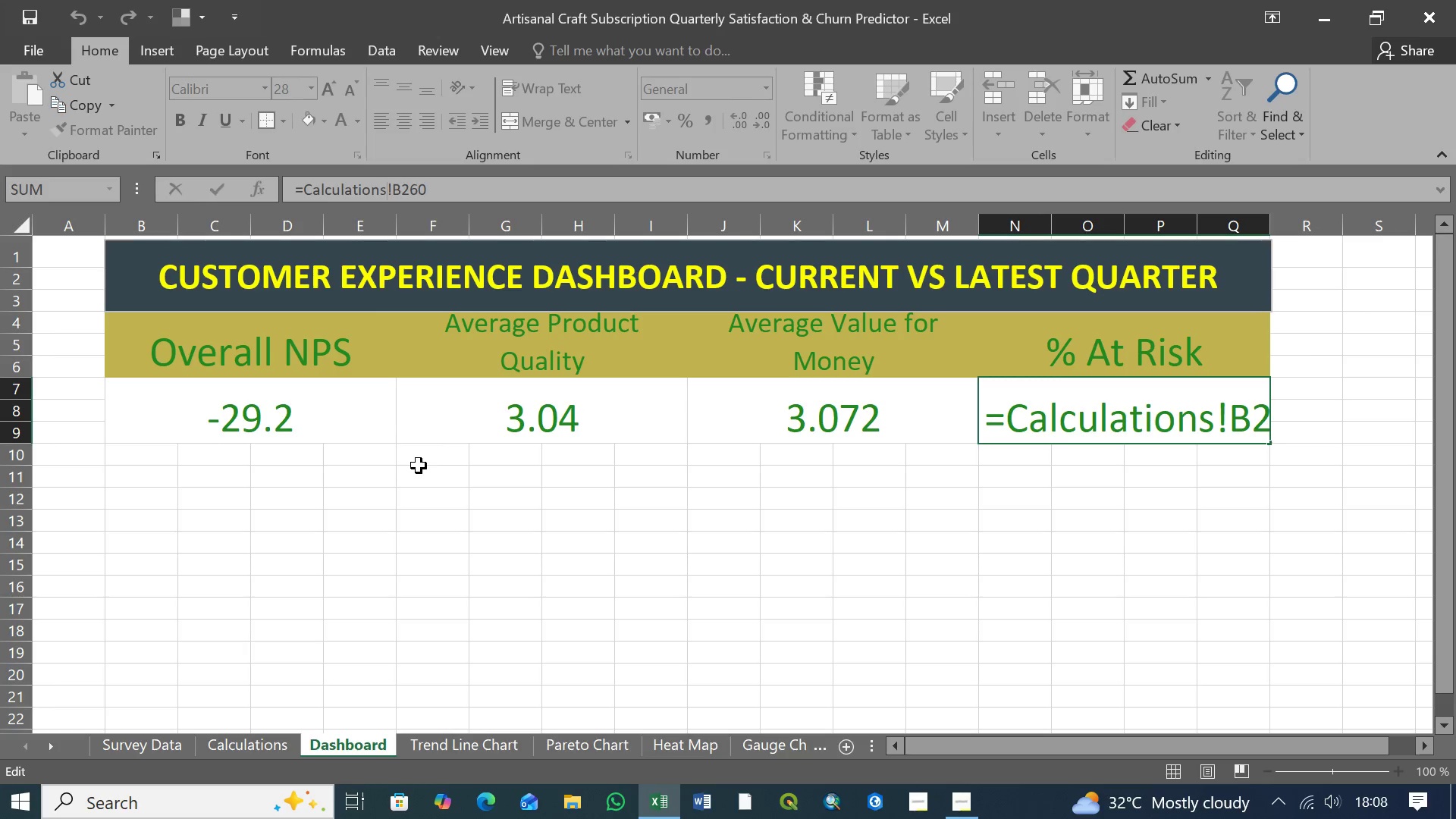 
key(Backspace)
key(Backspace)
key(Backspace)
key(Backspace)
key(Backspace)
key(Backspace)
key(Backspace)
key(Backspace)
key(Backspace)
key(Backspace)
key(Backspace)
key(Backspace)
type(Sur)
key(Tab)
 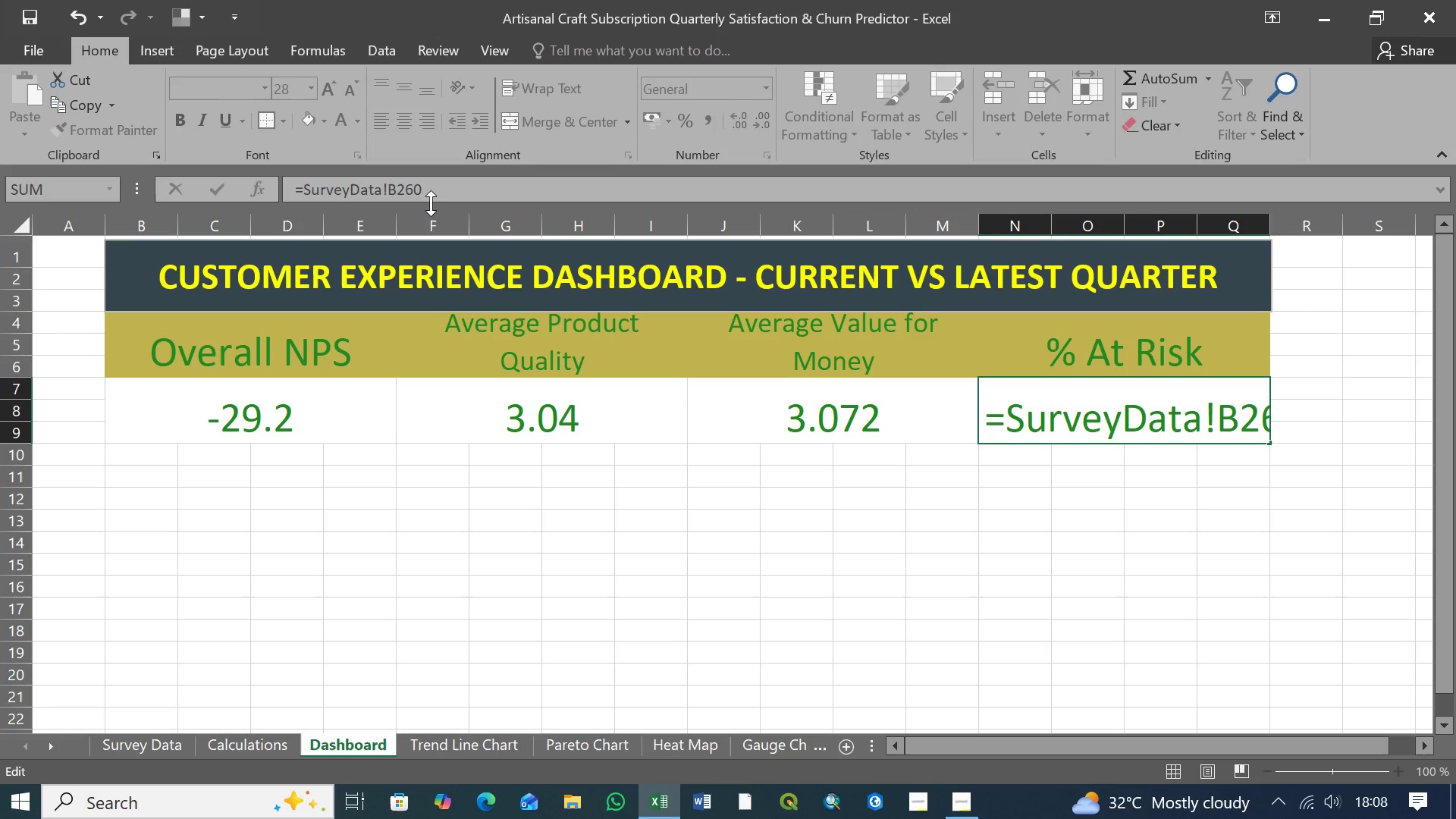 
left_click([431, 187])
 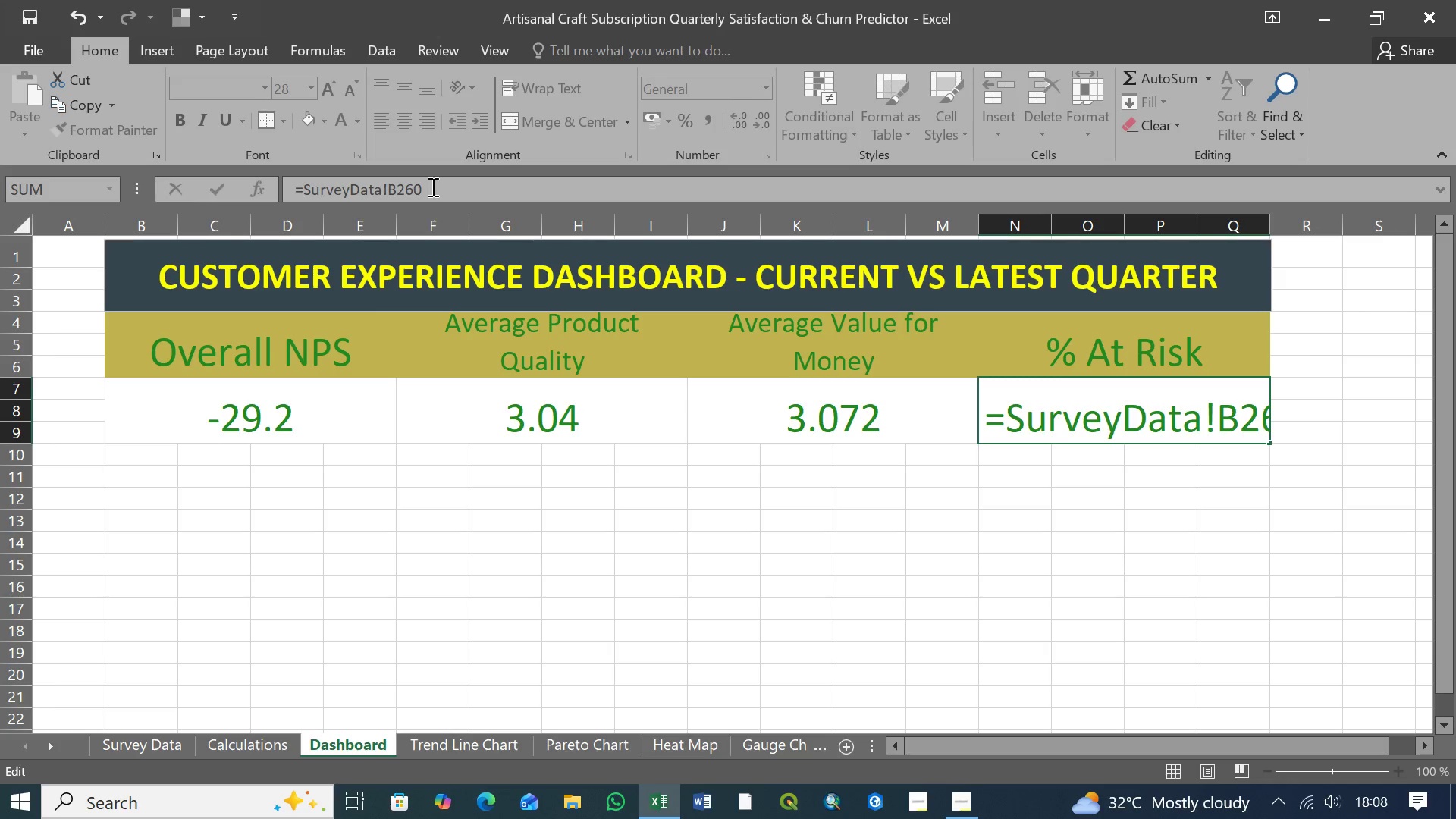 
key(Enter)
 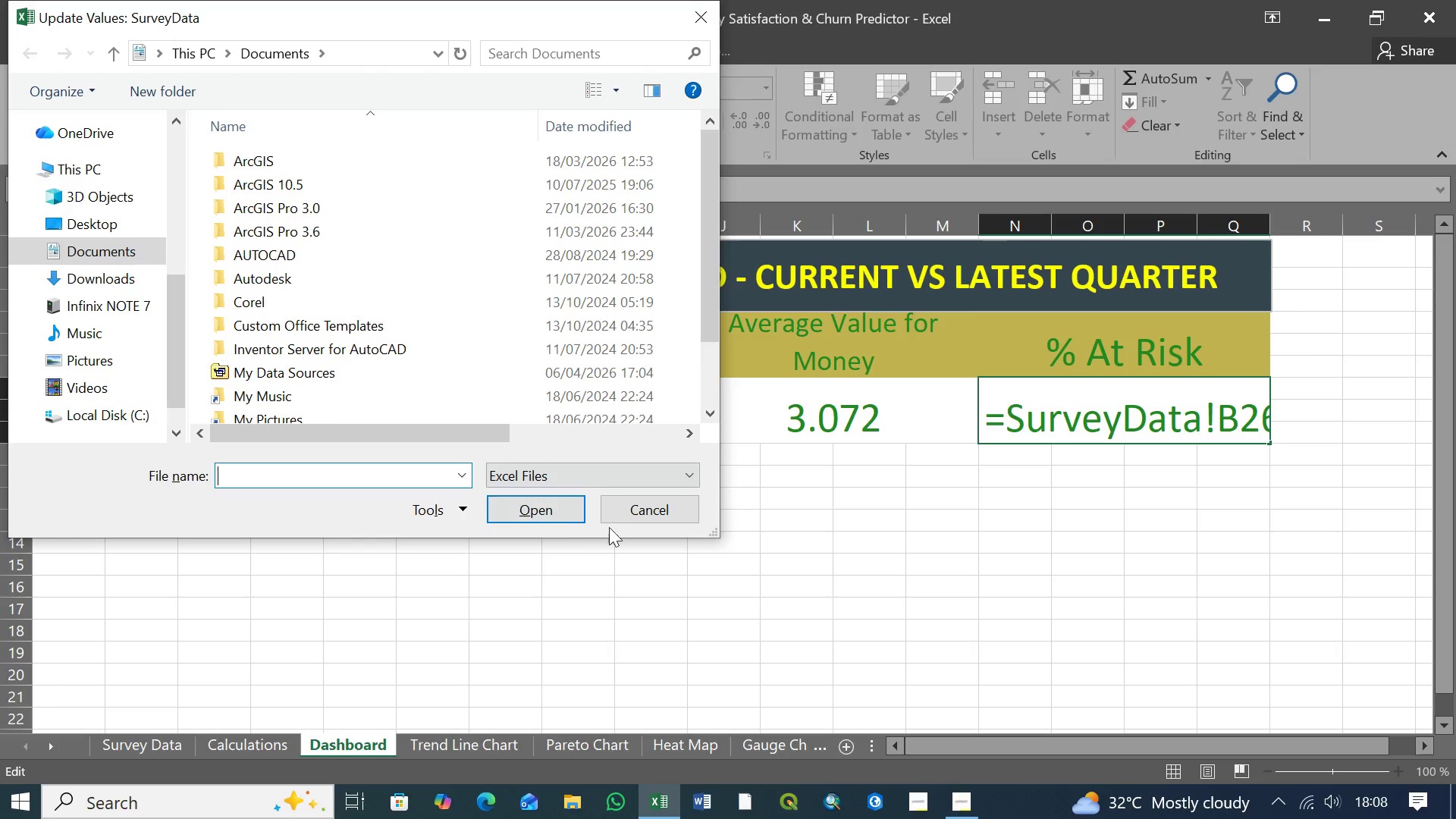 
left_click([645, 511])
 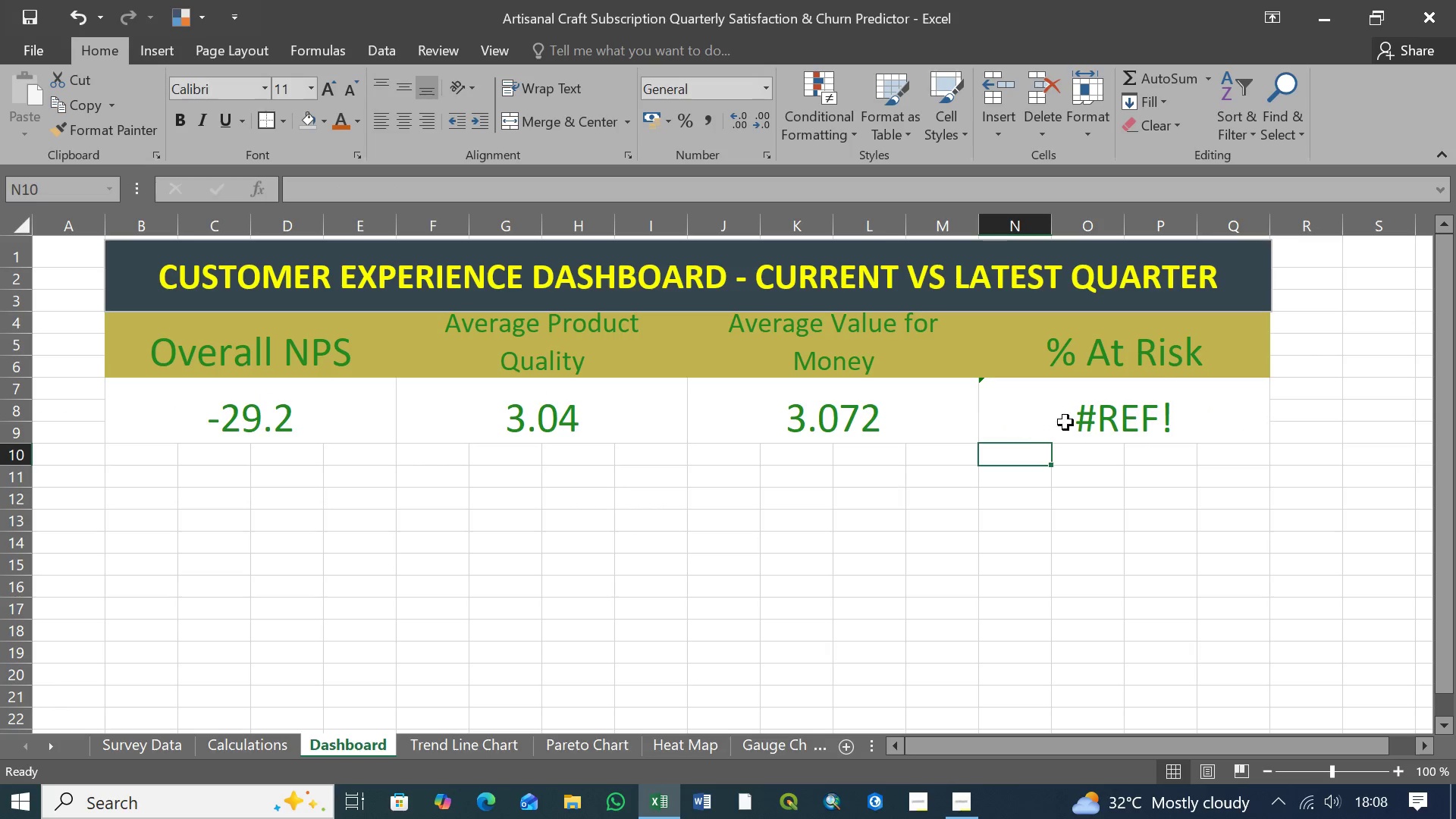 
left_click([1116, 410])
 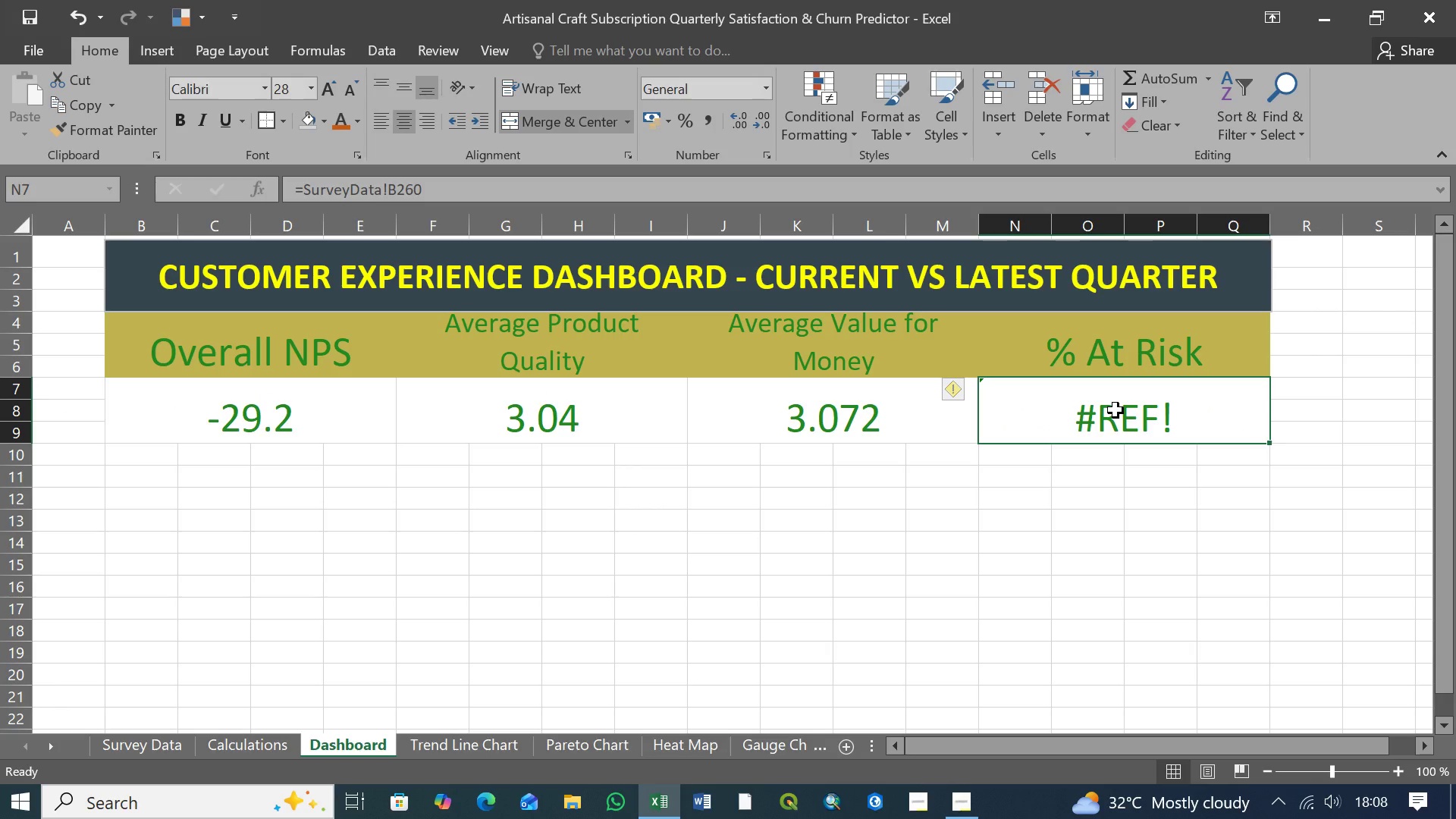 
wait(10.42)
 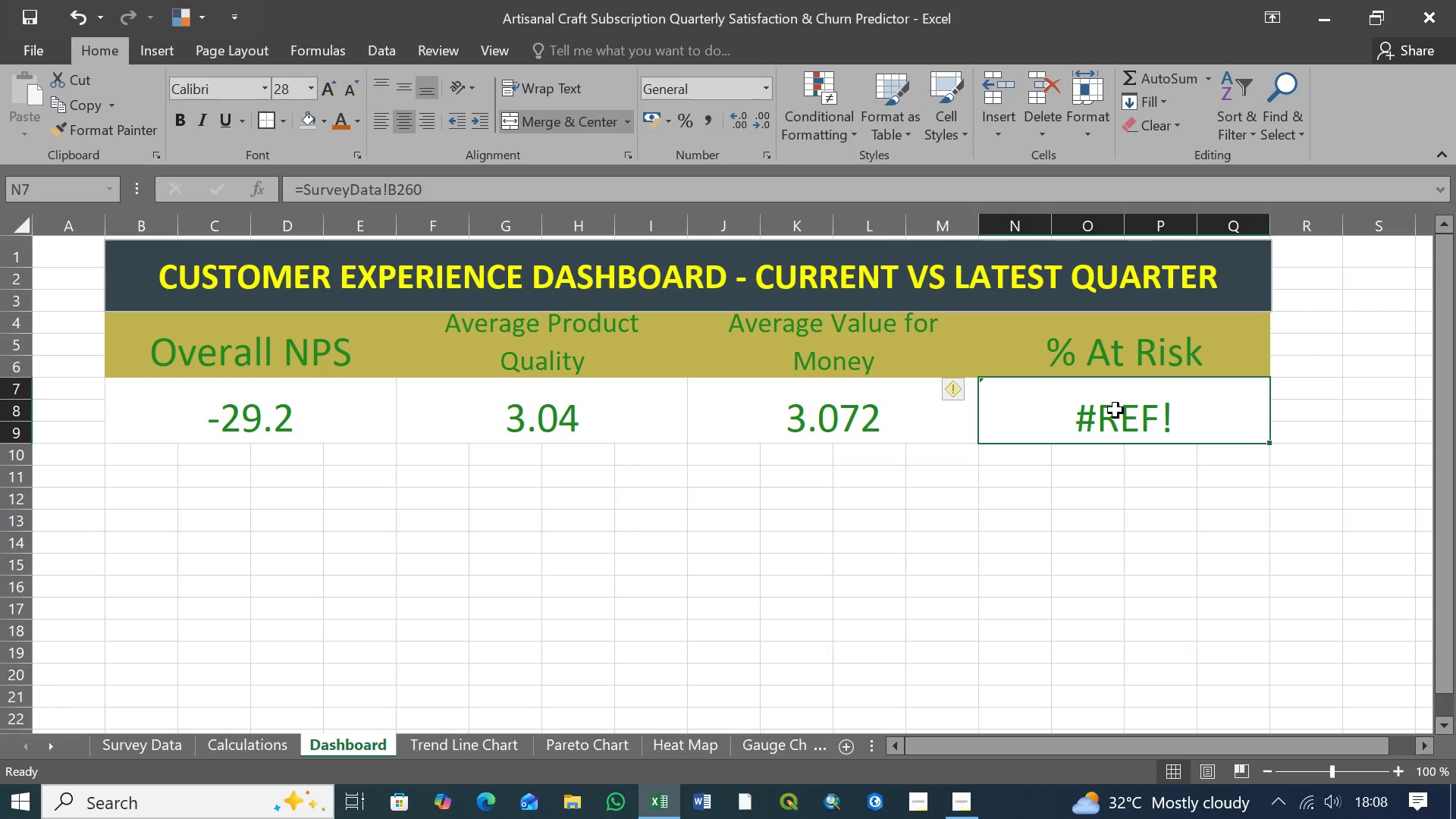 
mouse_move([454, 199])
 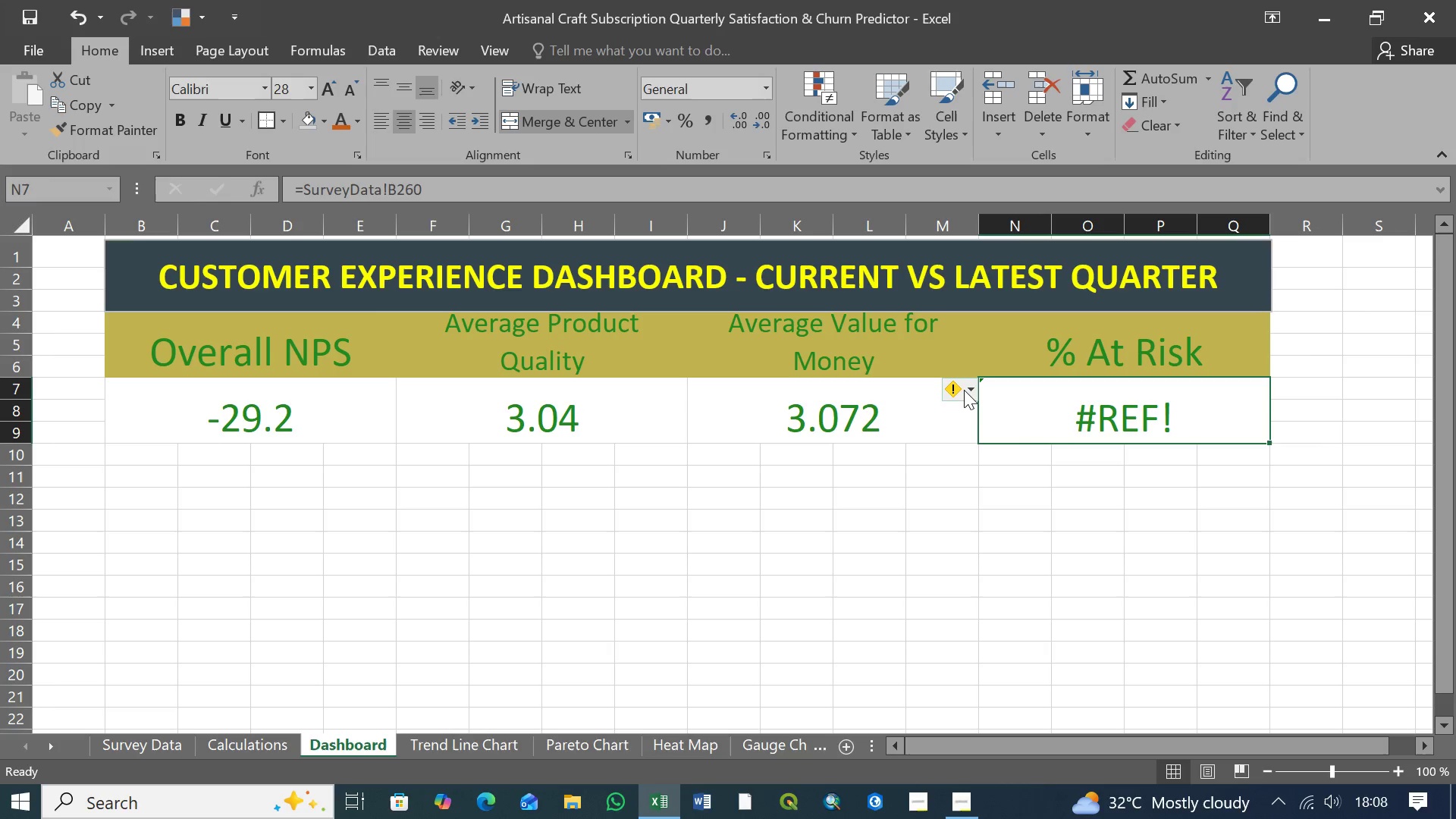 
left_click([965, 390])
 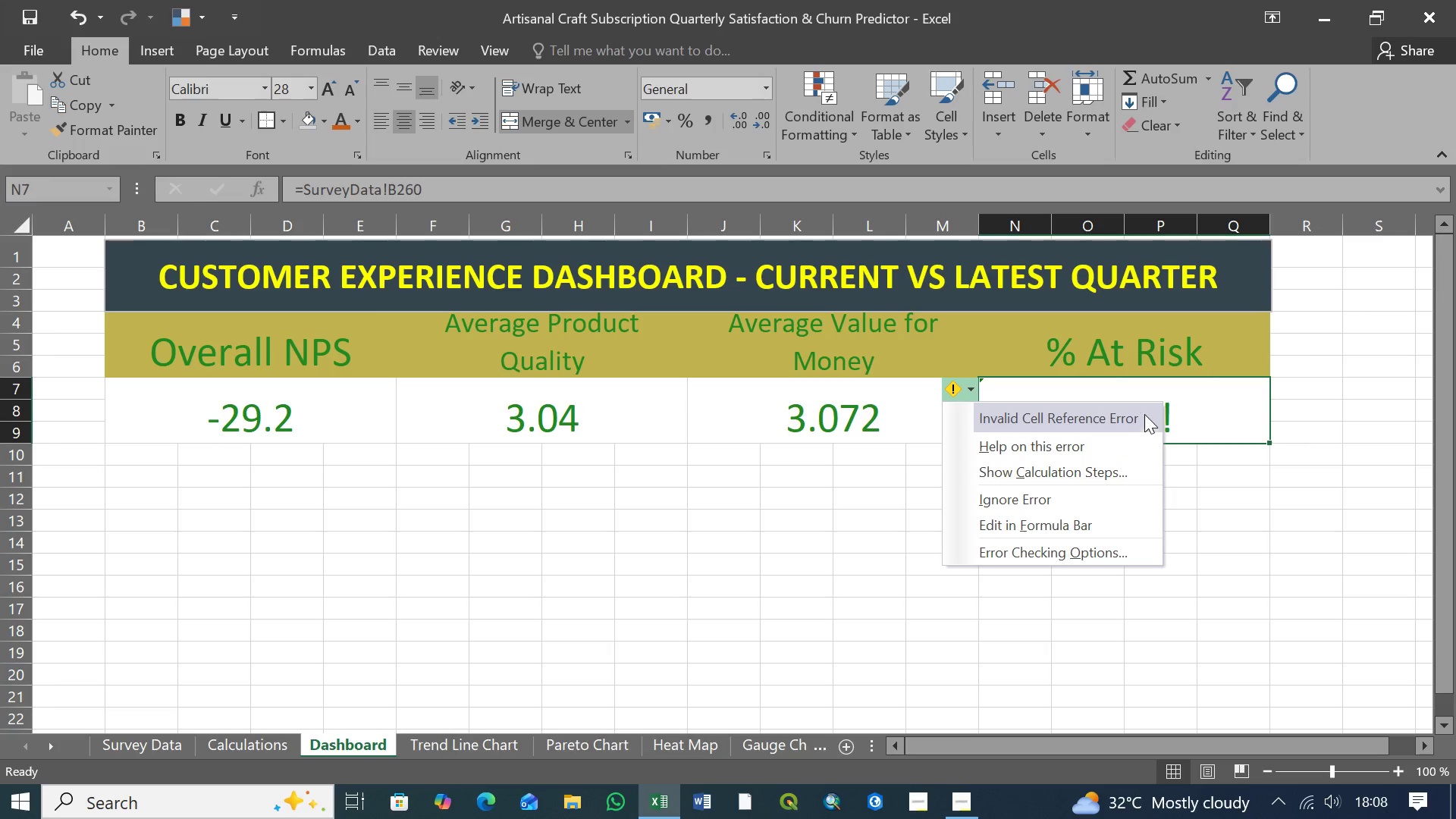 
wait(5.28)
 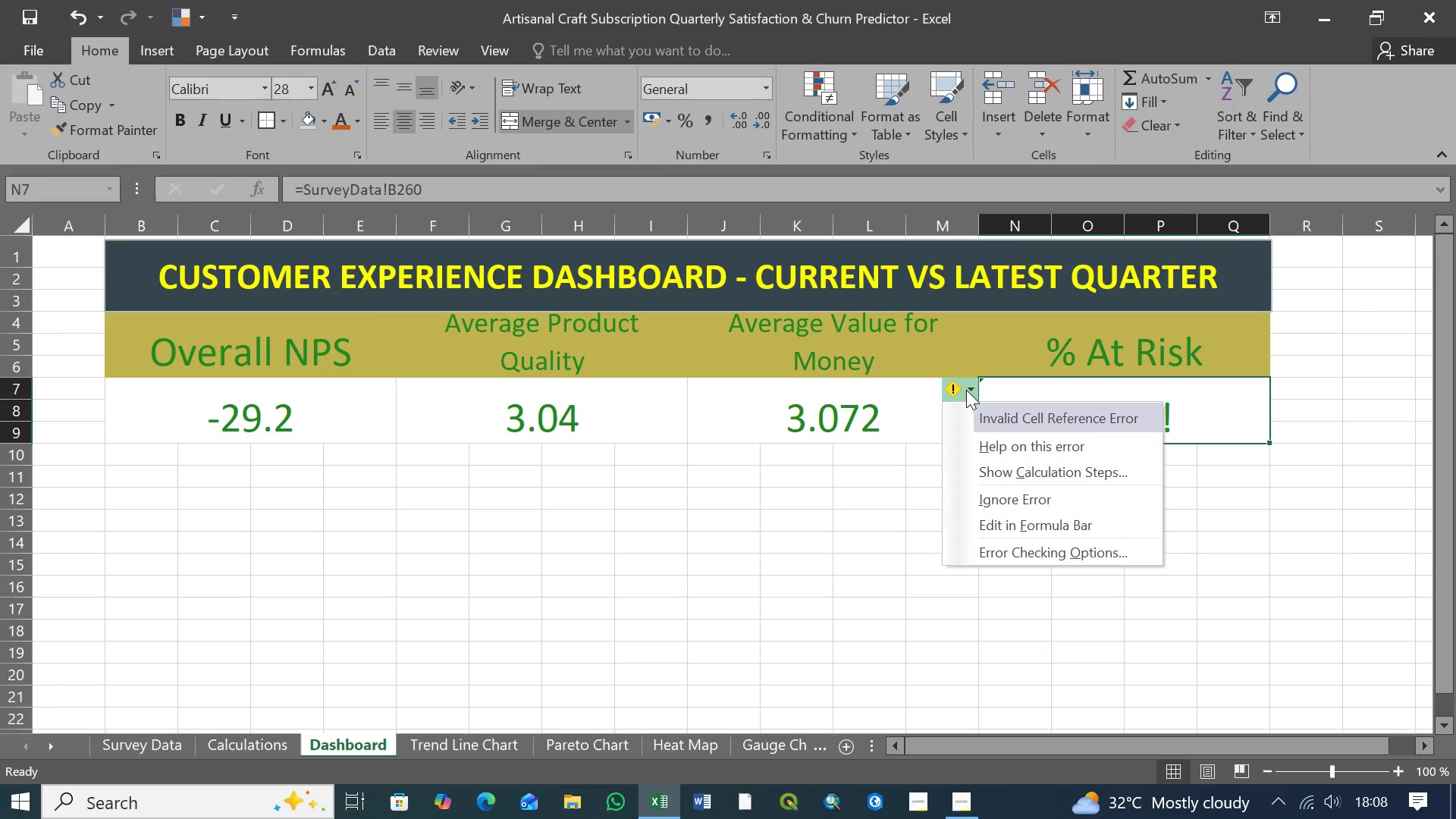 
left_click([1201, 404])
 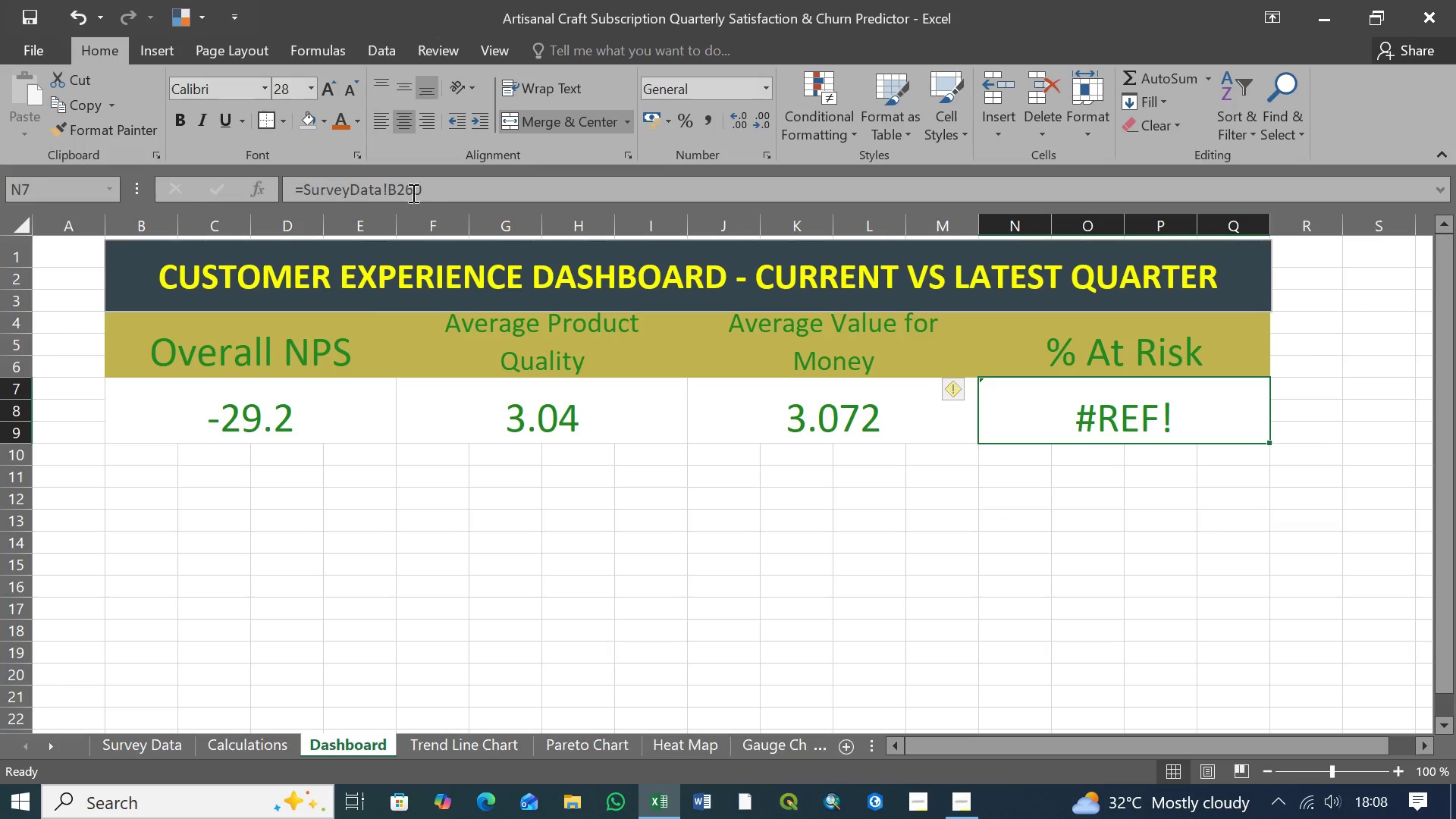 
left_click_drag(start_coordinate=[451, 190], to_coordinate=[262, 194])
 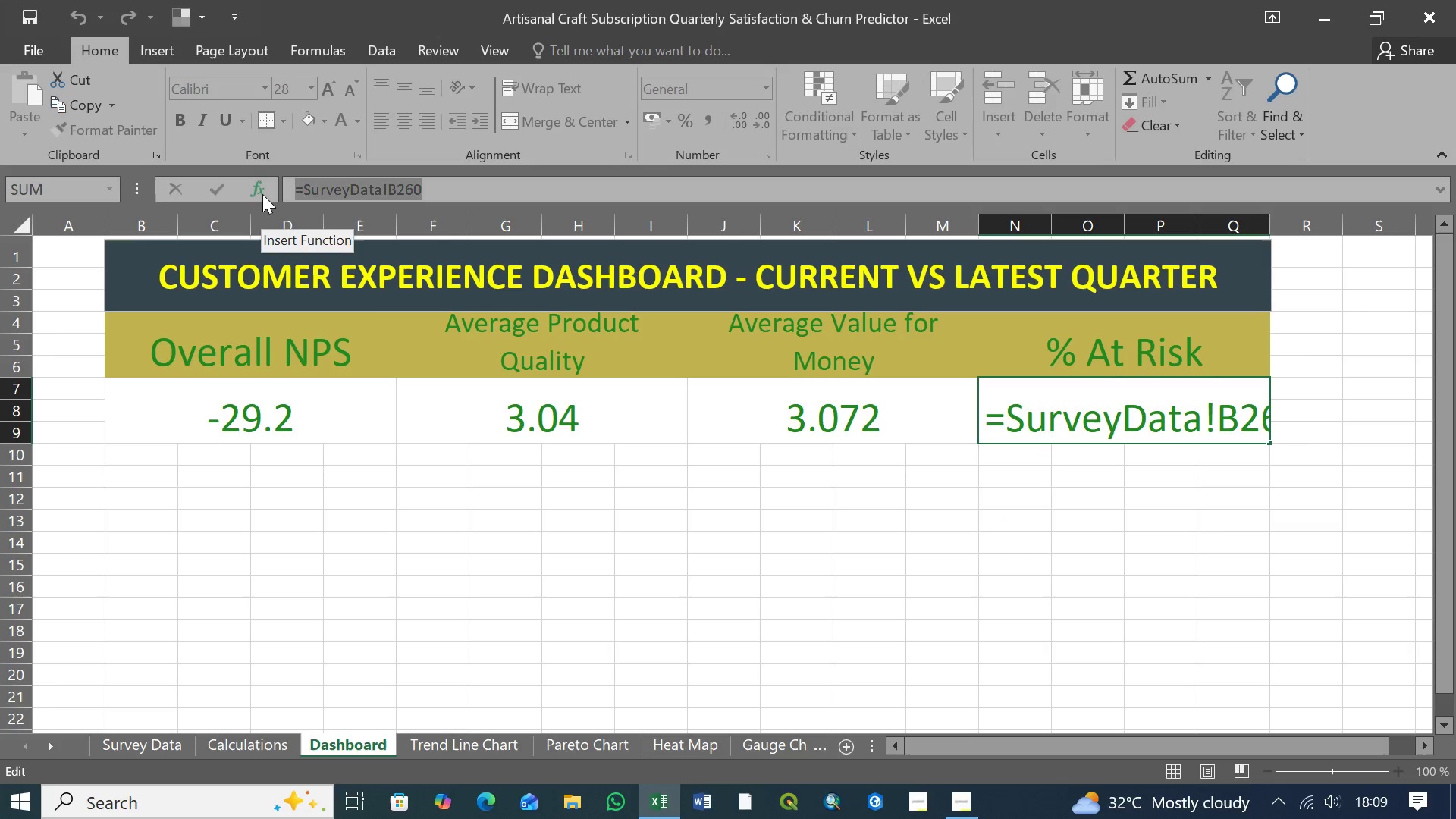 
key(Control+X)
 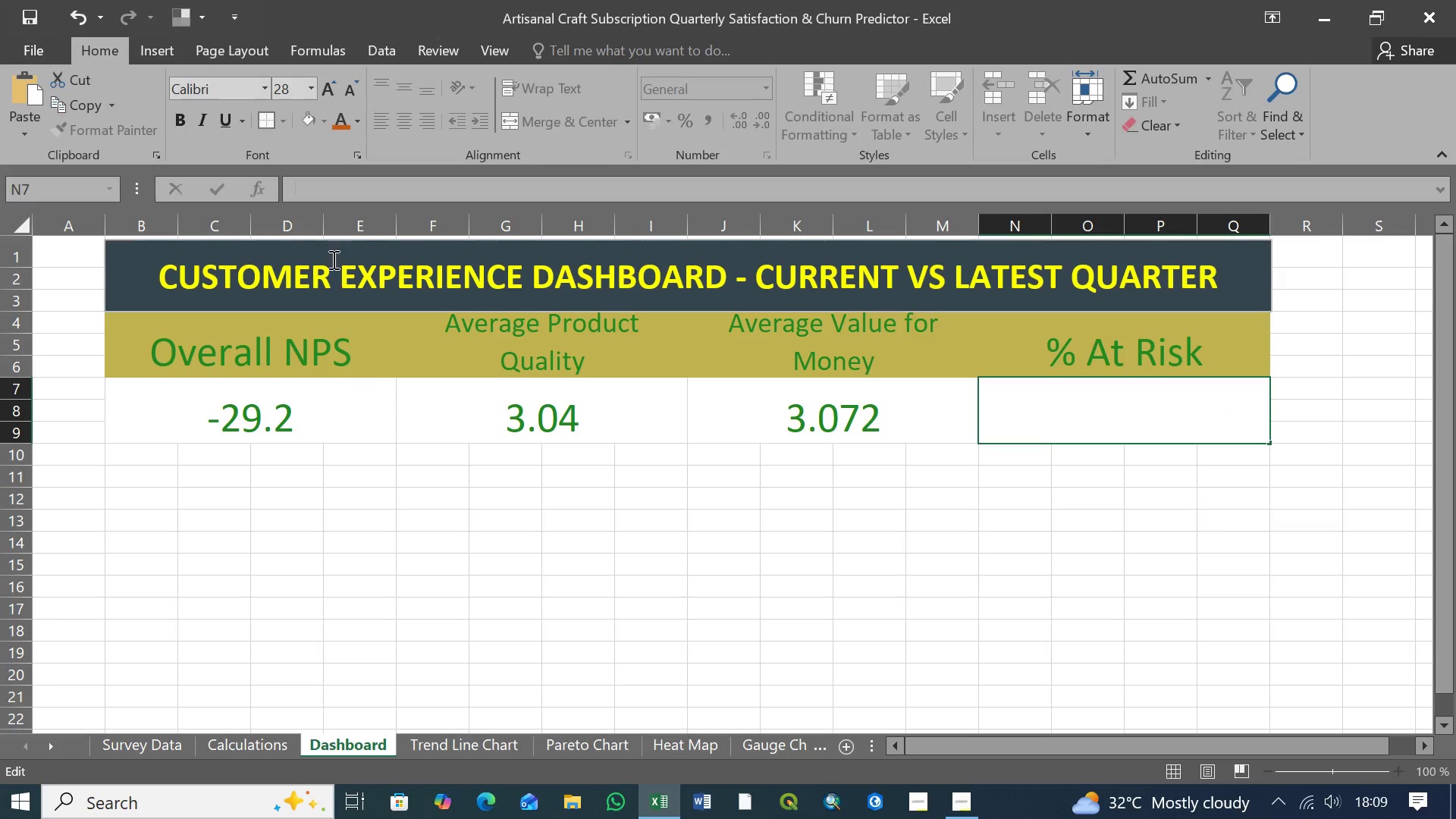 
left_click([323, 191])
 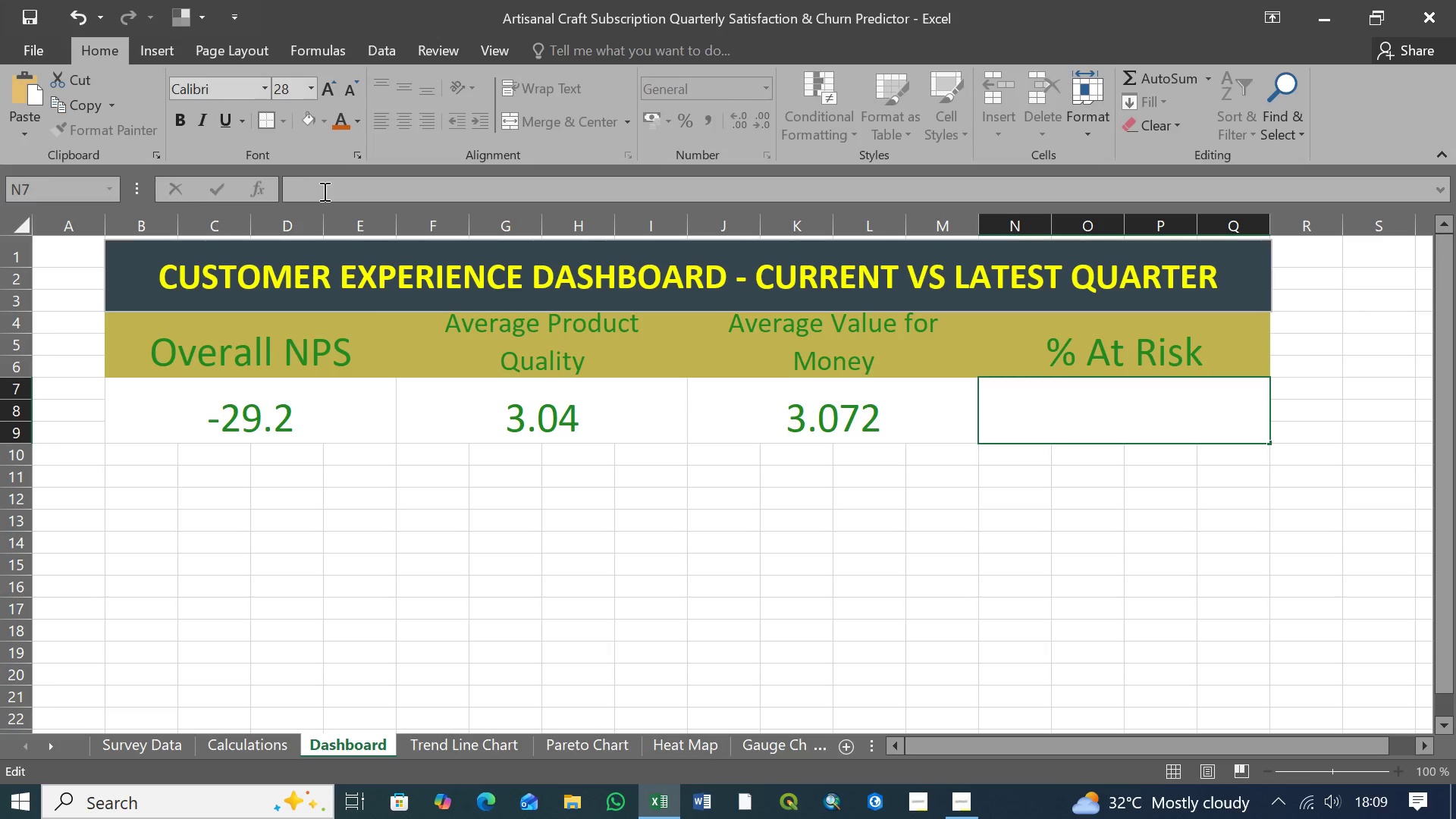 
key(Control+V)
 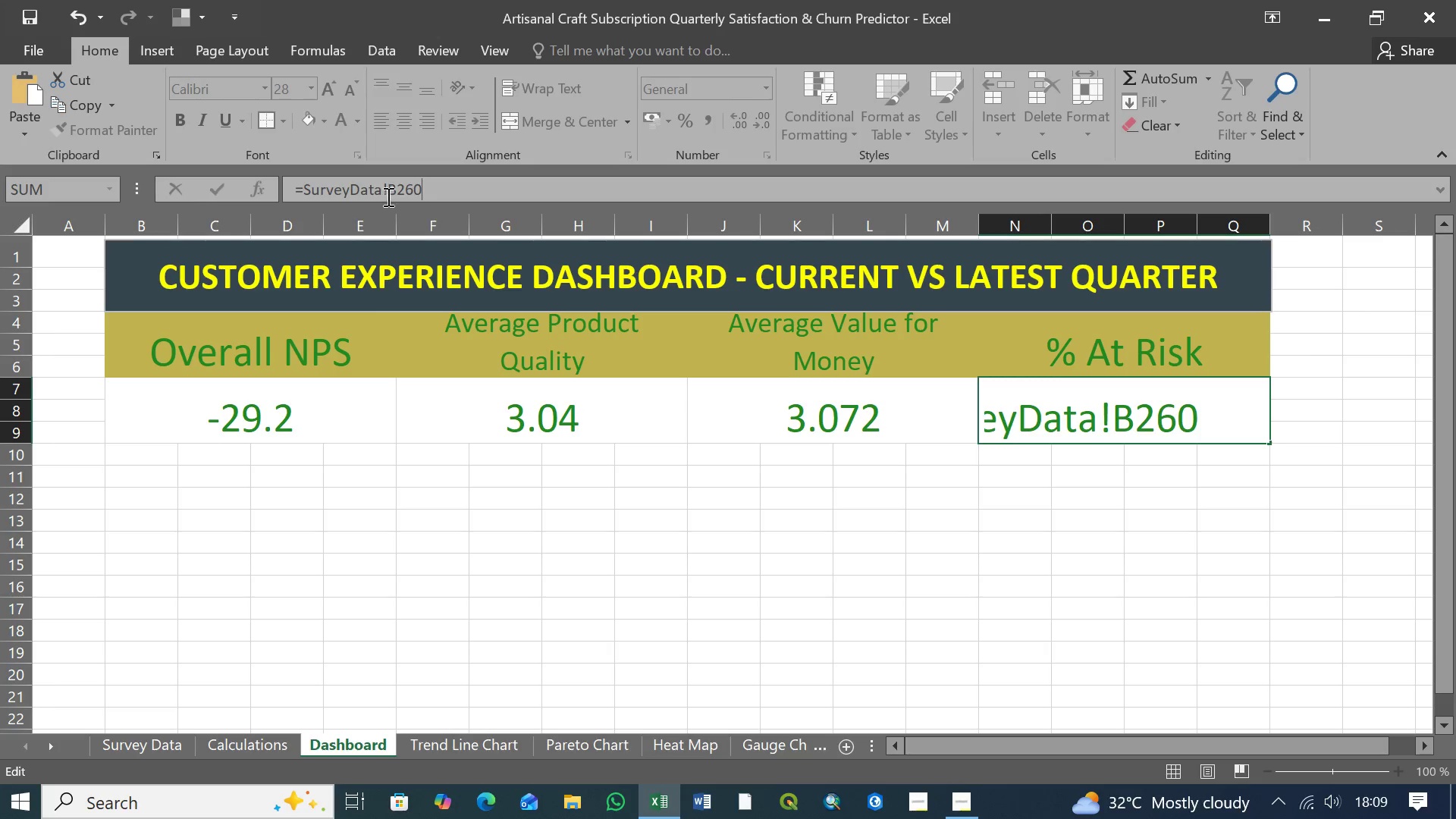 
left_click([388, 193])
 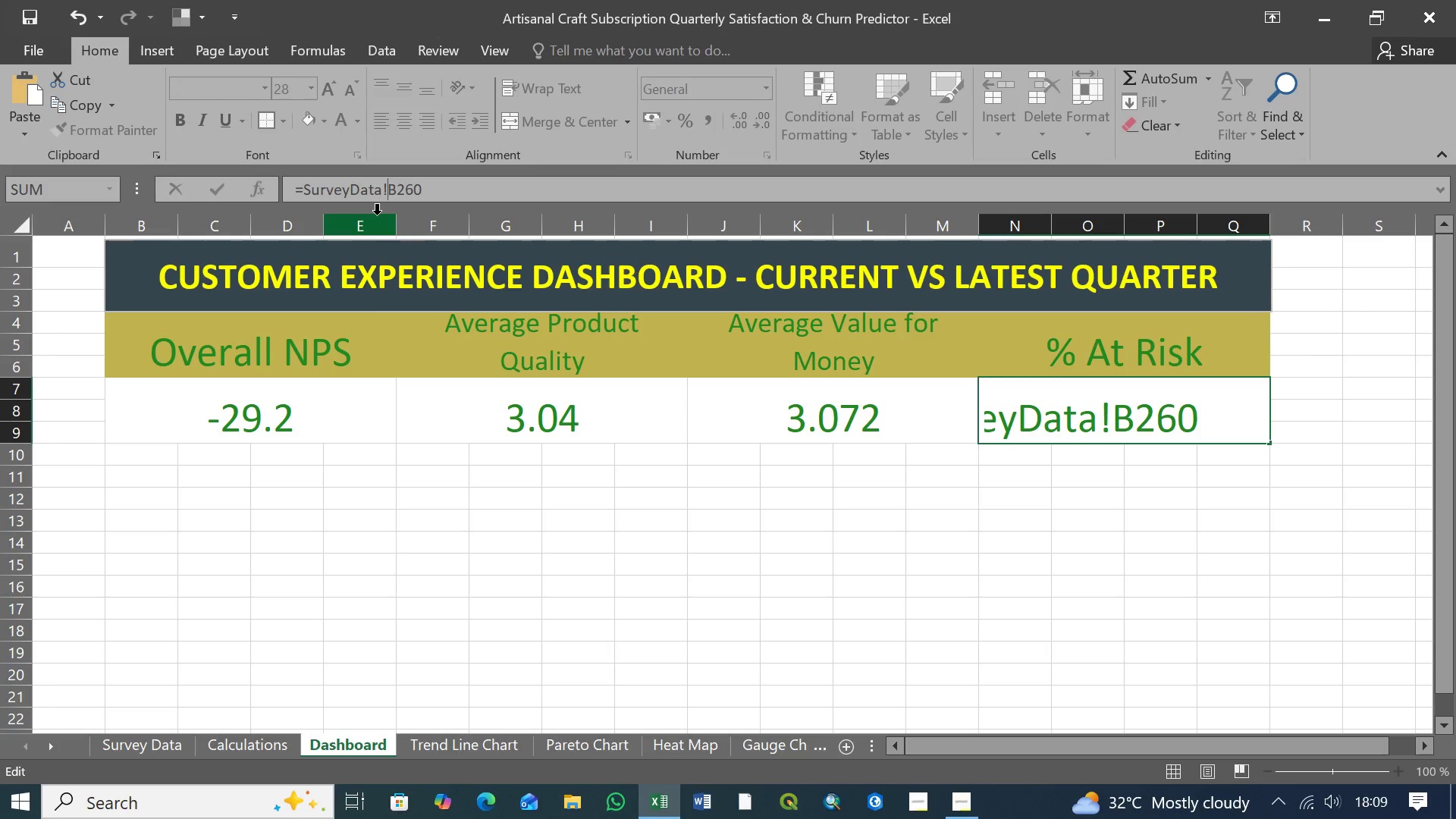 
left_click_drag(start_coordinate=[430, 187], to_coordinate=[279, 187])
 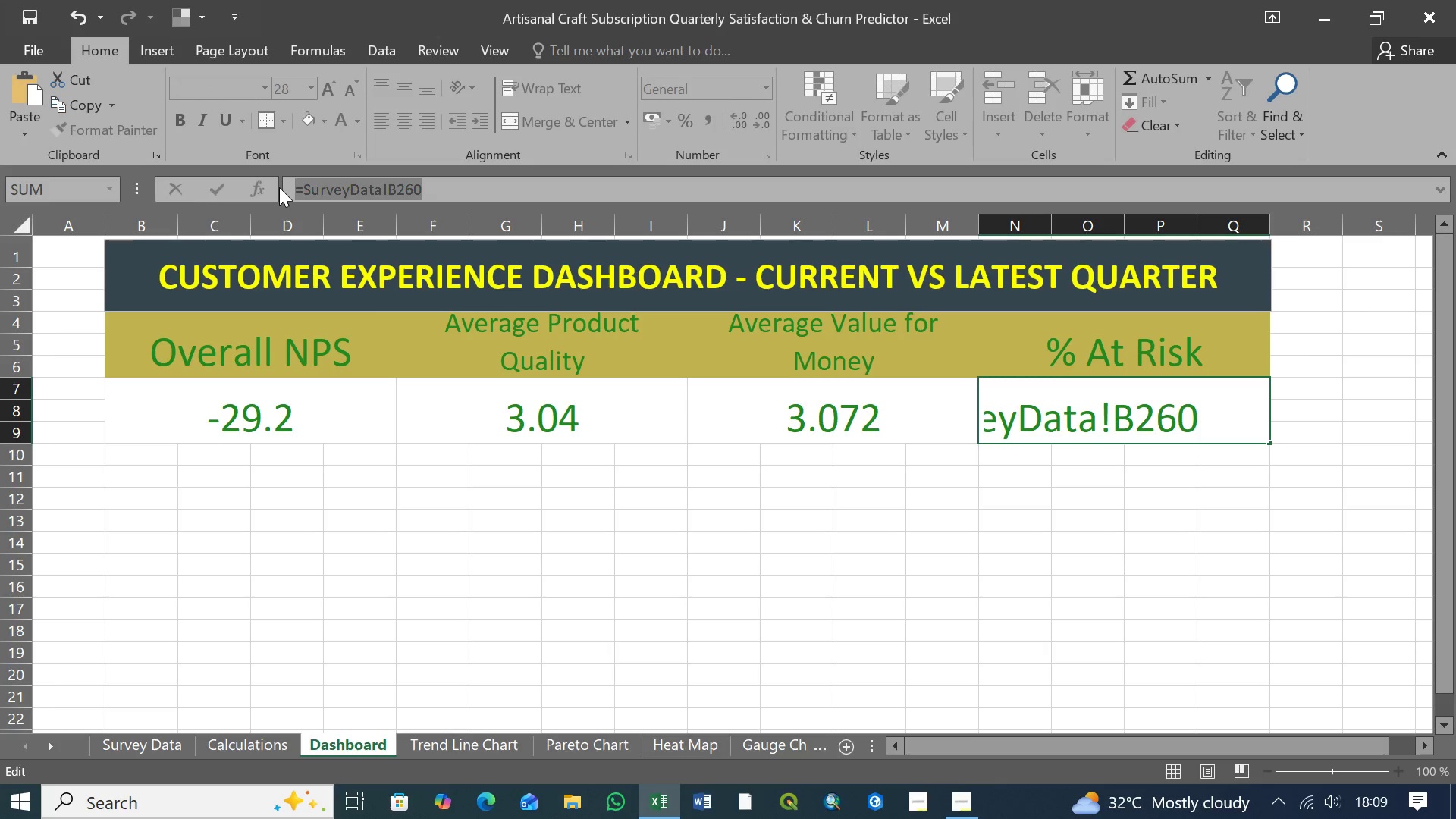 
key(Control+X)
 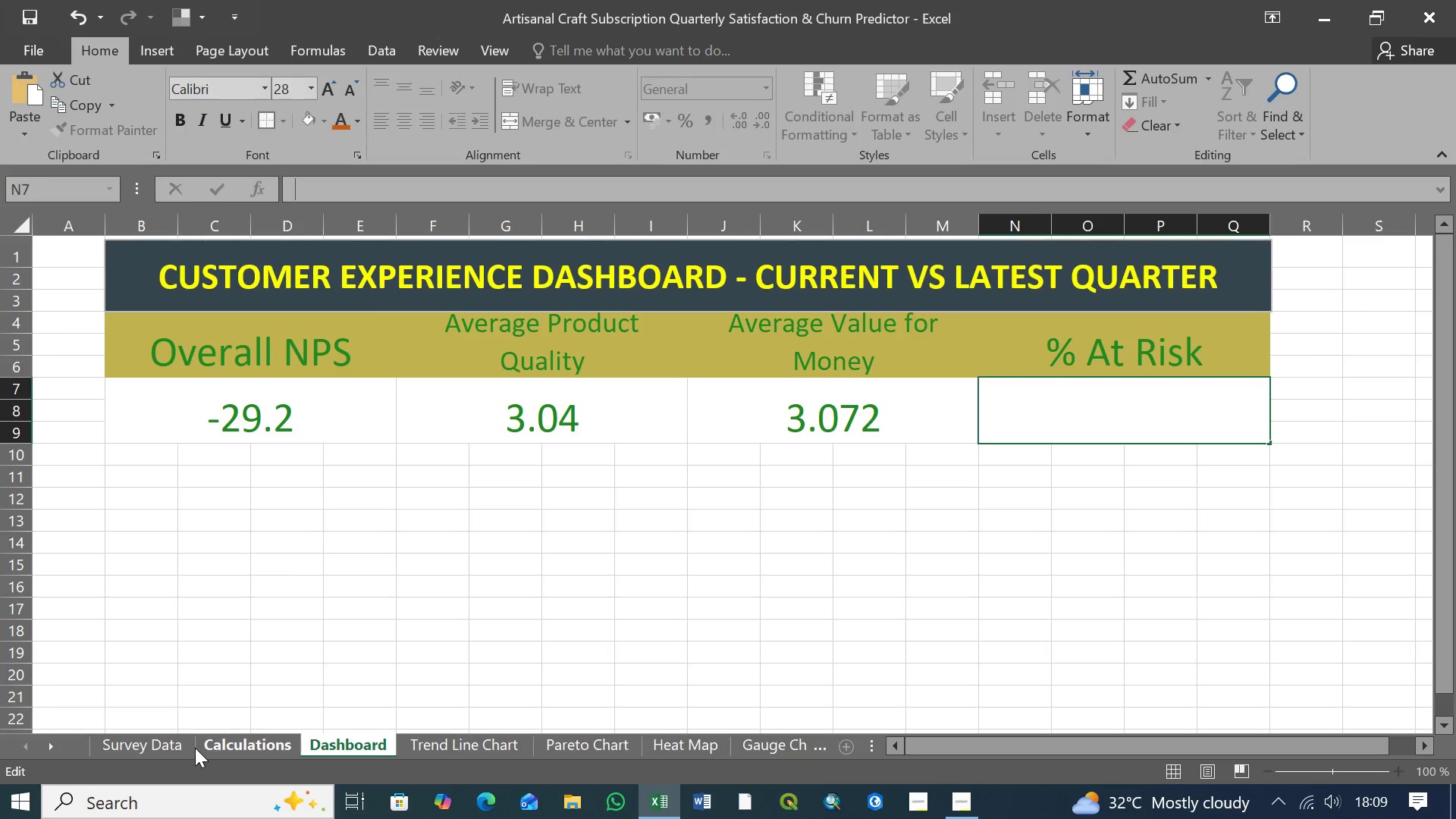 
left_click([165, 744])
 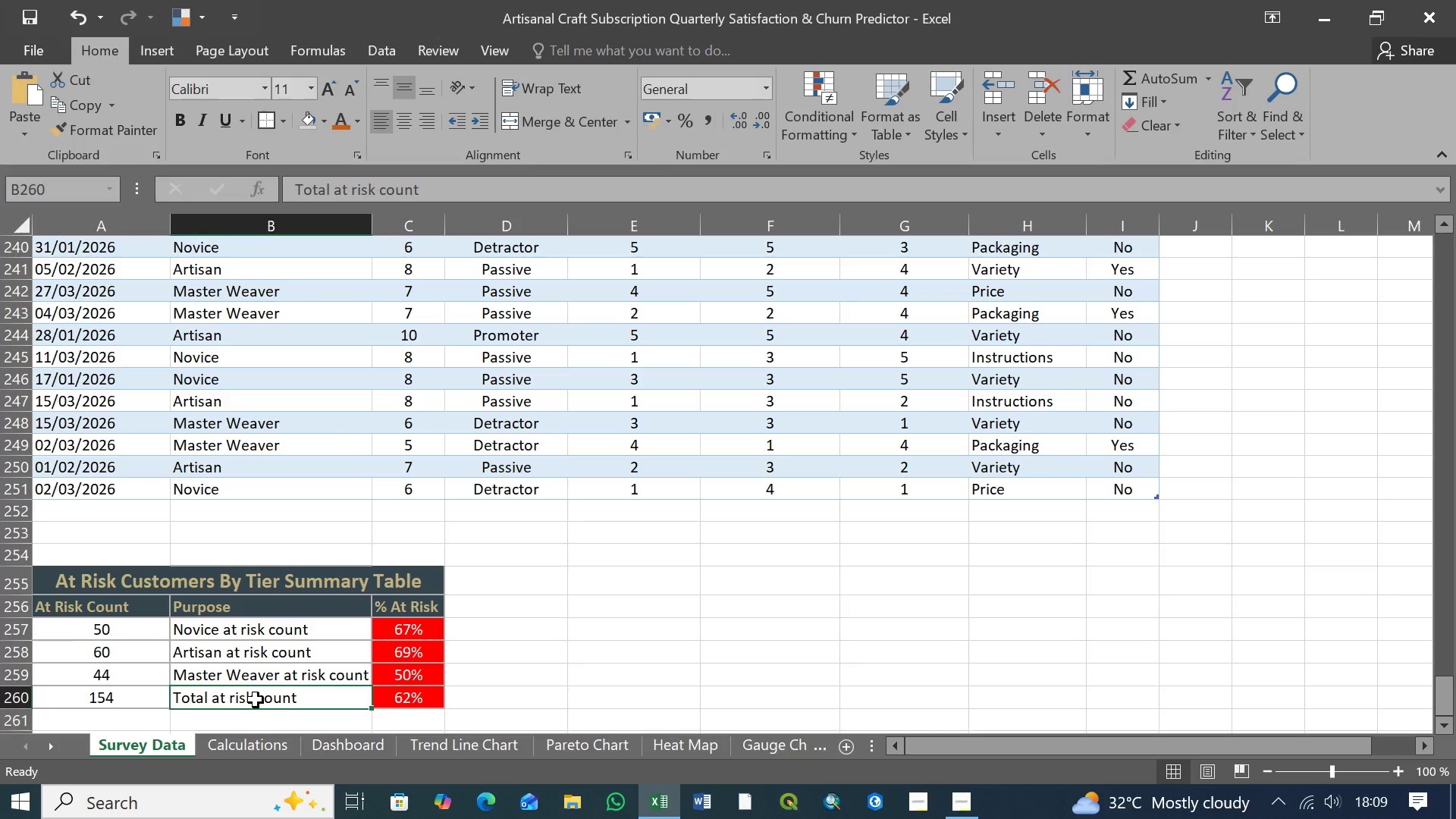 
wait(6.59)
 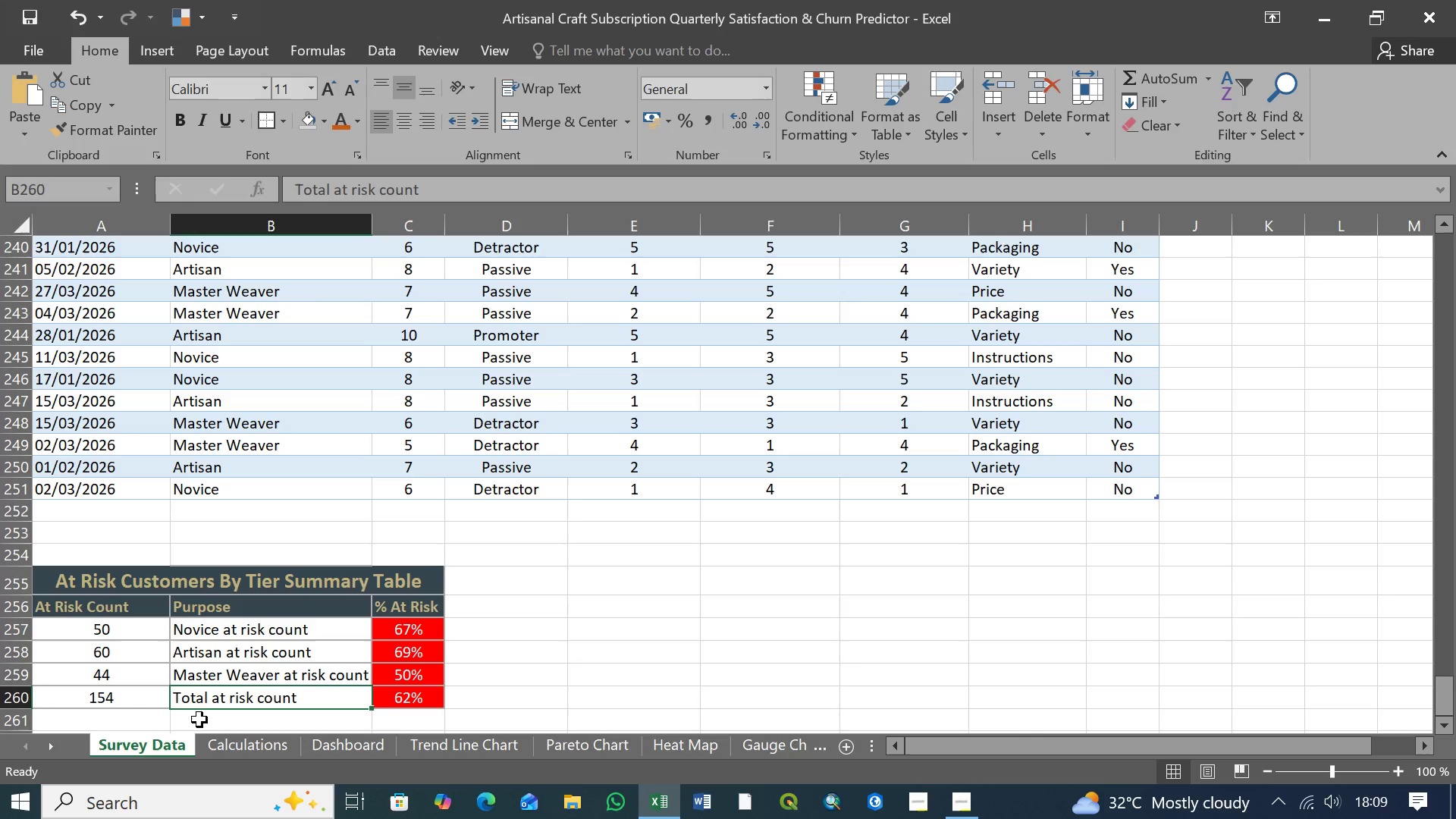 
left_click([260, 703])
 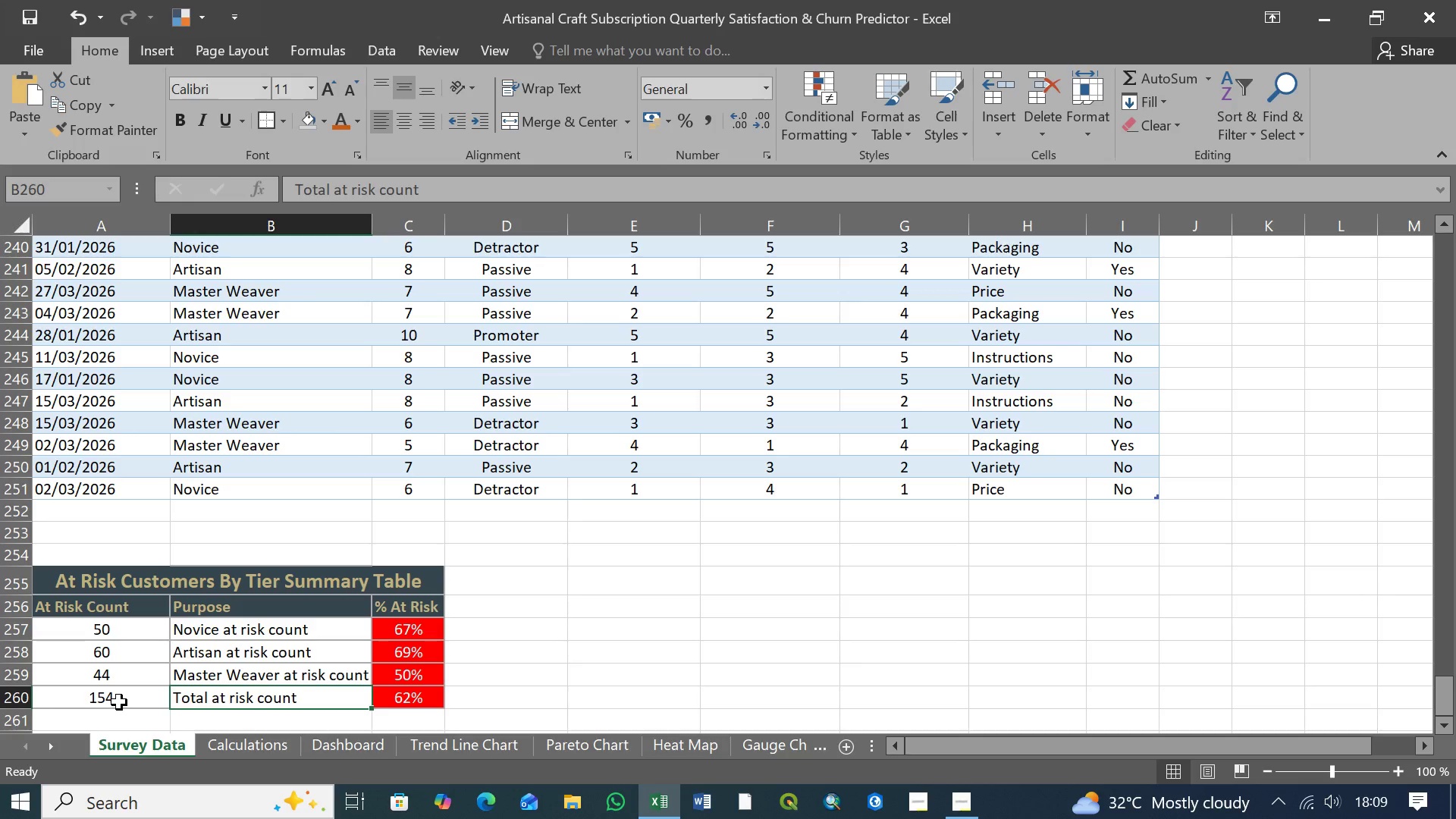 
left_click([119, 702])
 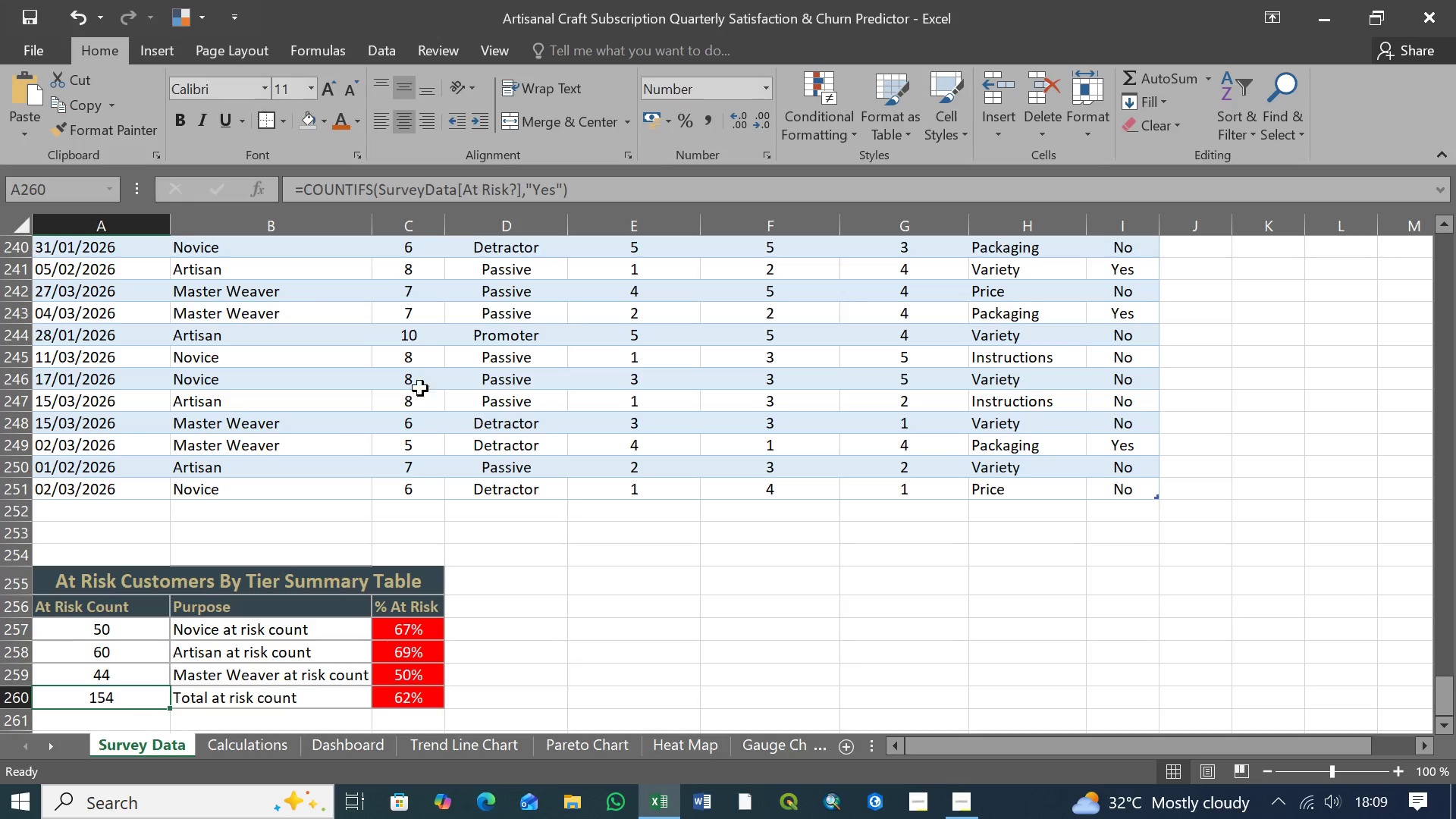 
wait(9.45)
 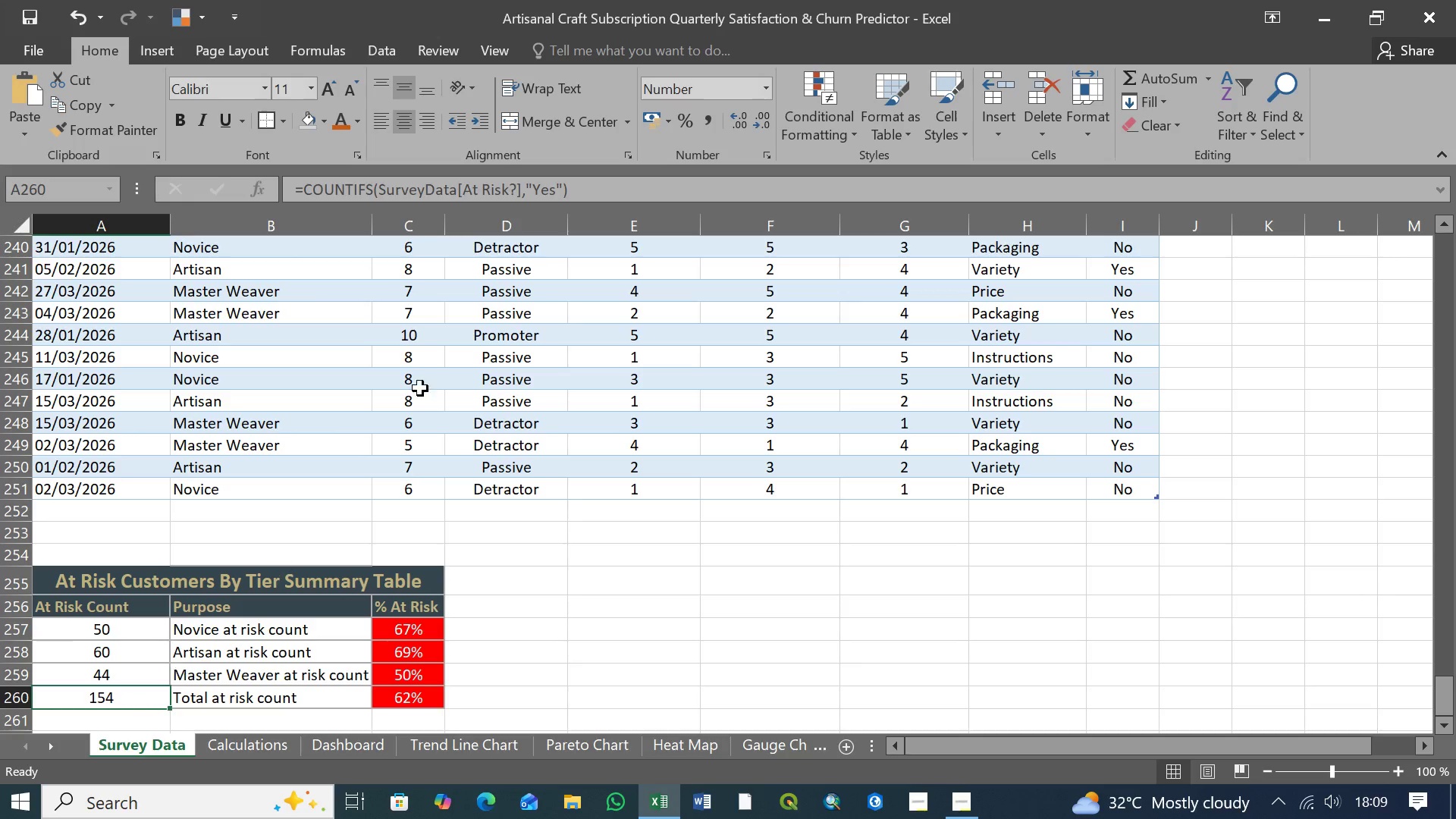 
left_click_drag(start_coordinate=[579, 188], to_coordinate=[262, 196])
 